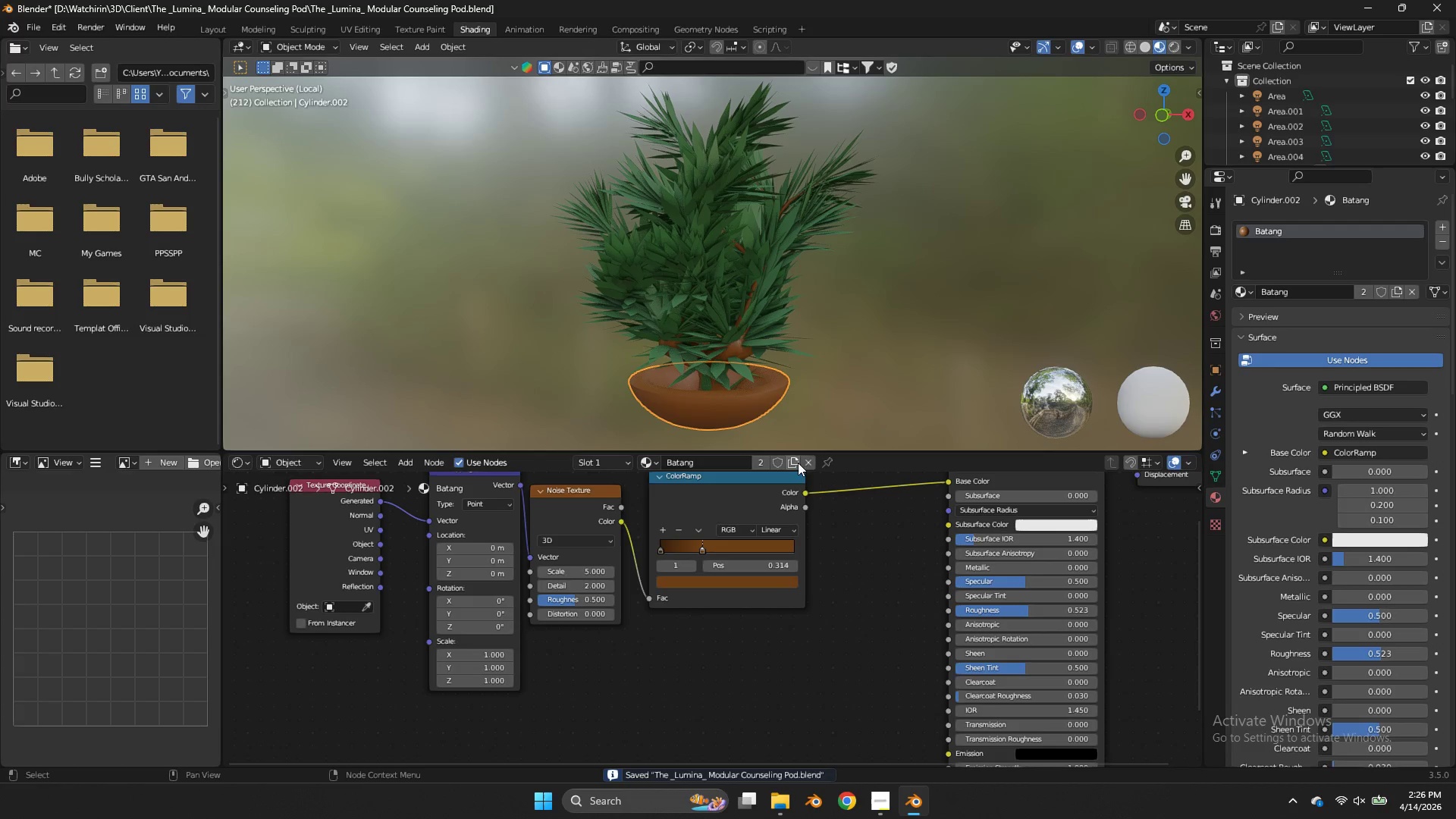 
left_click([795, 461])
 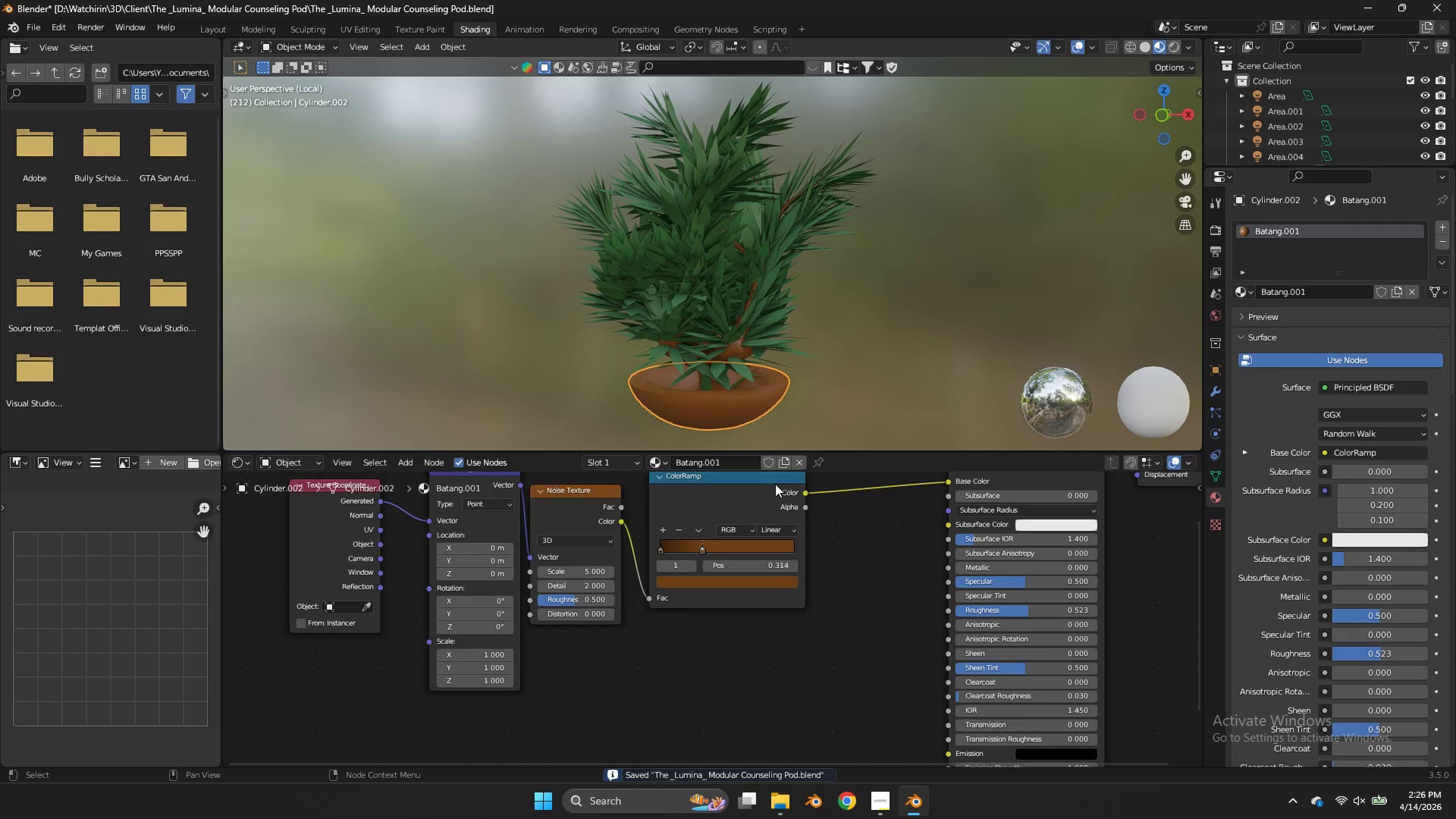 
left_click([746, 463])
 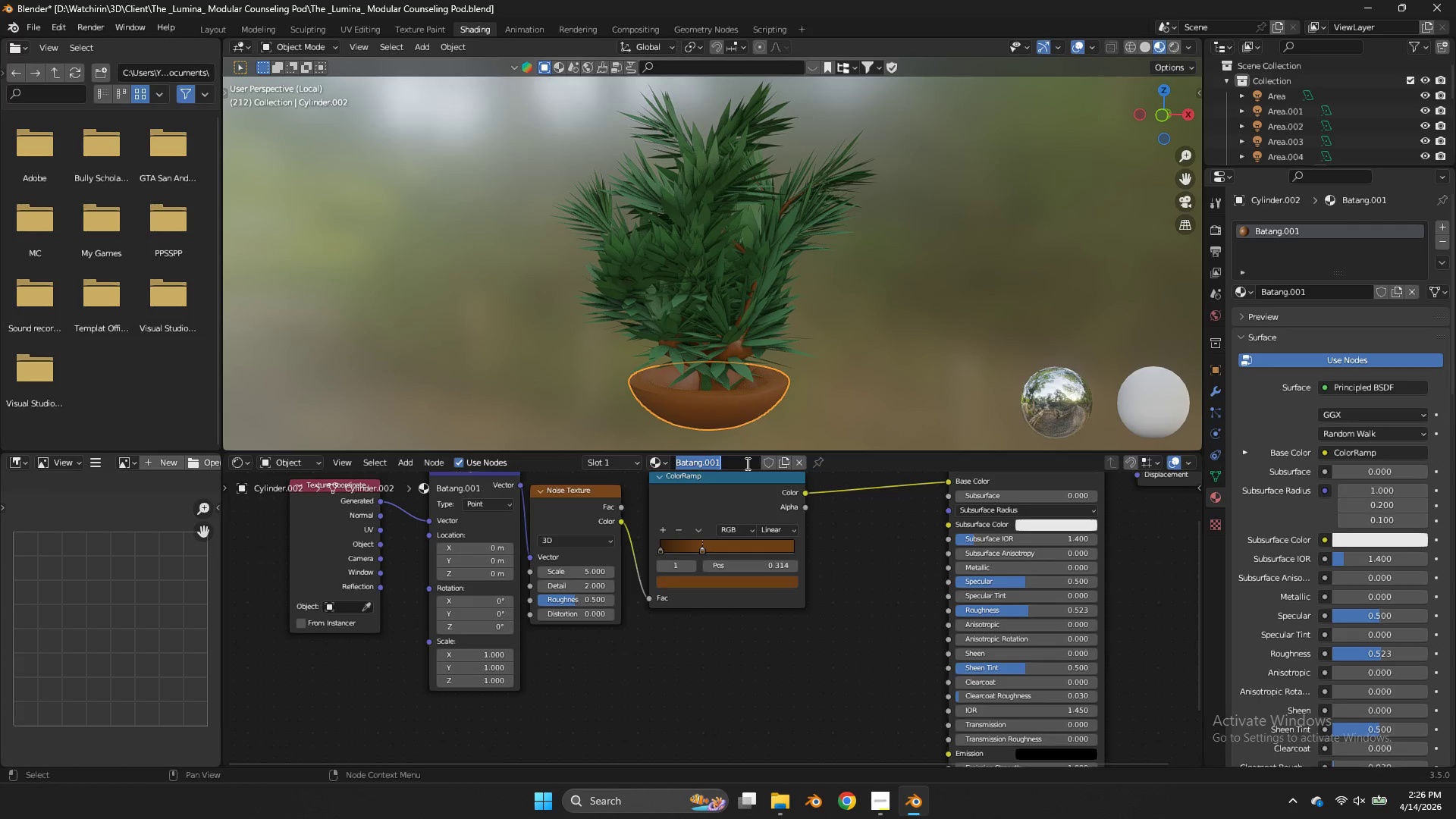 
type(Pot)
 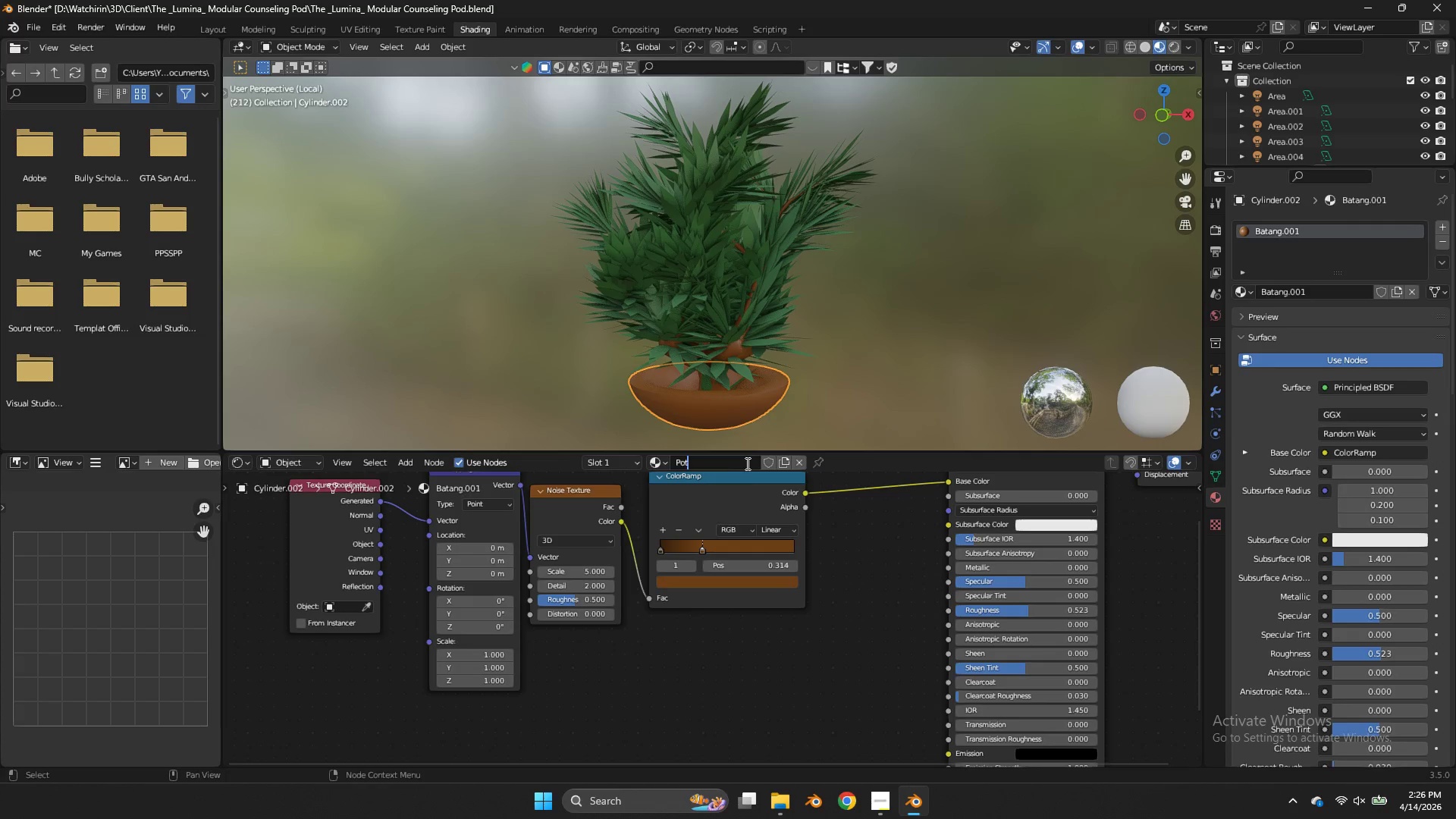 
key(Enter)
 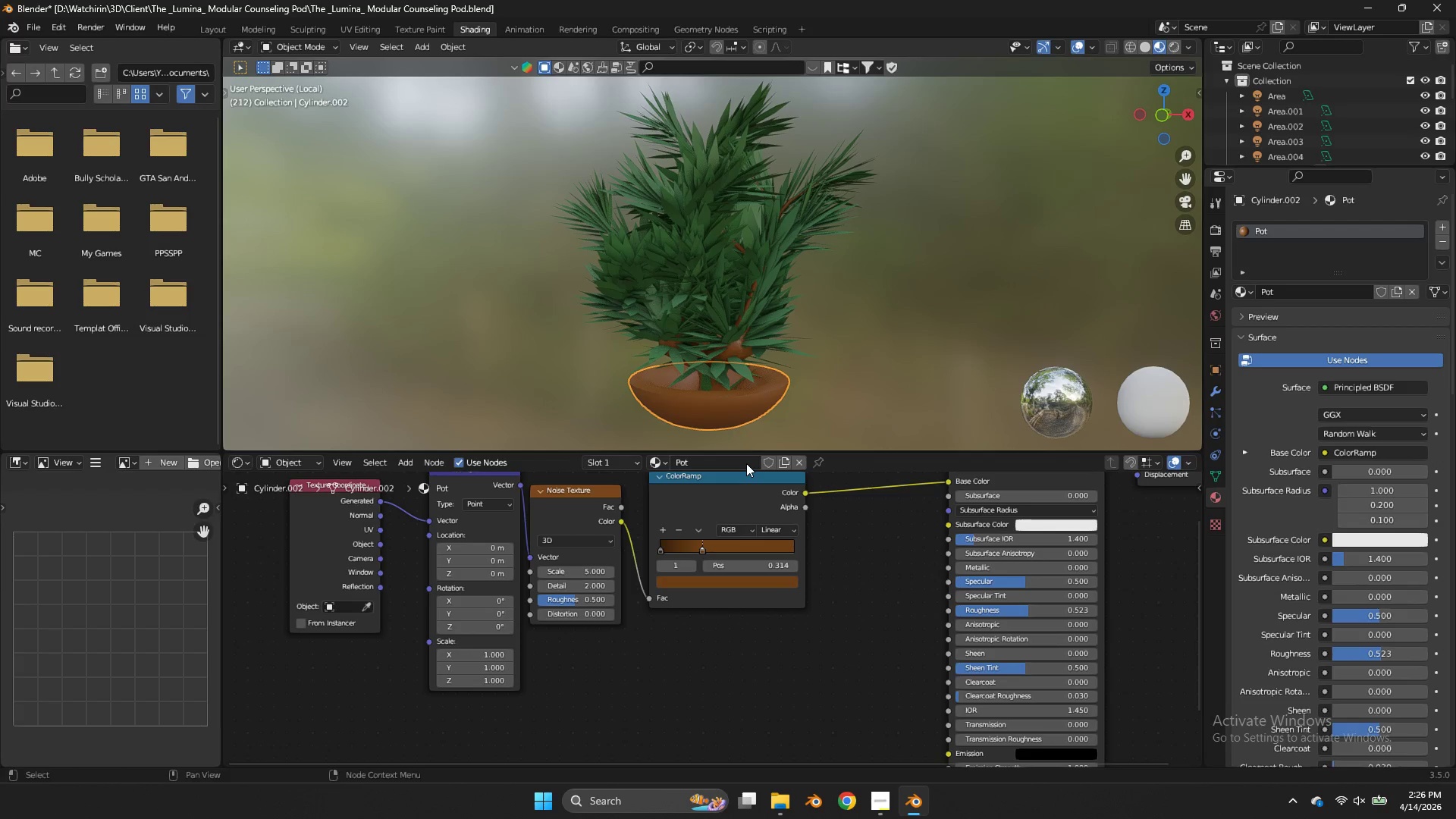 
wait(8.12)
 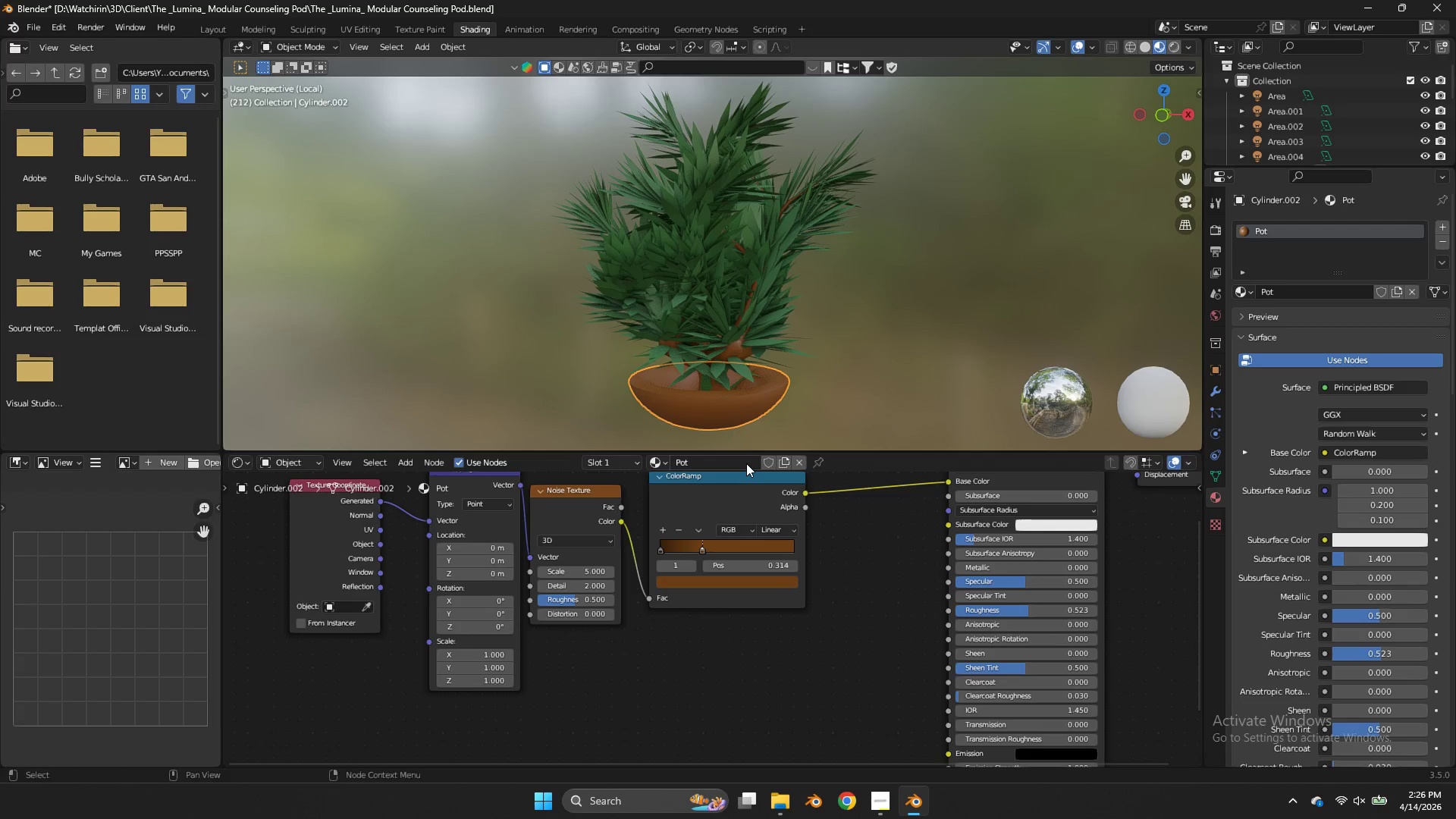 
scroll: coordinate [751, 566], scroll_direction: up, amount: 5.0
 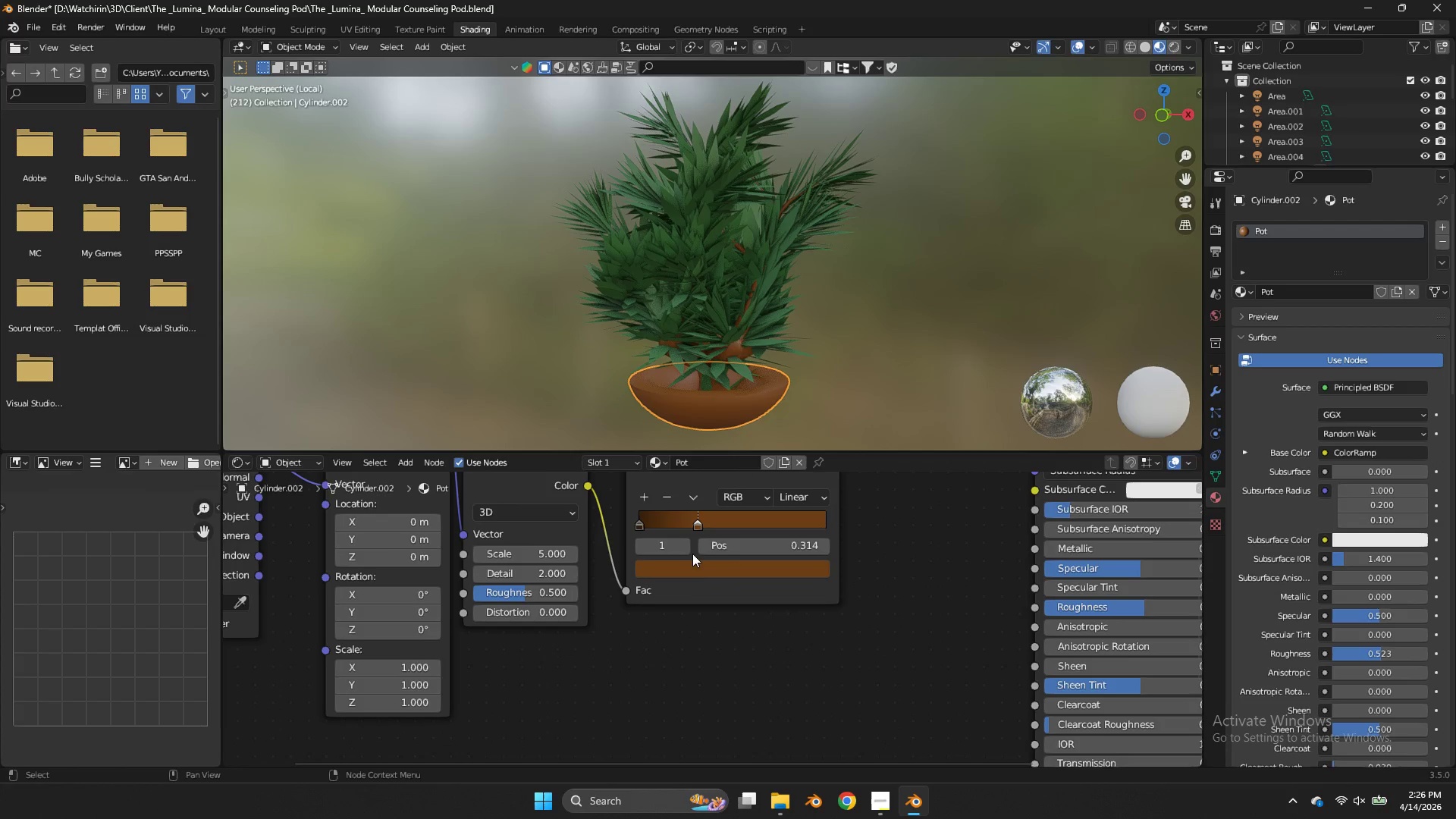 
double_click([695, 564])
 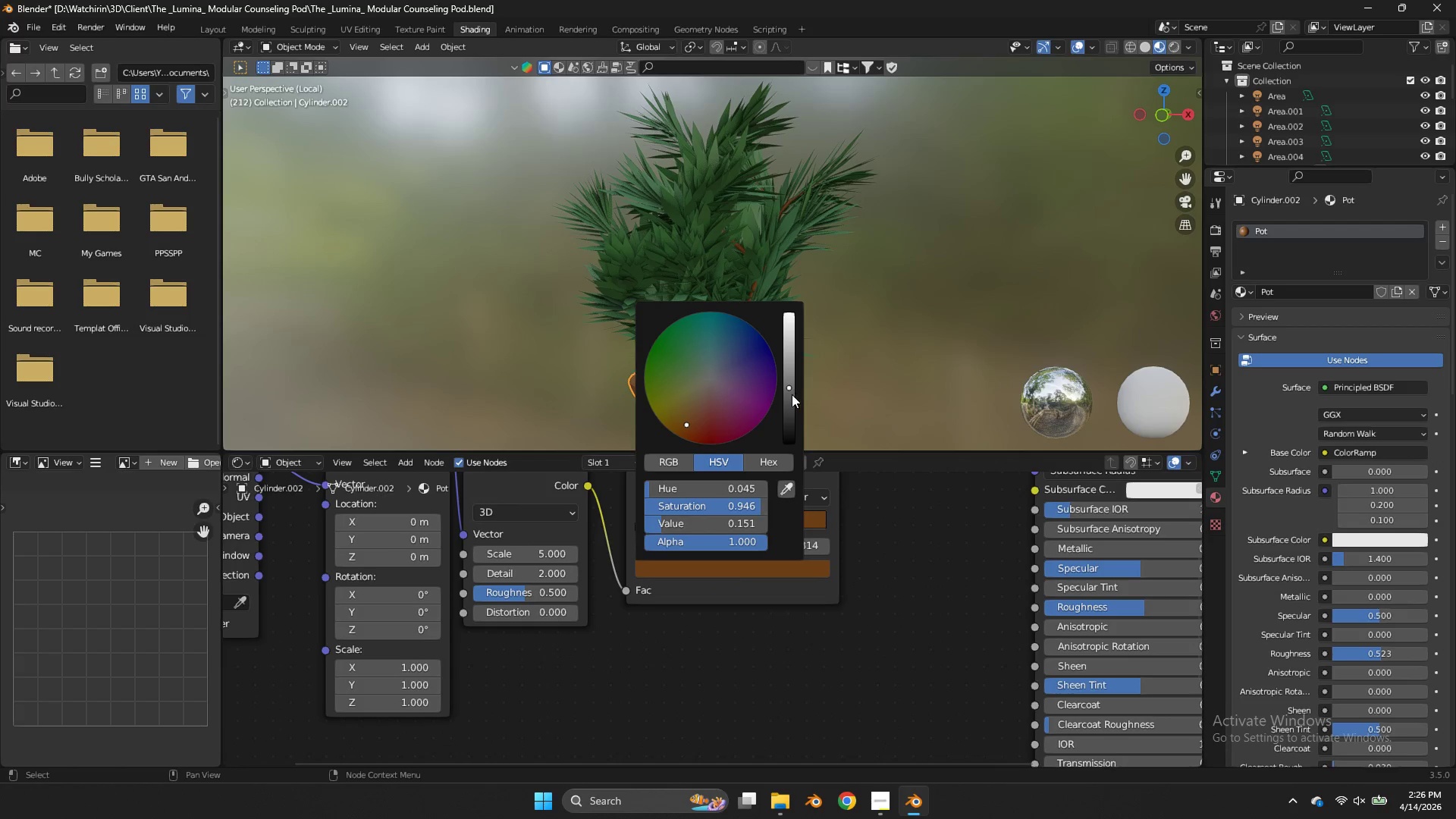 
left_click_drag(start_coordinate=[792, 394], to_coordinate=[795, 410])
 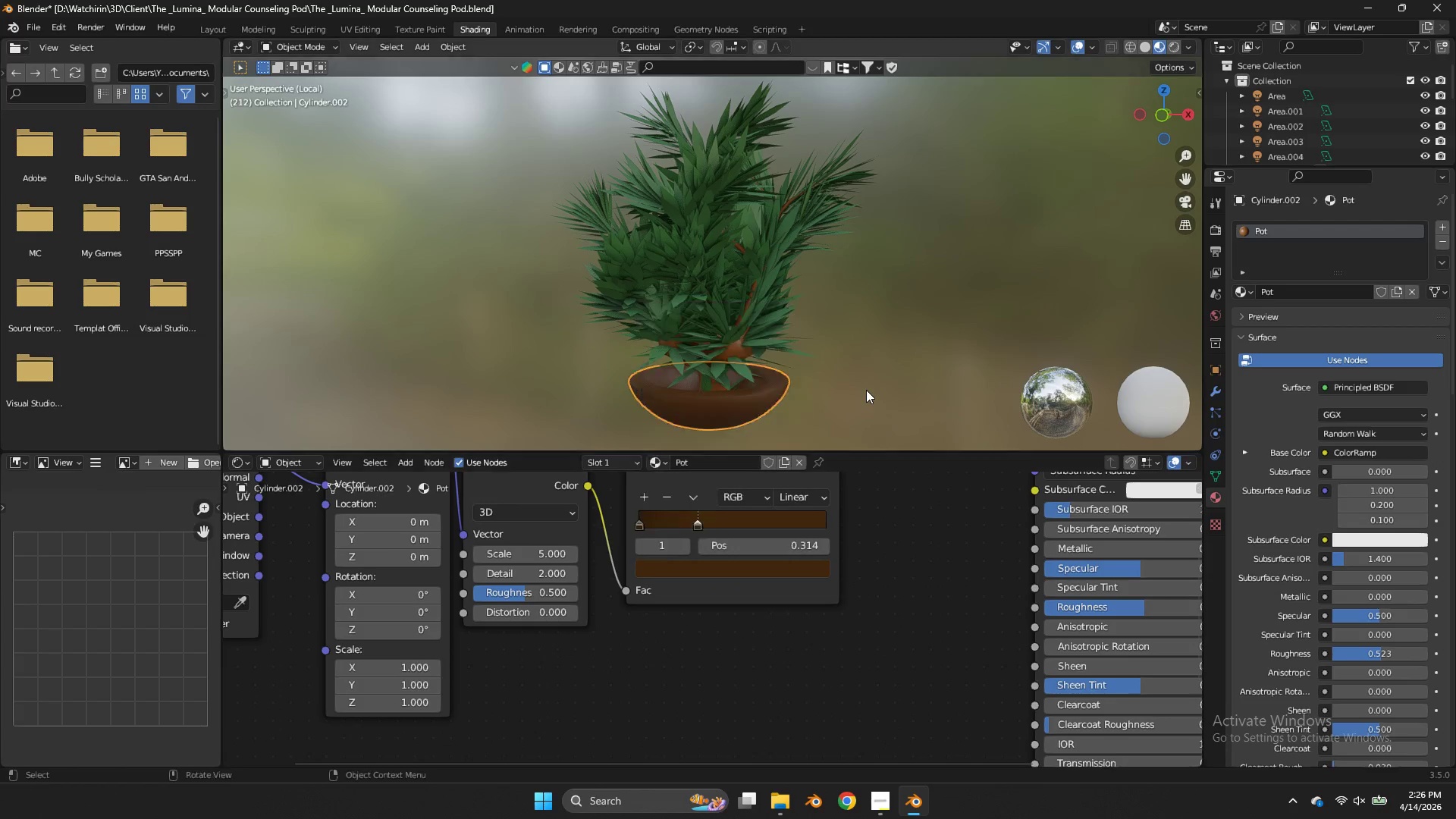 
double_click([866, 390])
 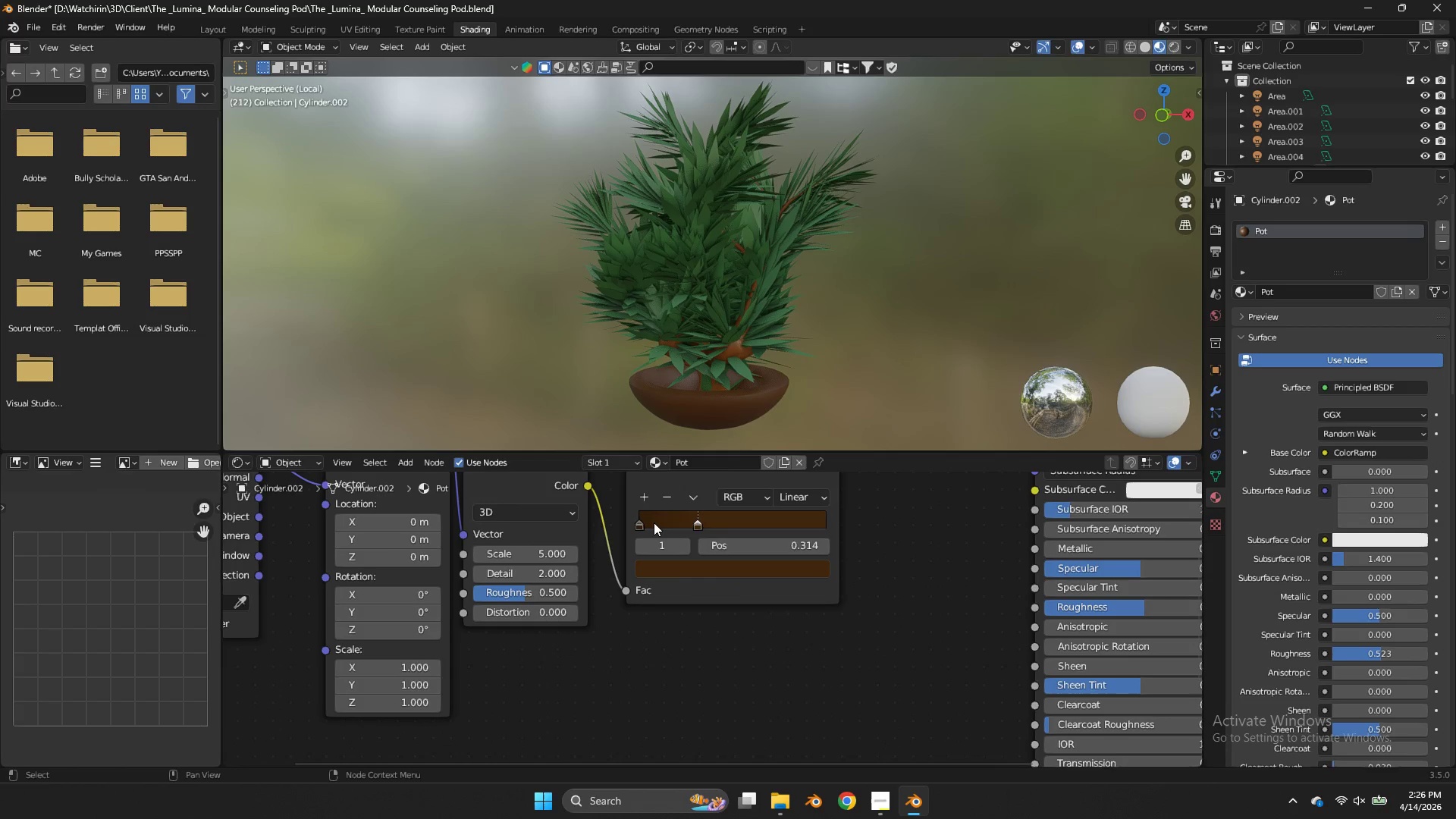 
left_click([651, 521])
 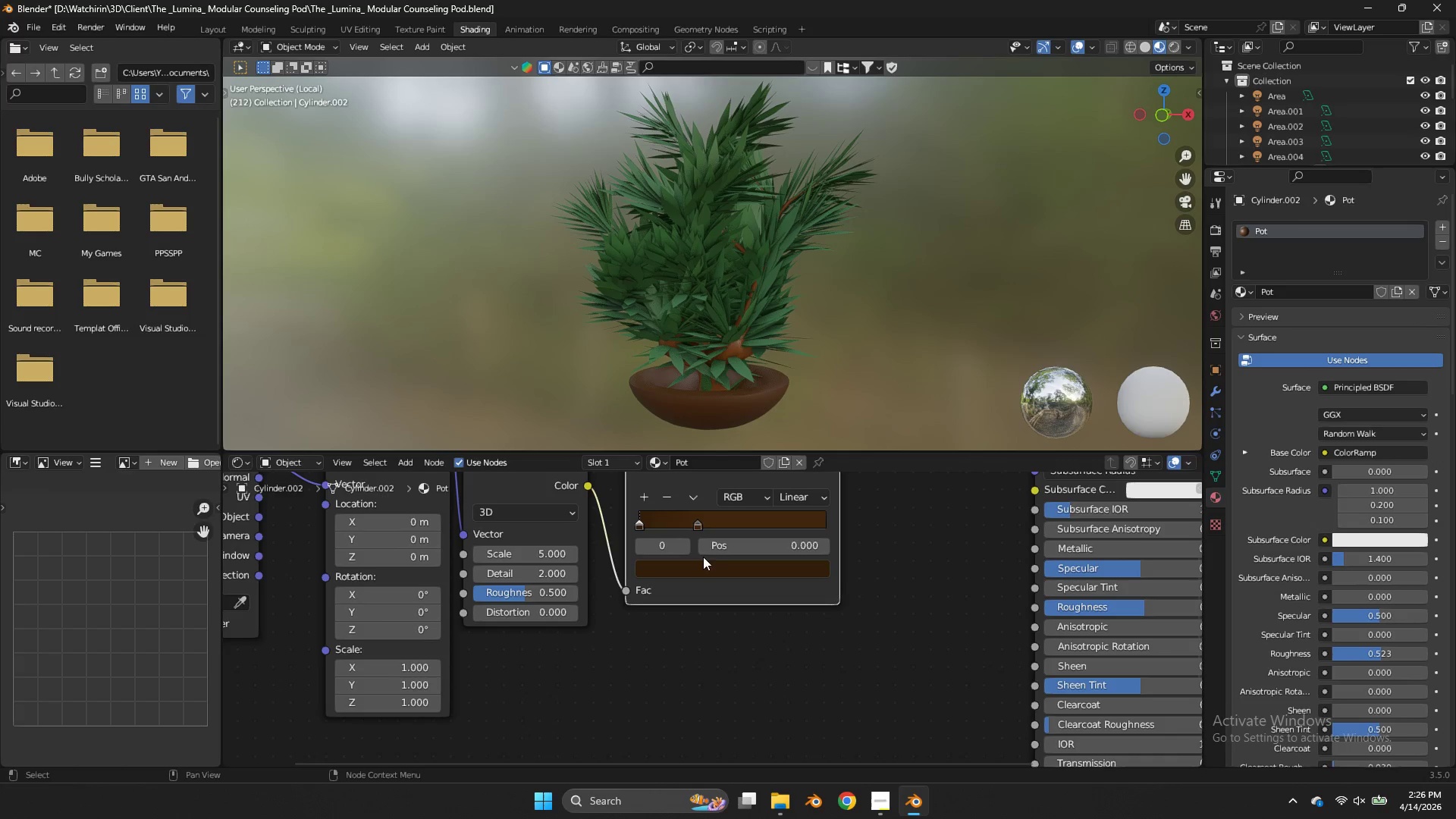 
double_click([704, 567])
 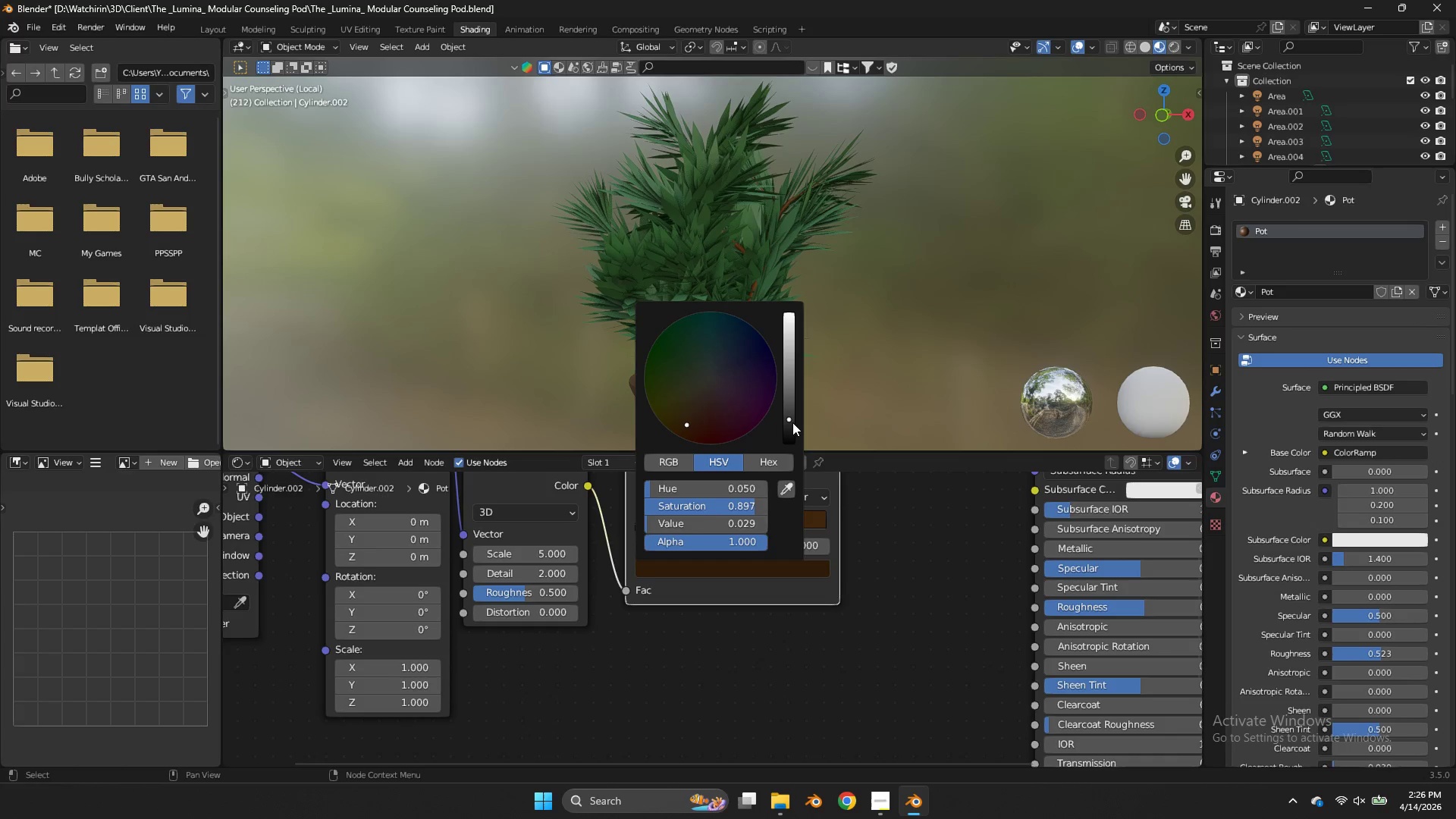 
left_click_drag(start_coordinate=[791, 419], to_coordinate=[793, 437])
 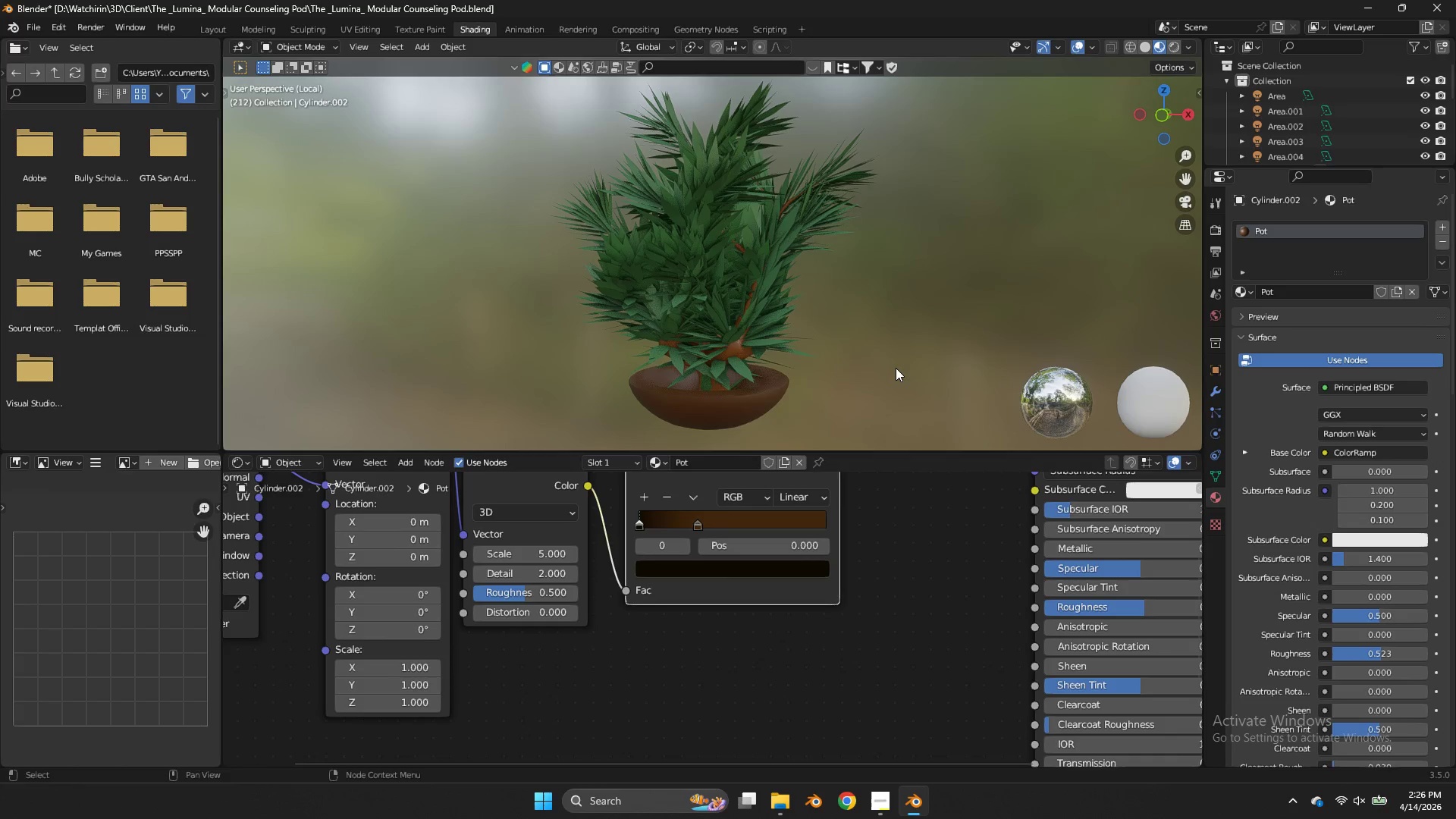 
double_click([896, 368])
 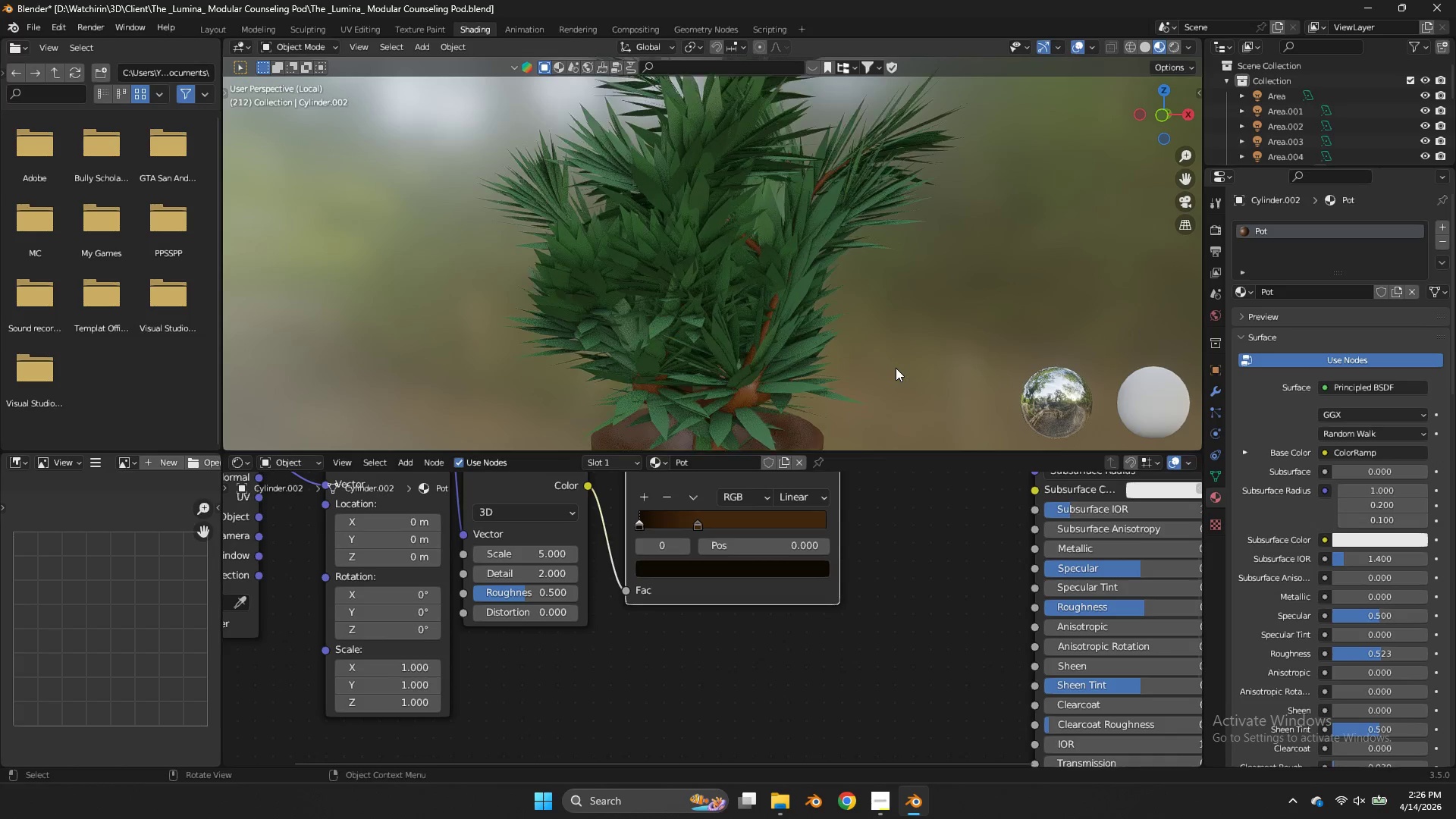 
key(Control+ControlLeft)
 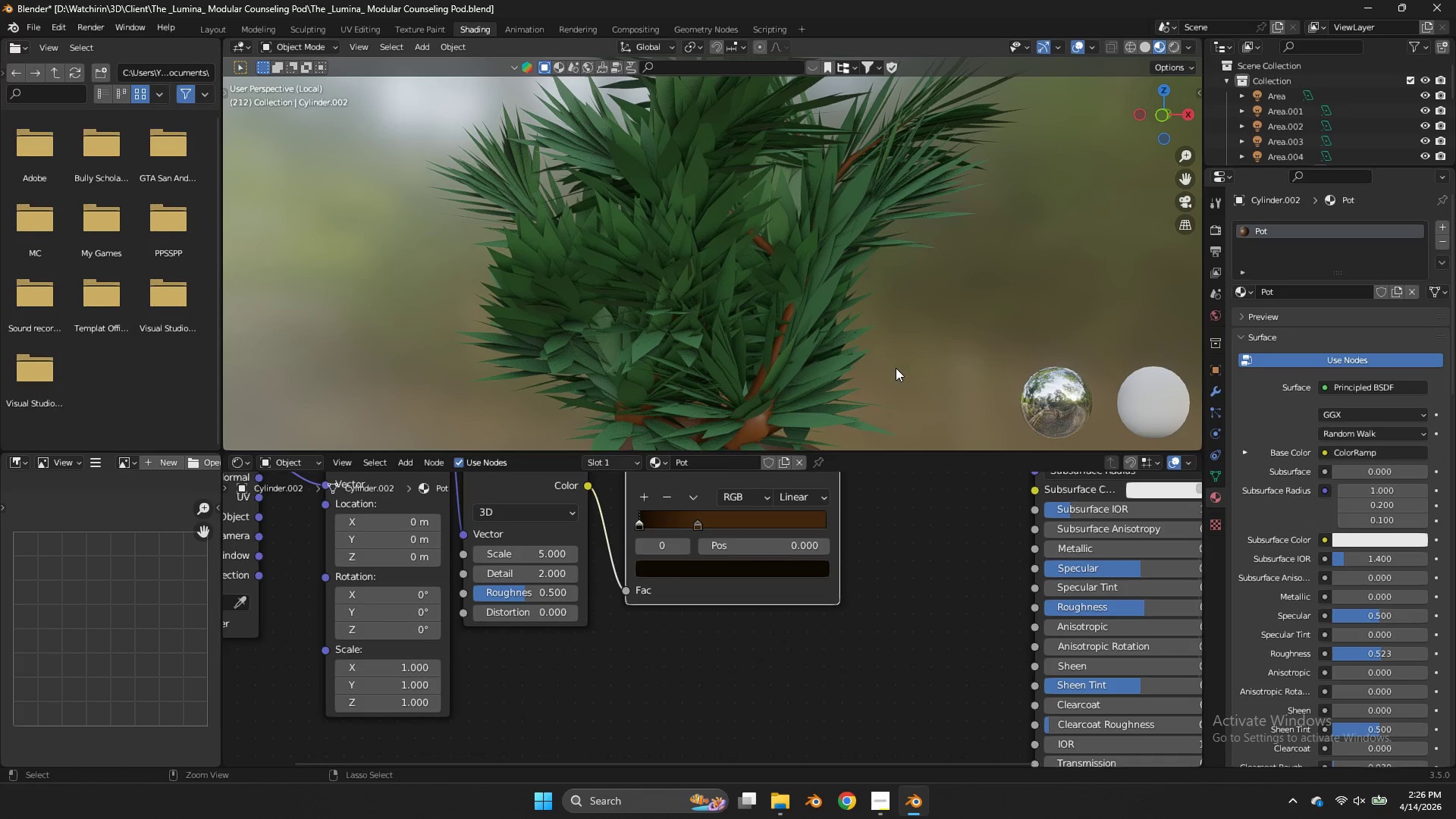 
key(Control+S)
 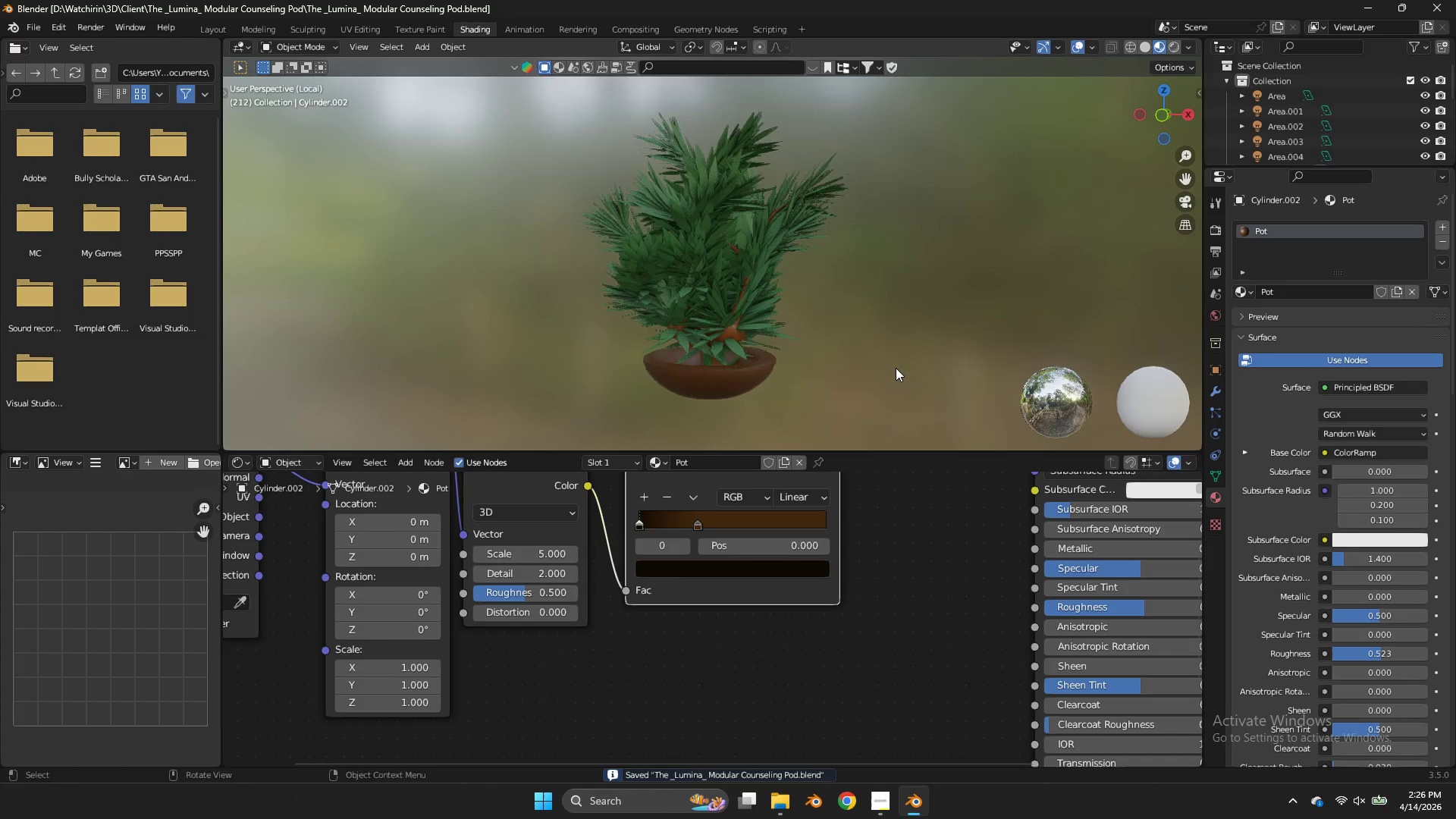 
scroll: coordinate [896, 368], scroll_direction: up, amount: 3.0
 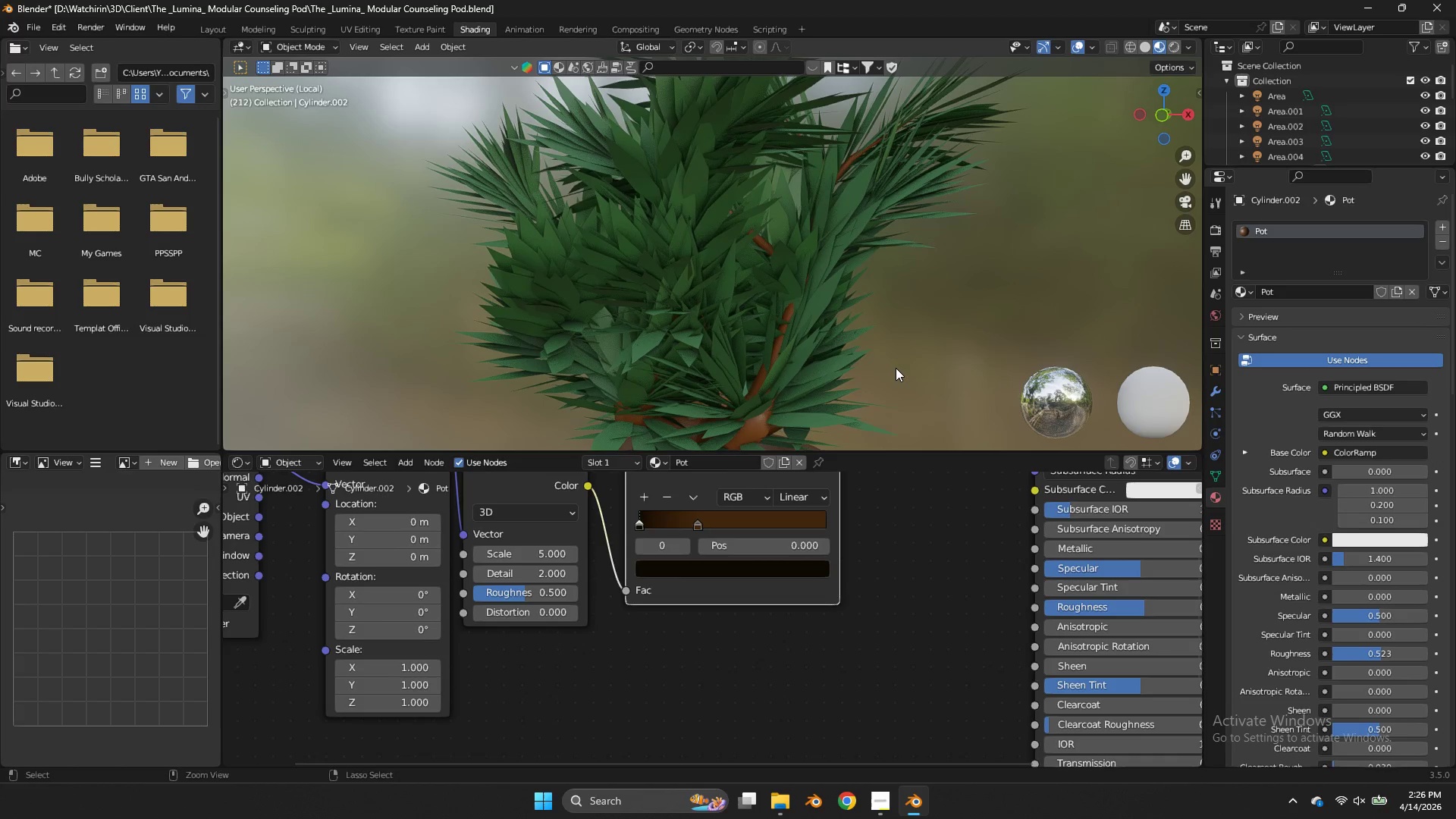 
key(Tab)
 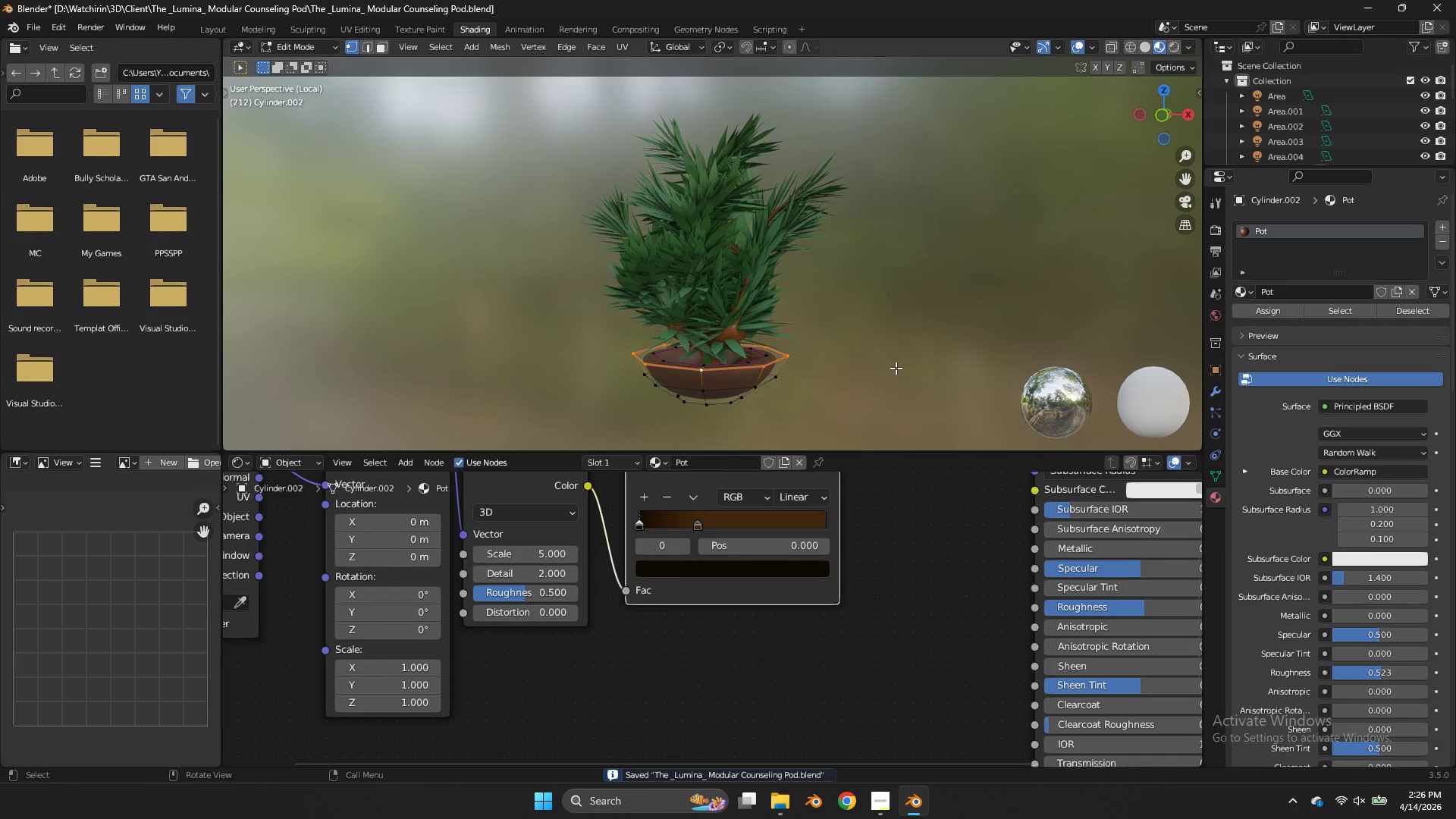 
scroll: coordinate [896, 368], scroll_direction: down, amount: 4.0
 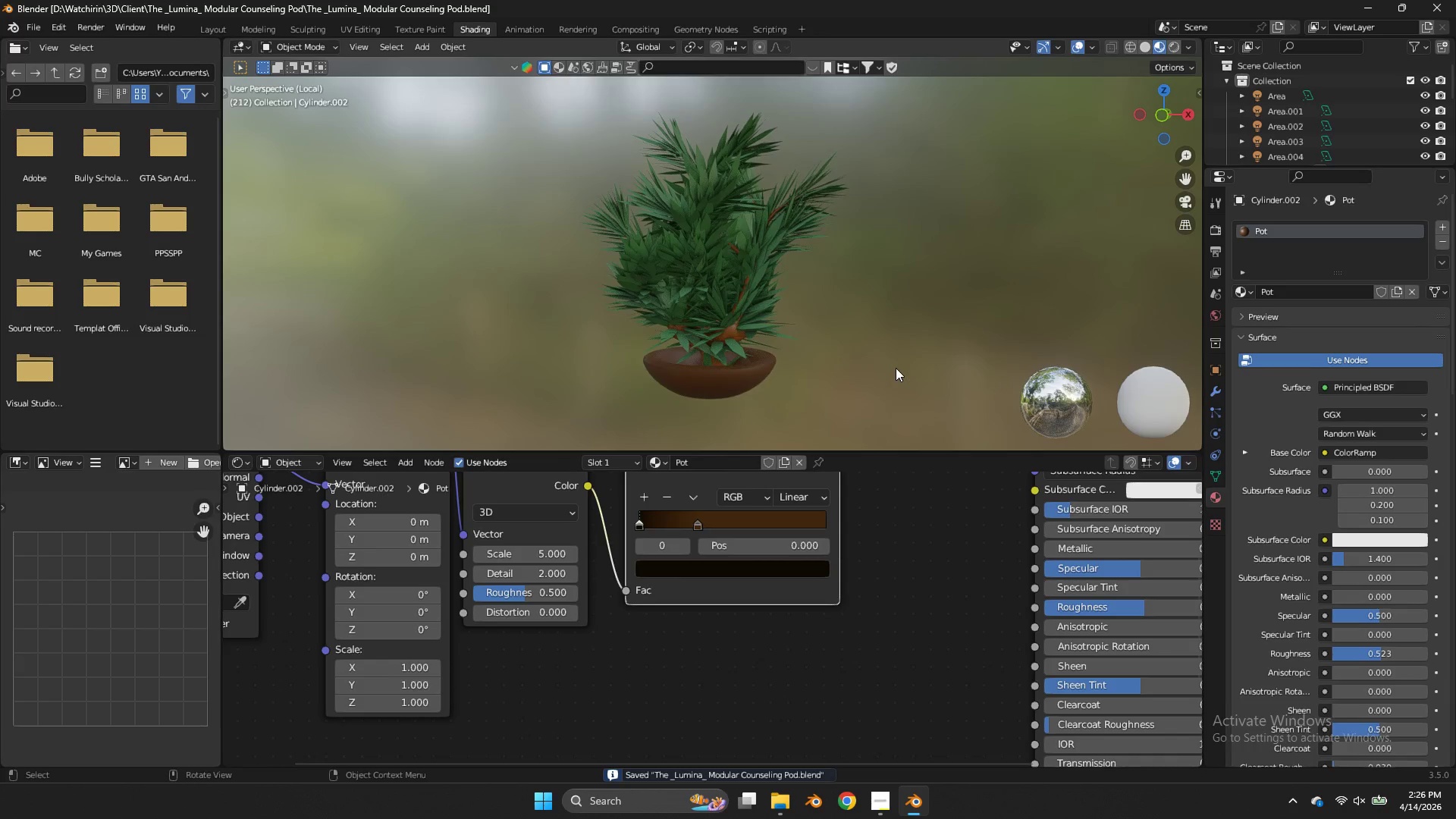 
key(Tab)
 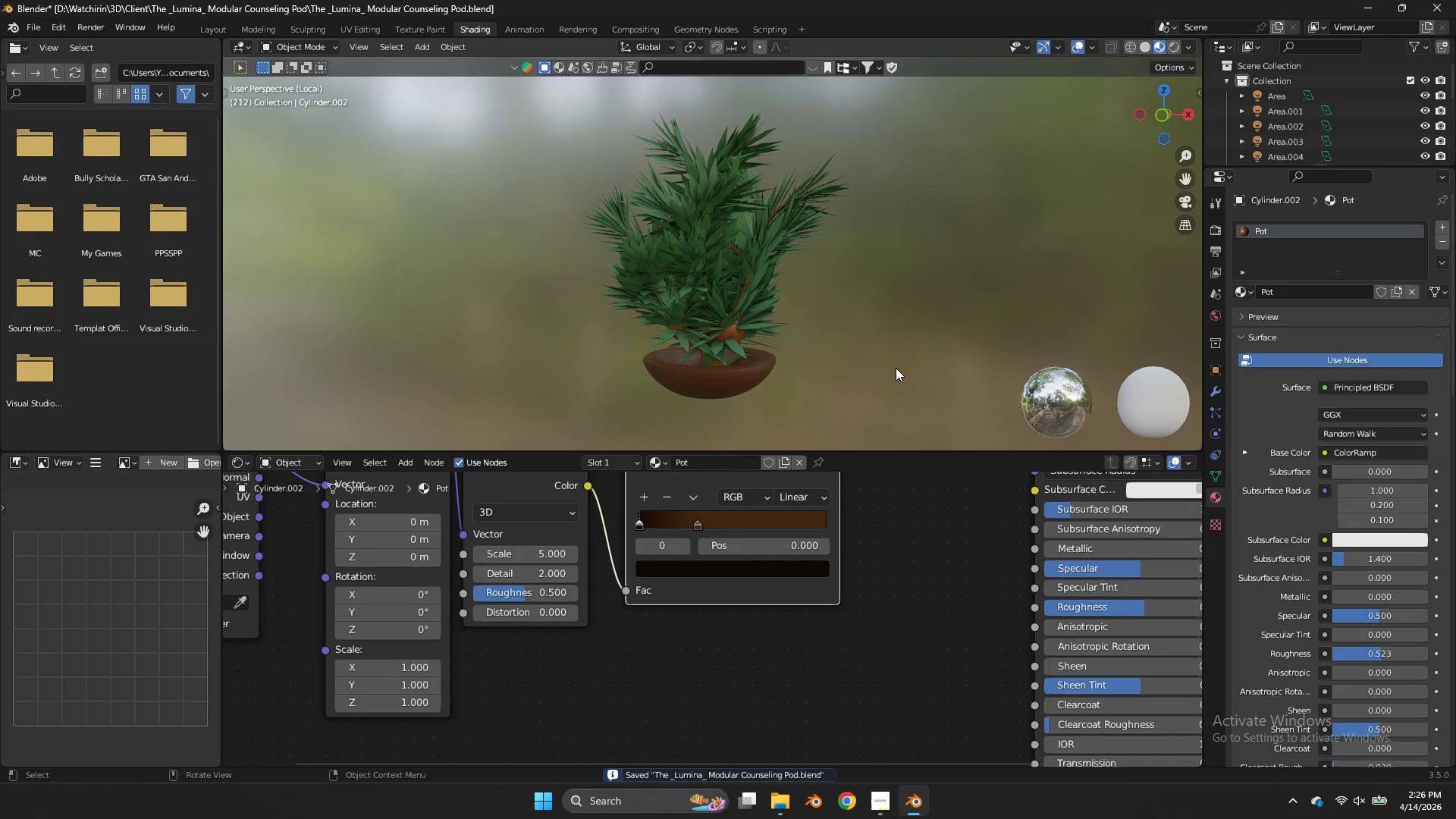 
key(Z)
 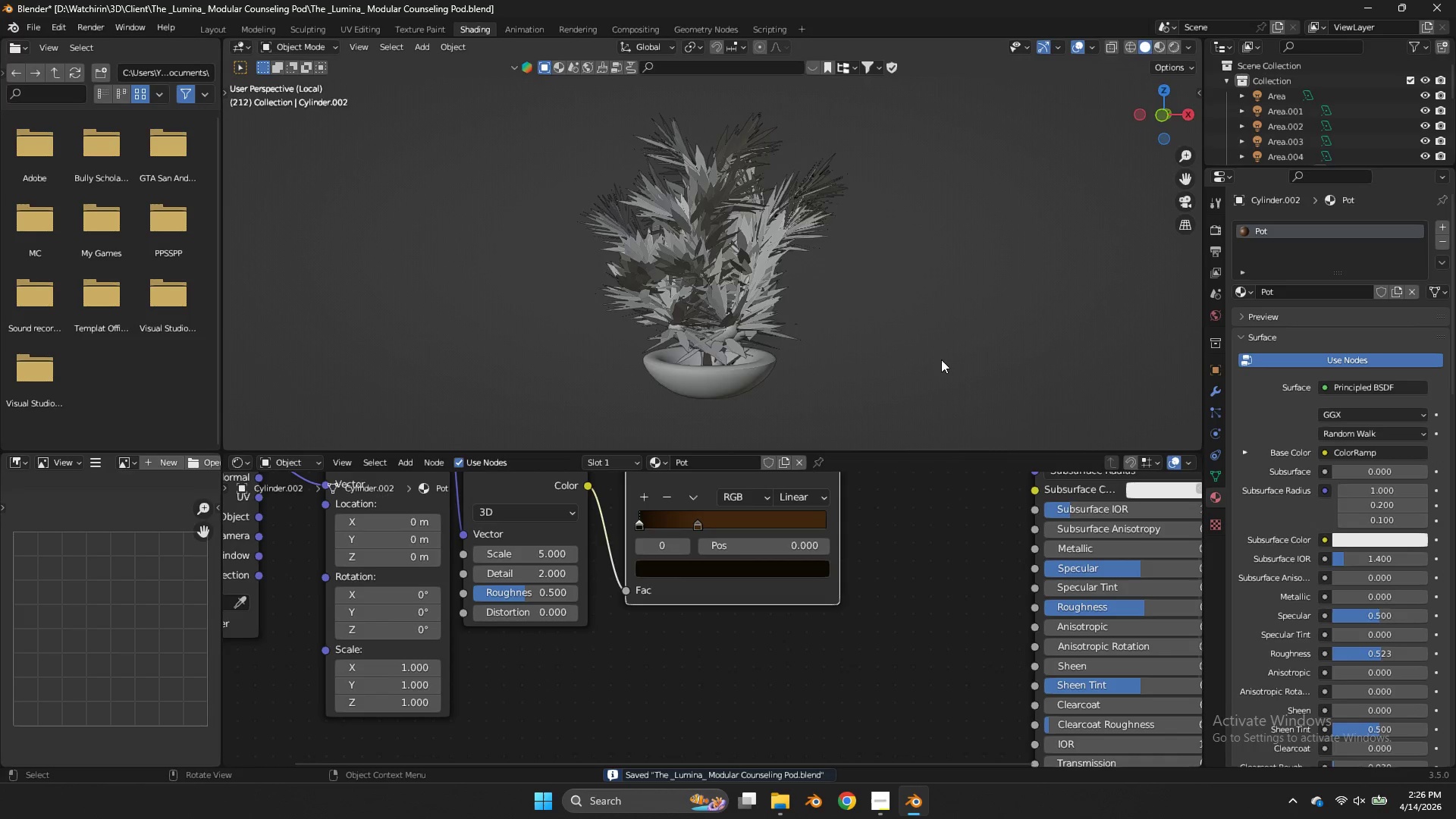 
type(zz)
 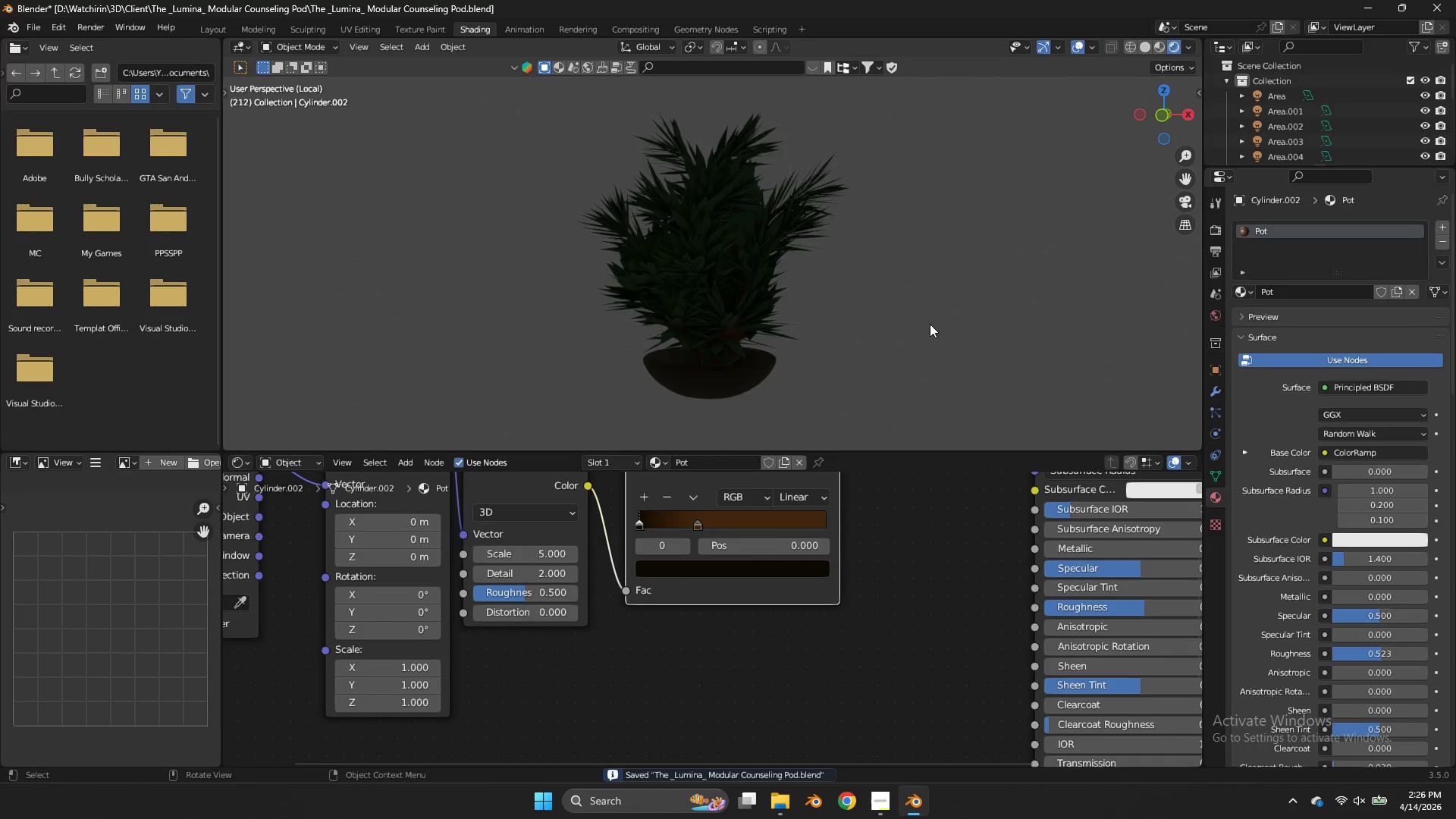 
scroll: coordinate [930, 324], scroll_direction: down, amount: 2.0
 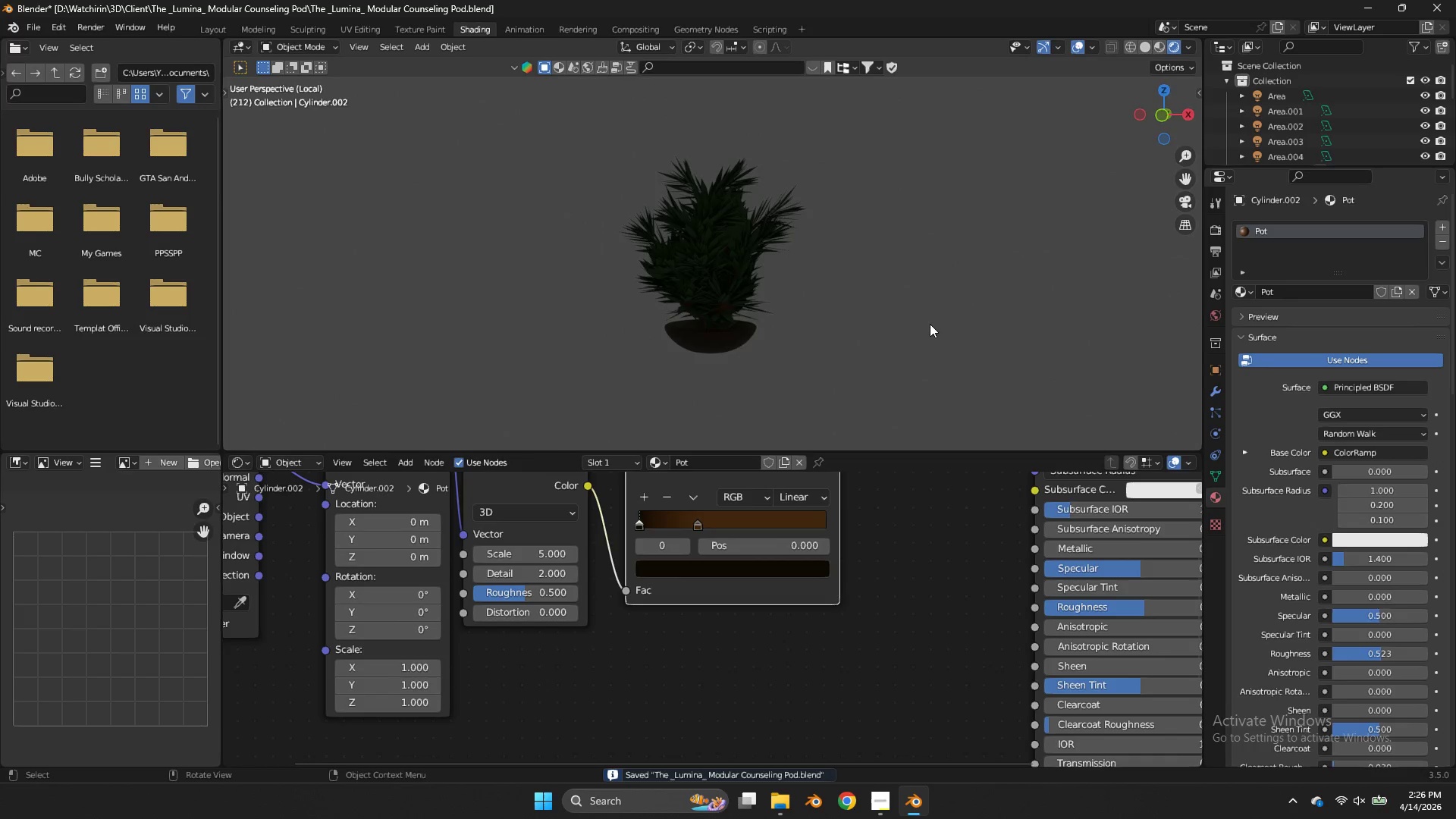 
key(NumpadDivide)
 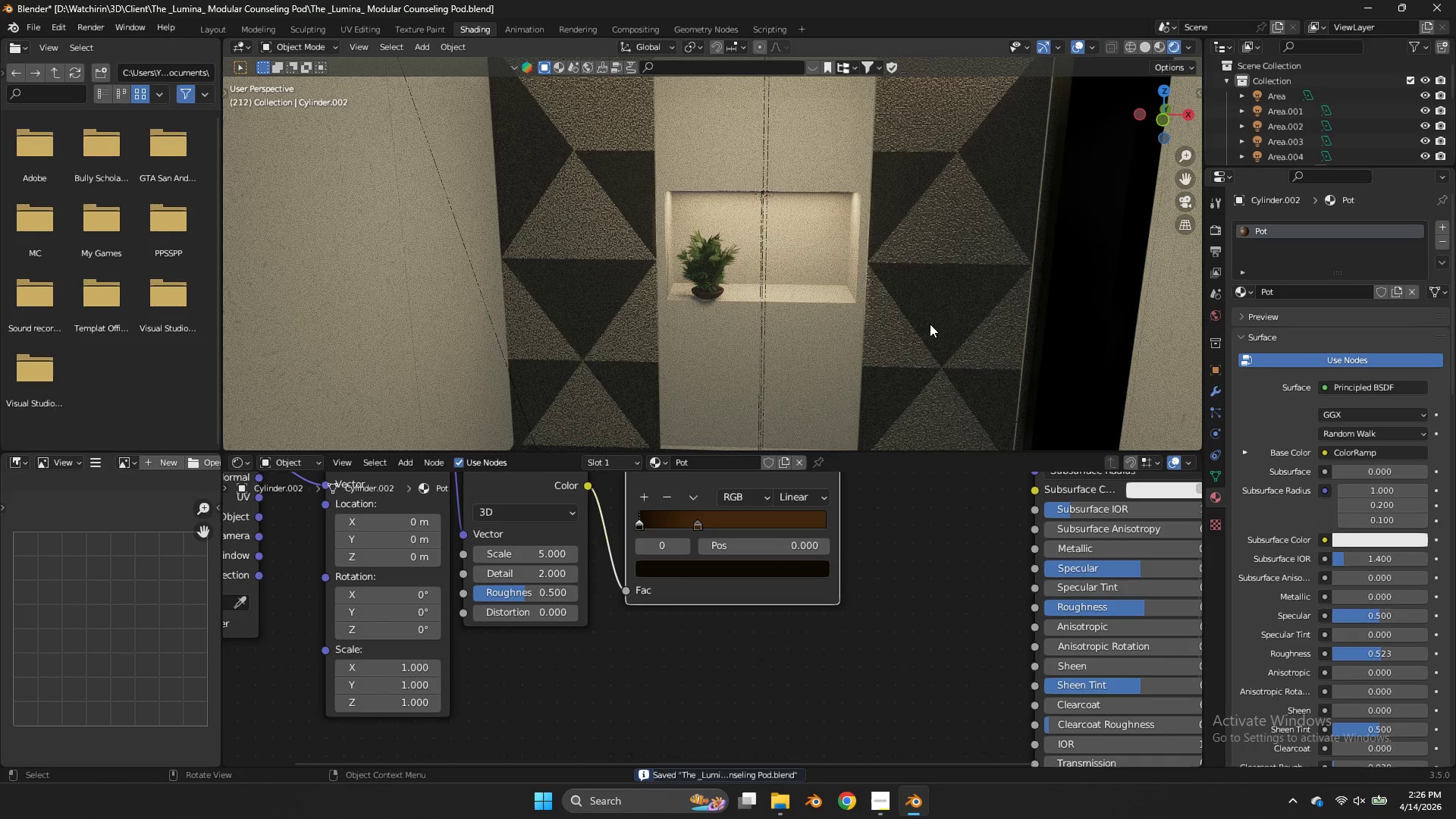 
left_click([711, 320])
 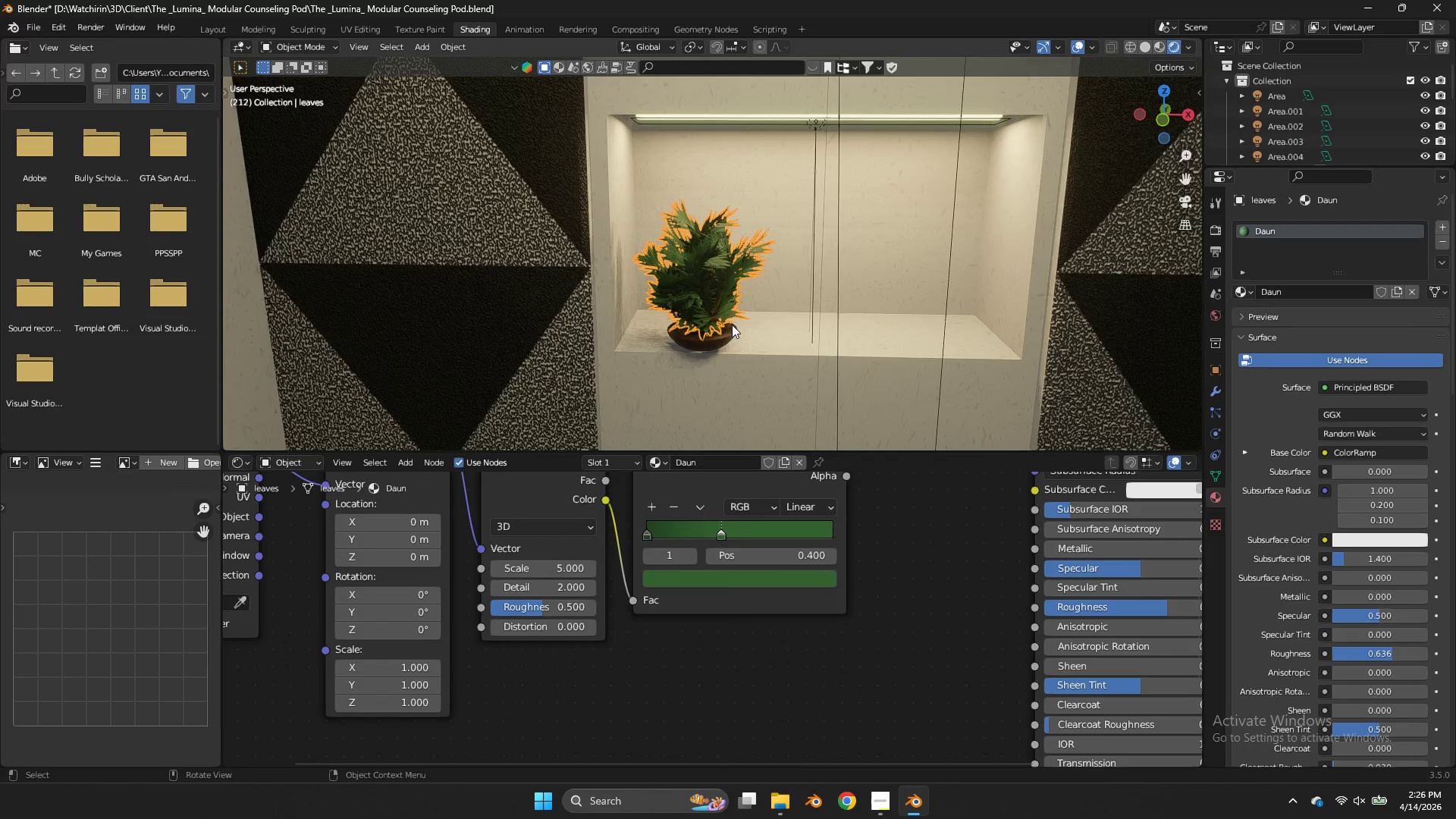 
scroll: coordinate [930, 324], scroll_direction: up, amount: 11.0
 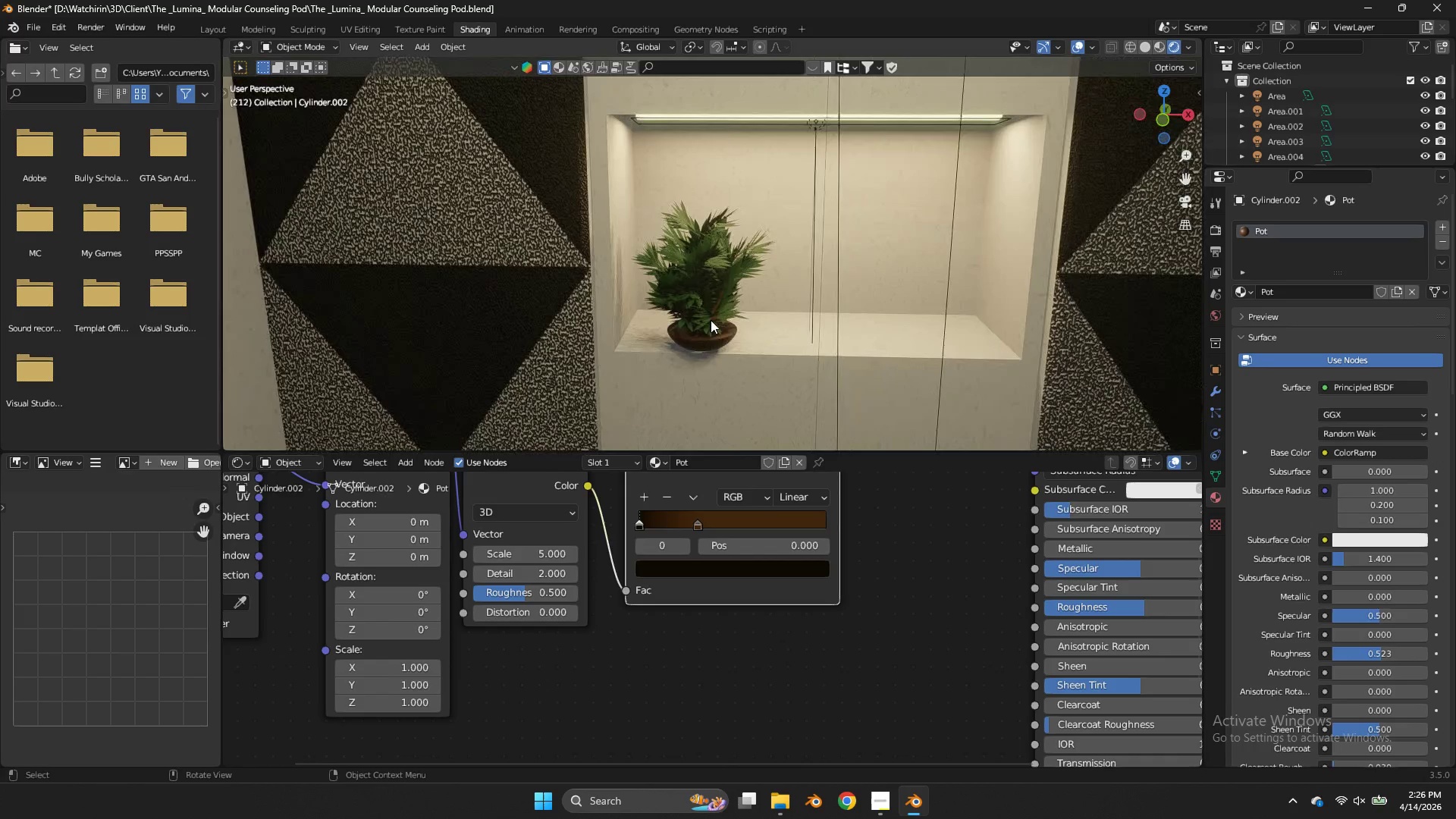 
type(zzDx)
 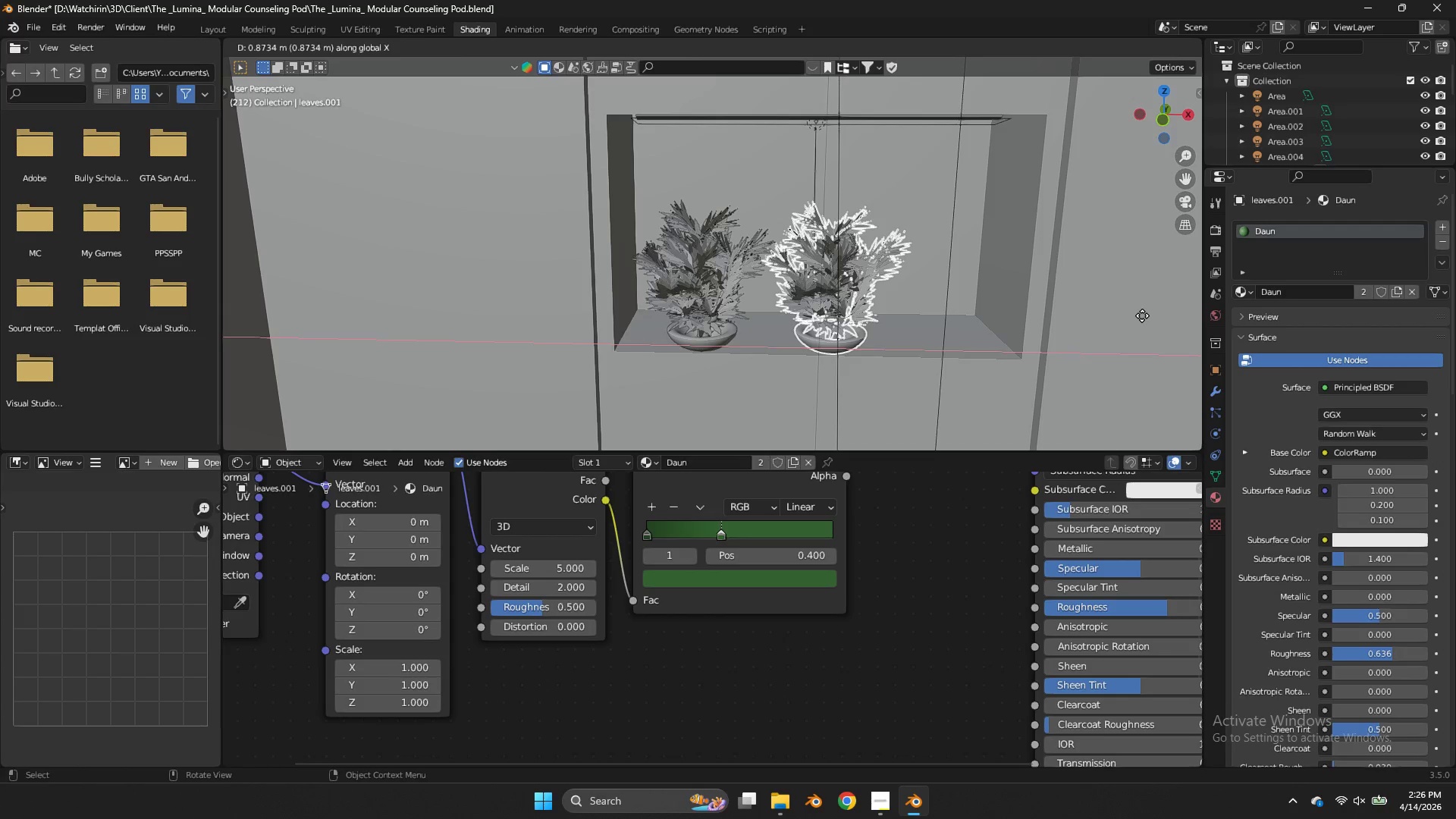 
left_click_drag(start_coordinate=[746, 305], to_coordinate=[674, 356])
 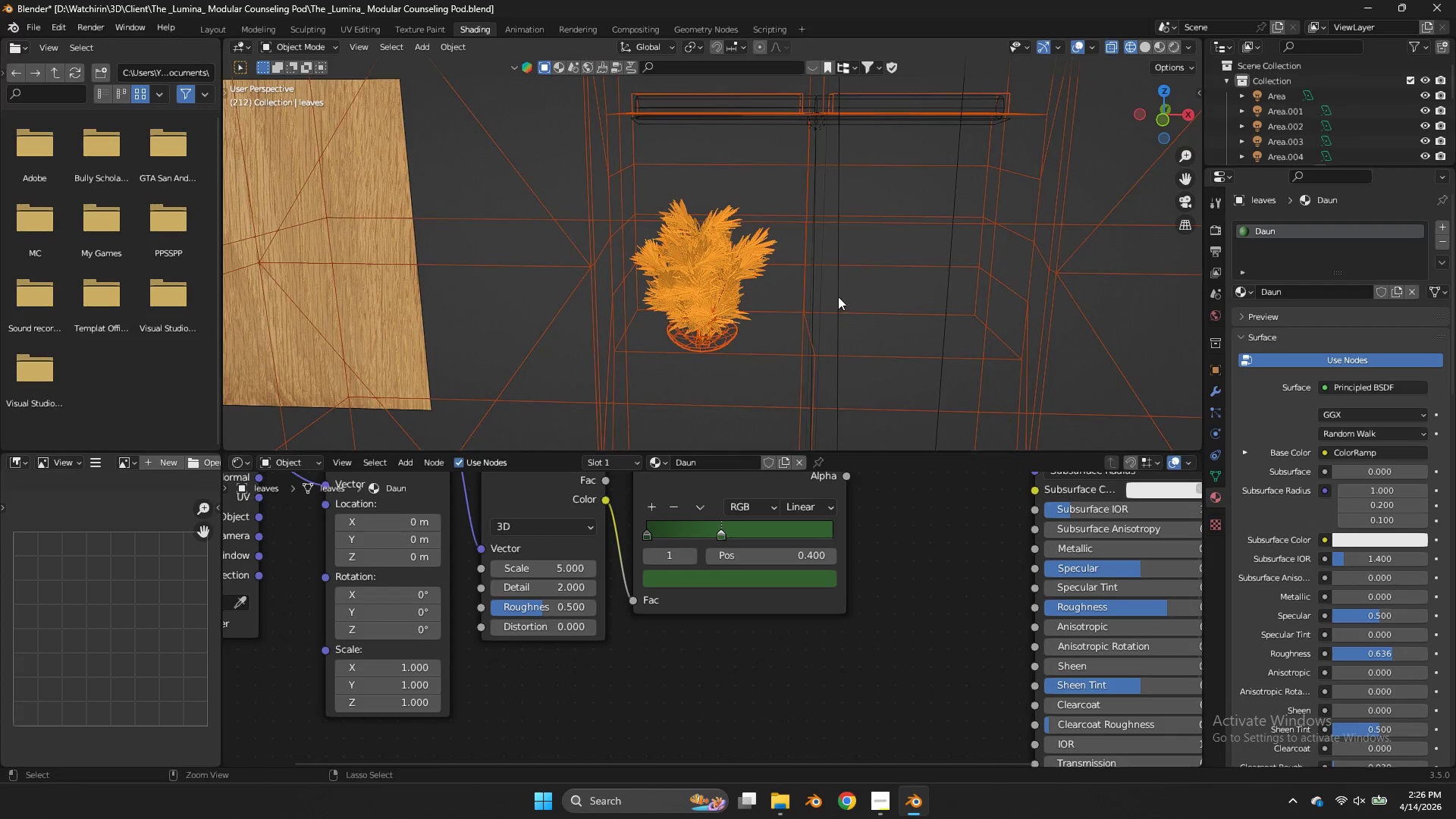 
hold_key(key=ControlLeft, duration=0.55)
left_click_drag(start_coordinate=[838, 296], to_coordinate=[805, 325])
 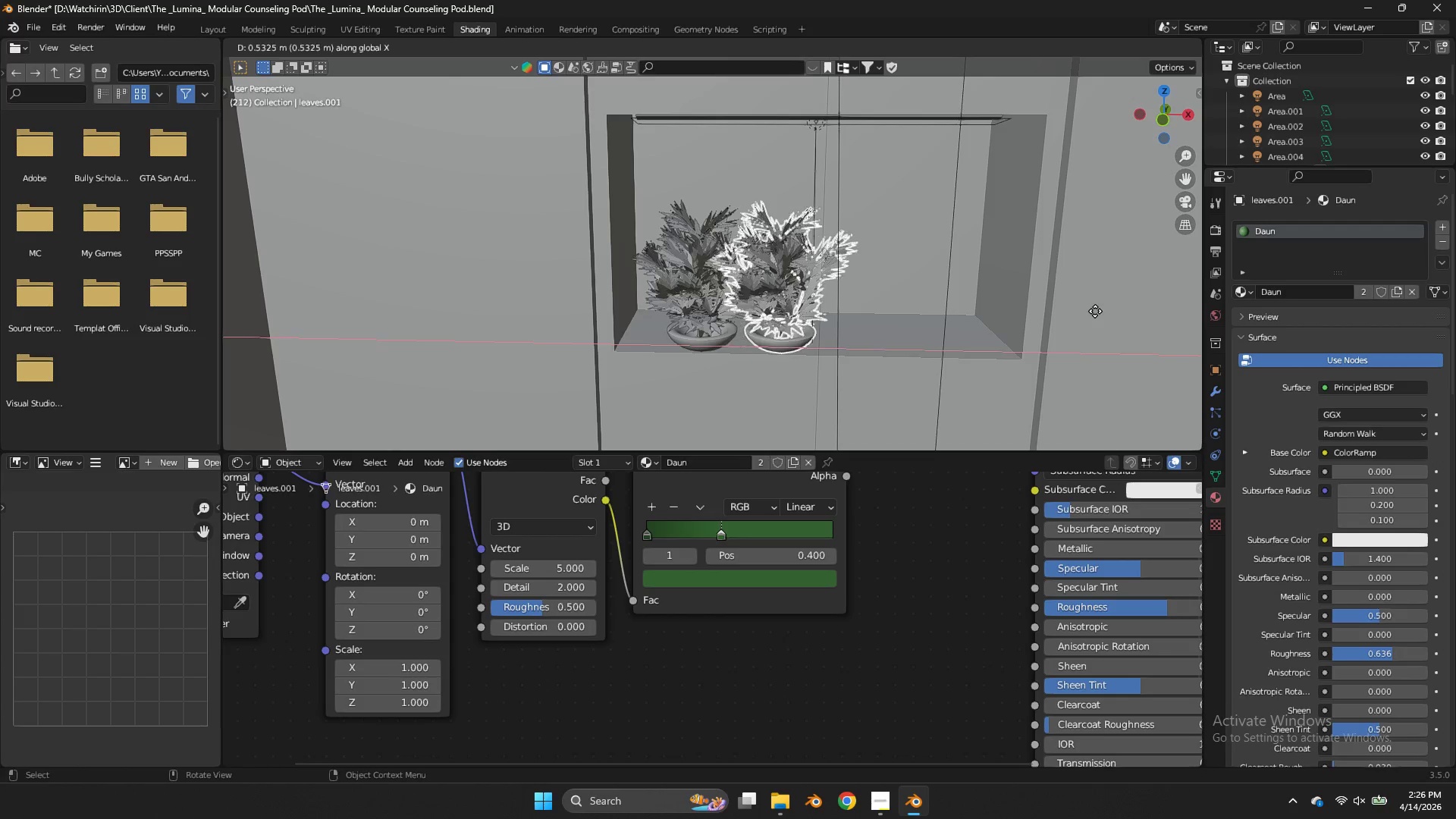 
left_click([1134, 315])
 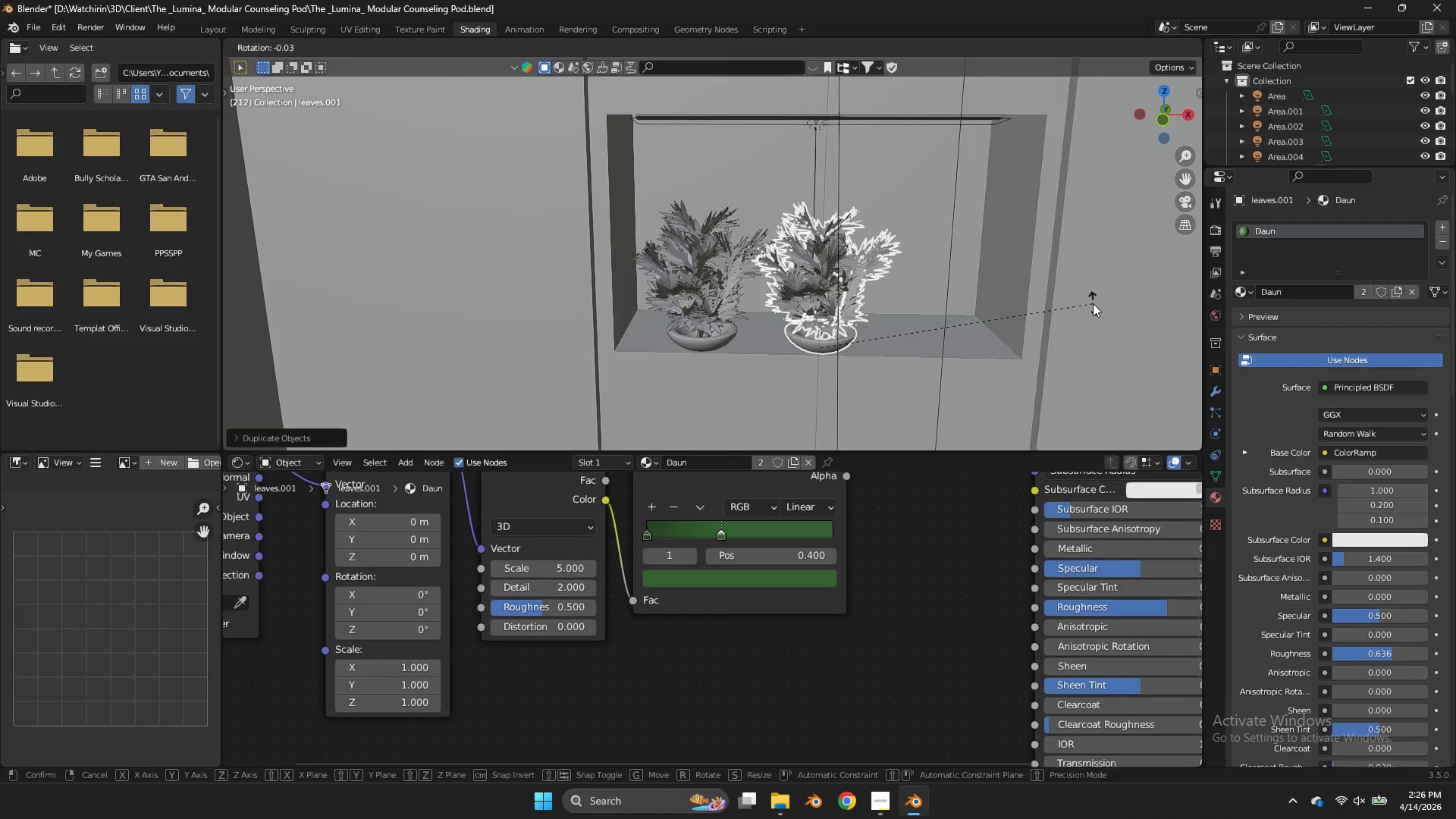 
type(rzDx)
 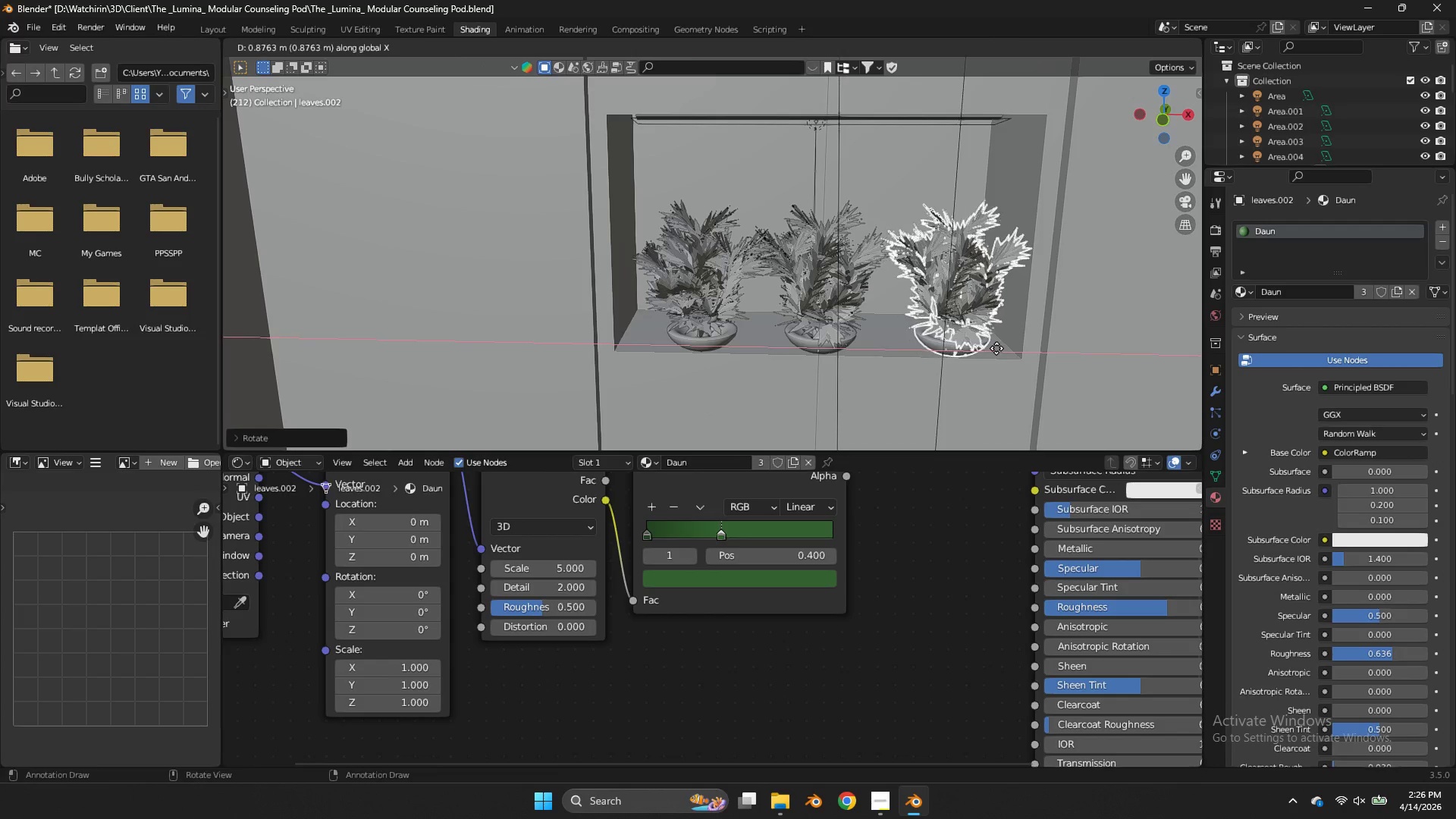 
left_click([996, 348])
 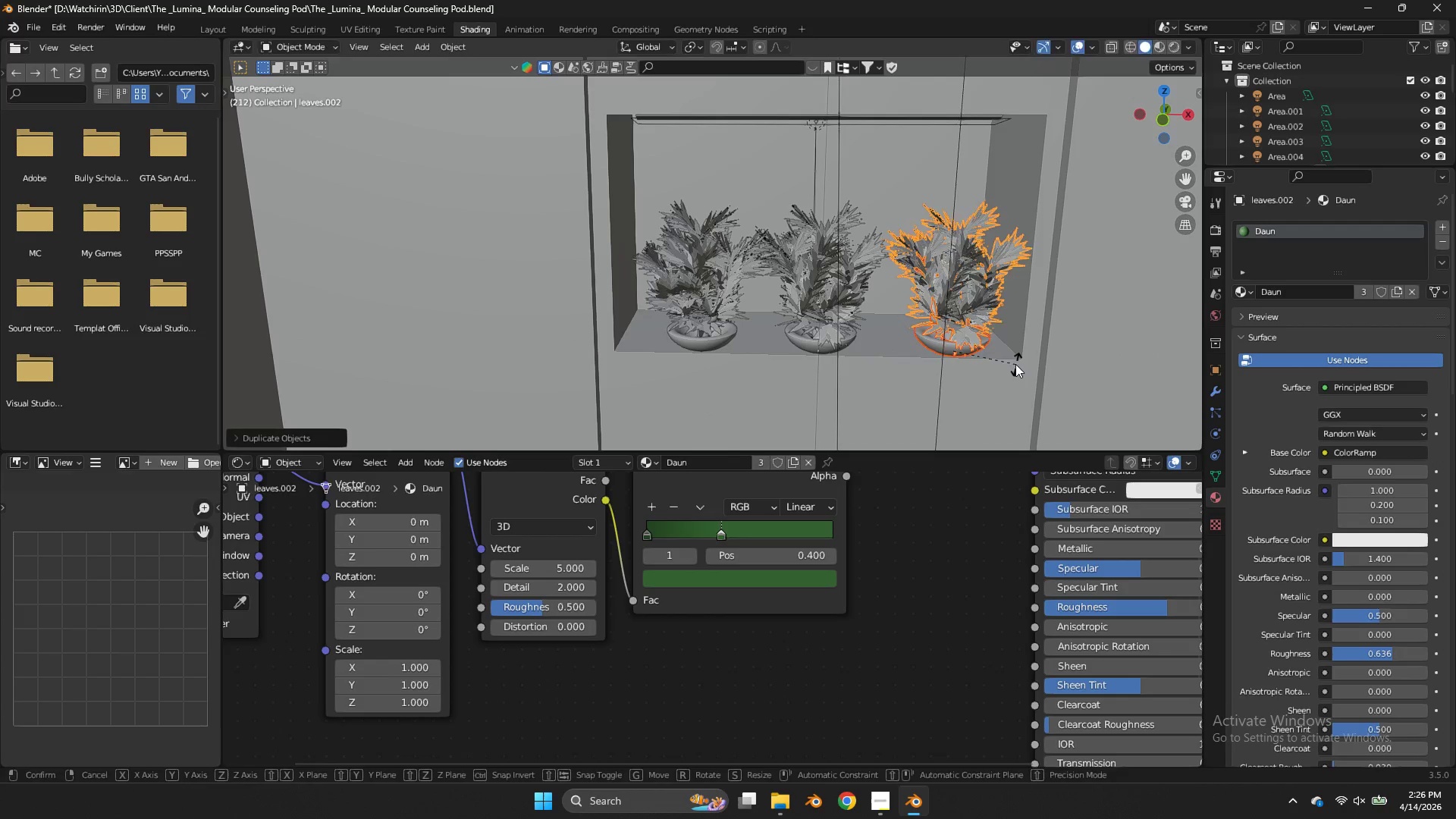 
type(rz)
 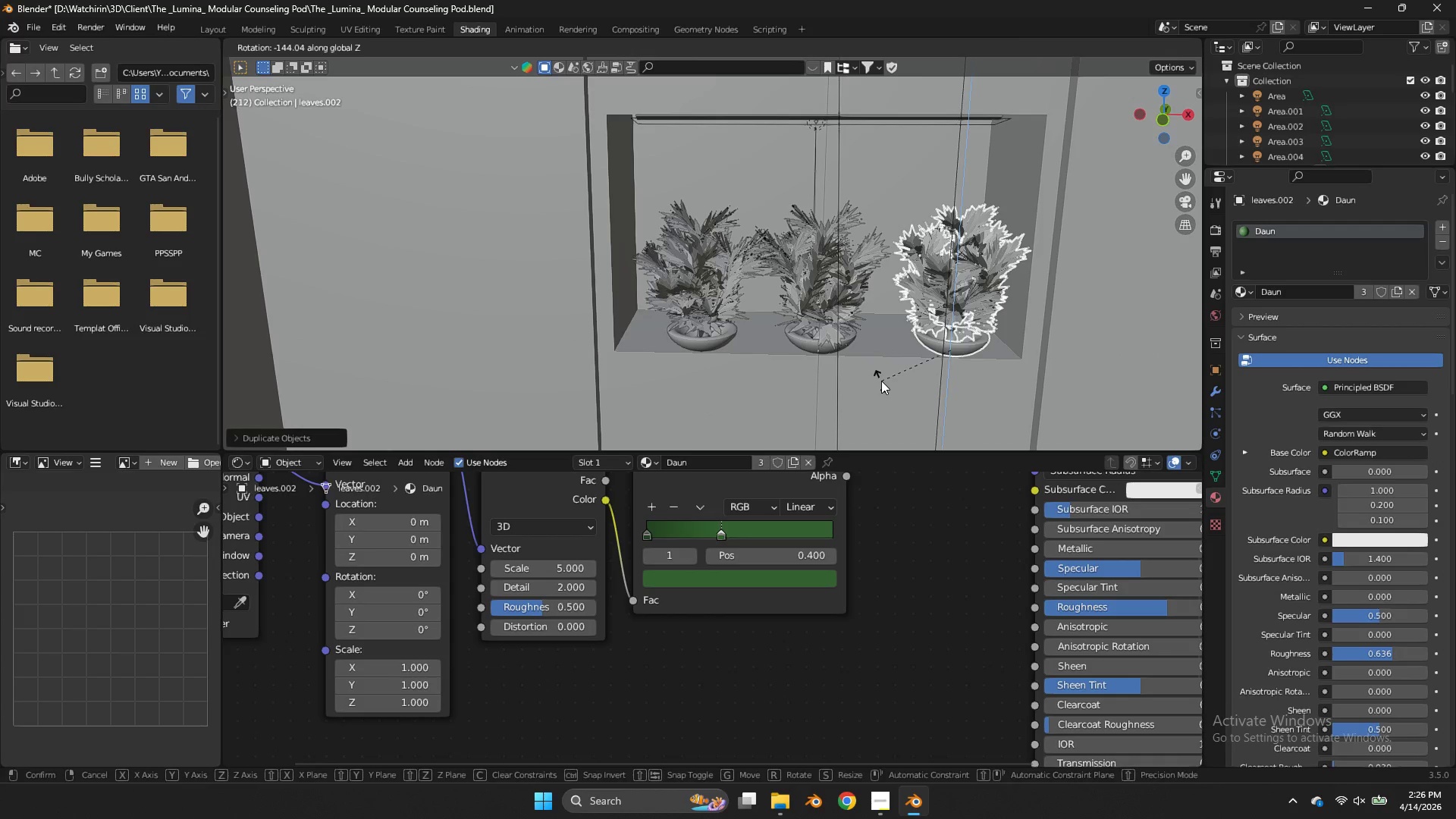 
left_click([881, 381])
 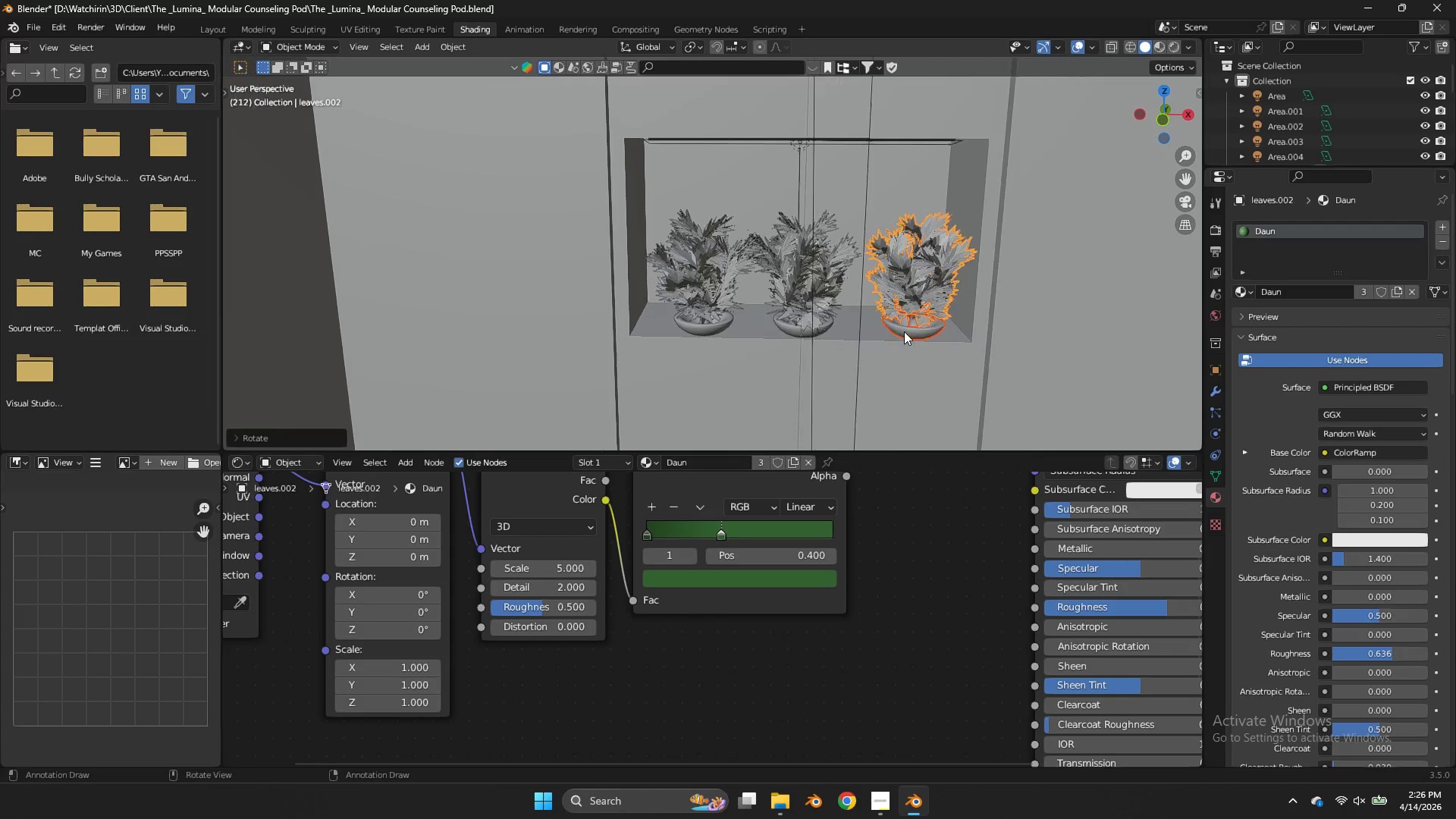 
key(Z)
 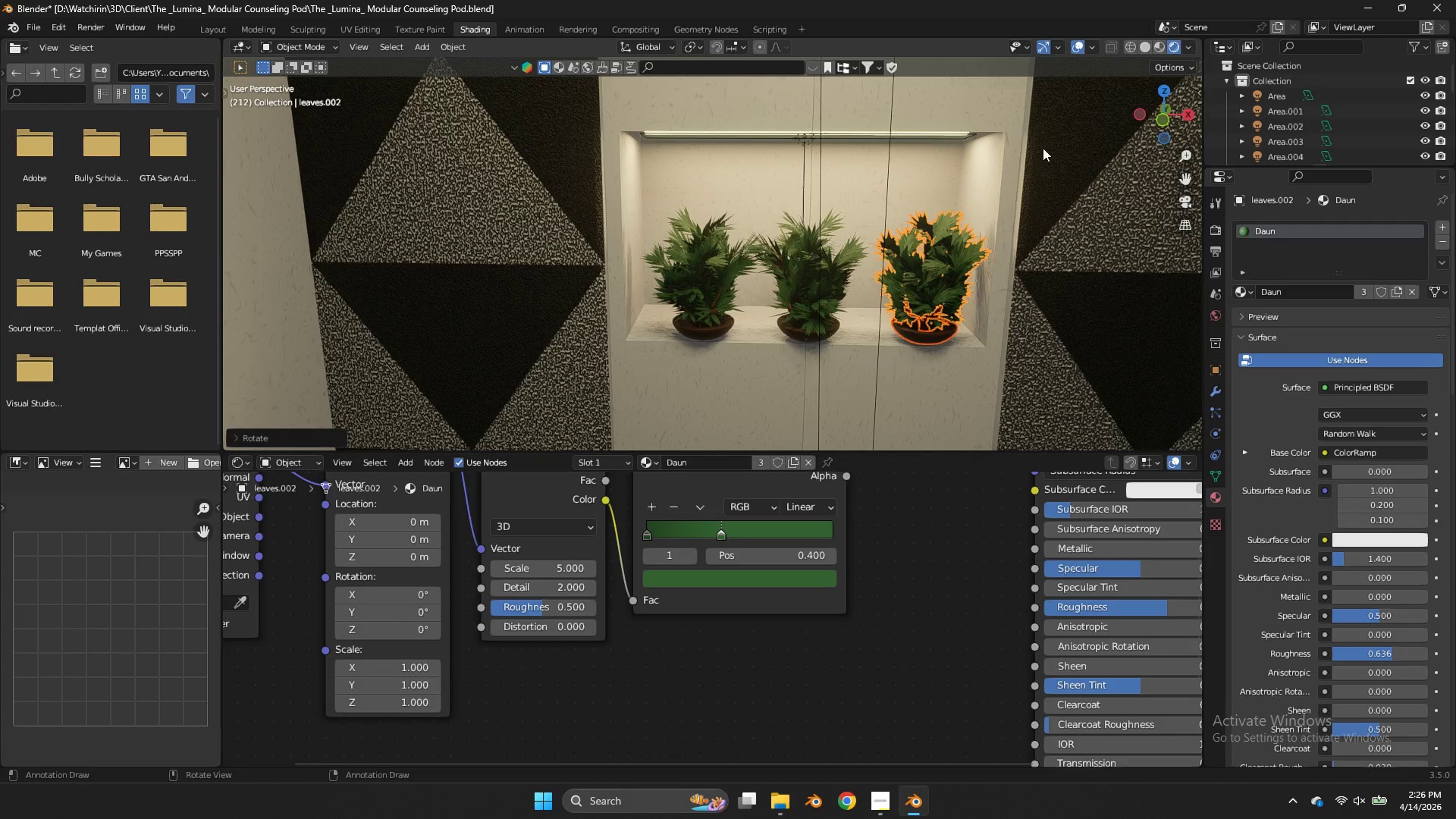 
scroll: coordinate [913, 317], scroll_direction: down, amount: 3.0
 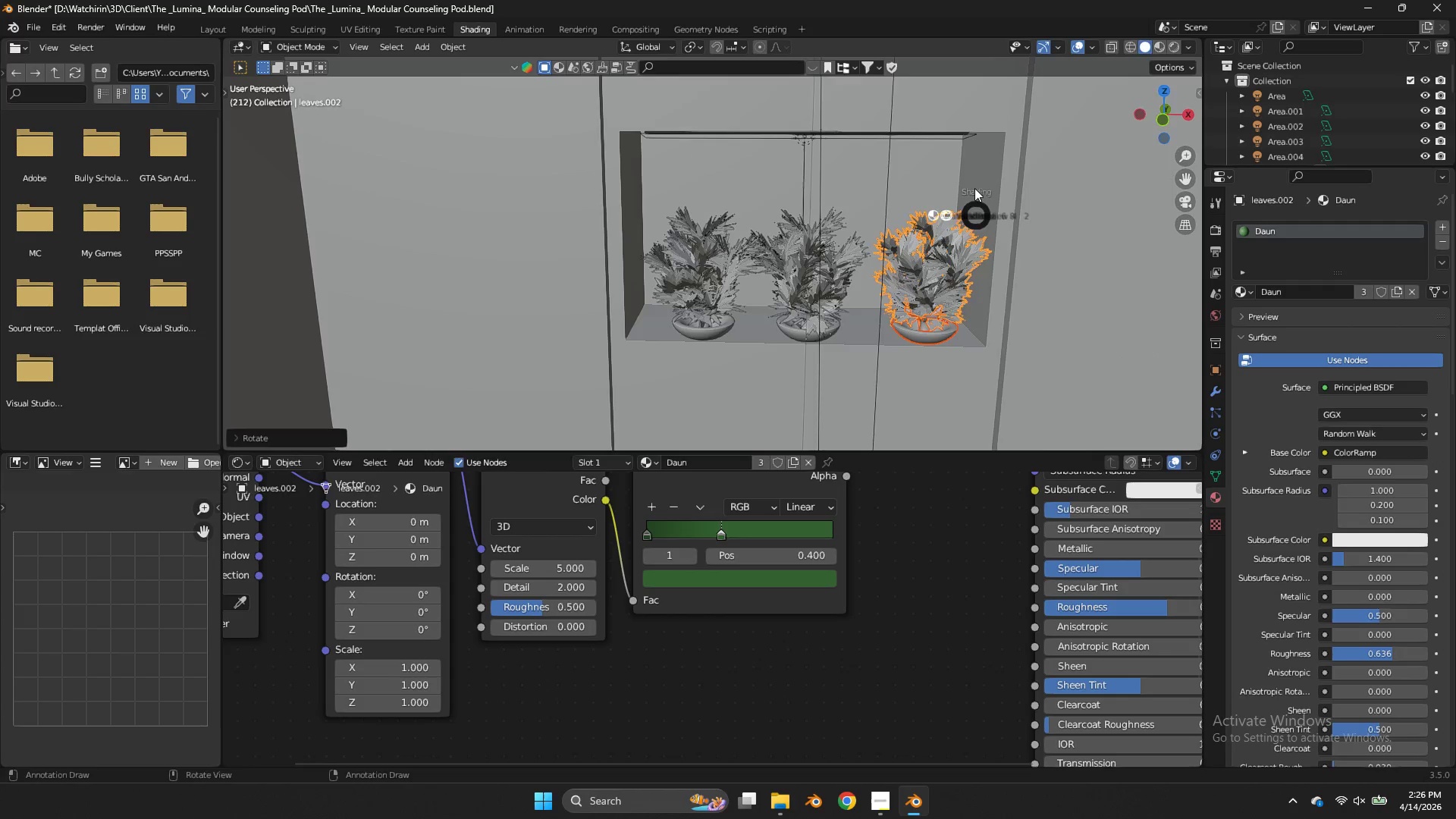 
key(Tab)
 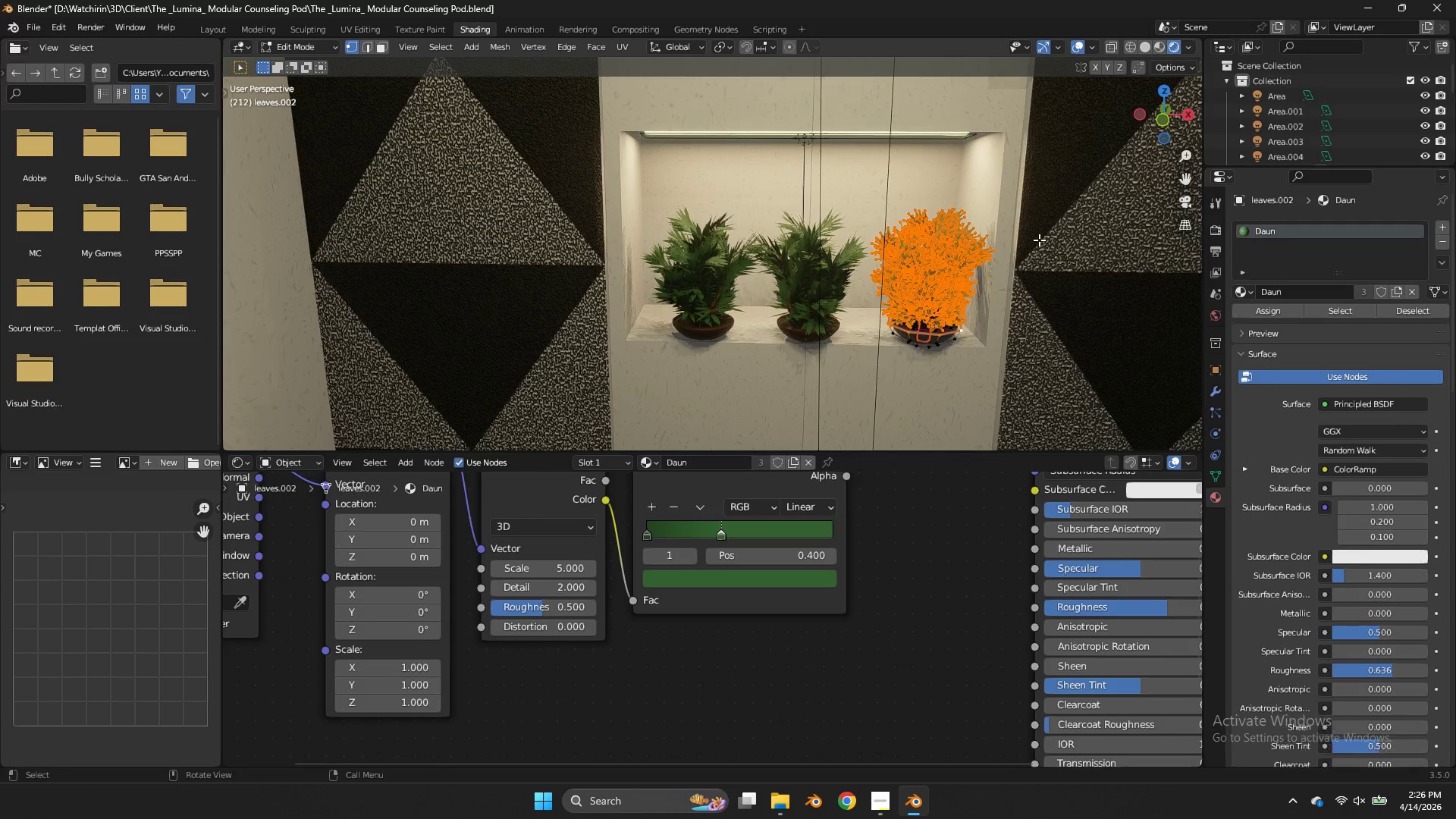 
key(Tab)
 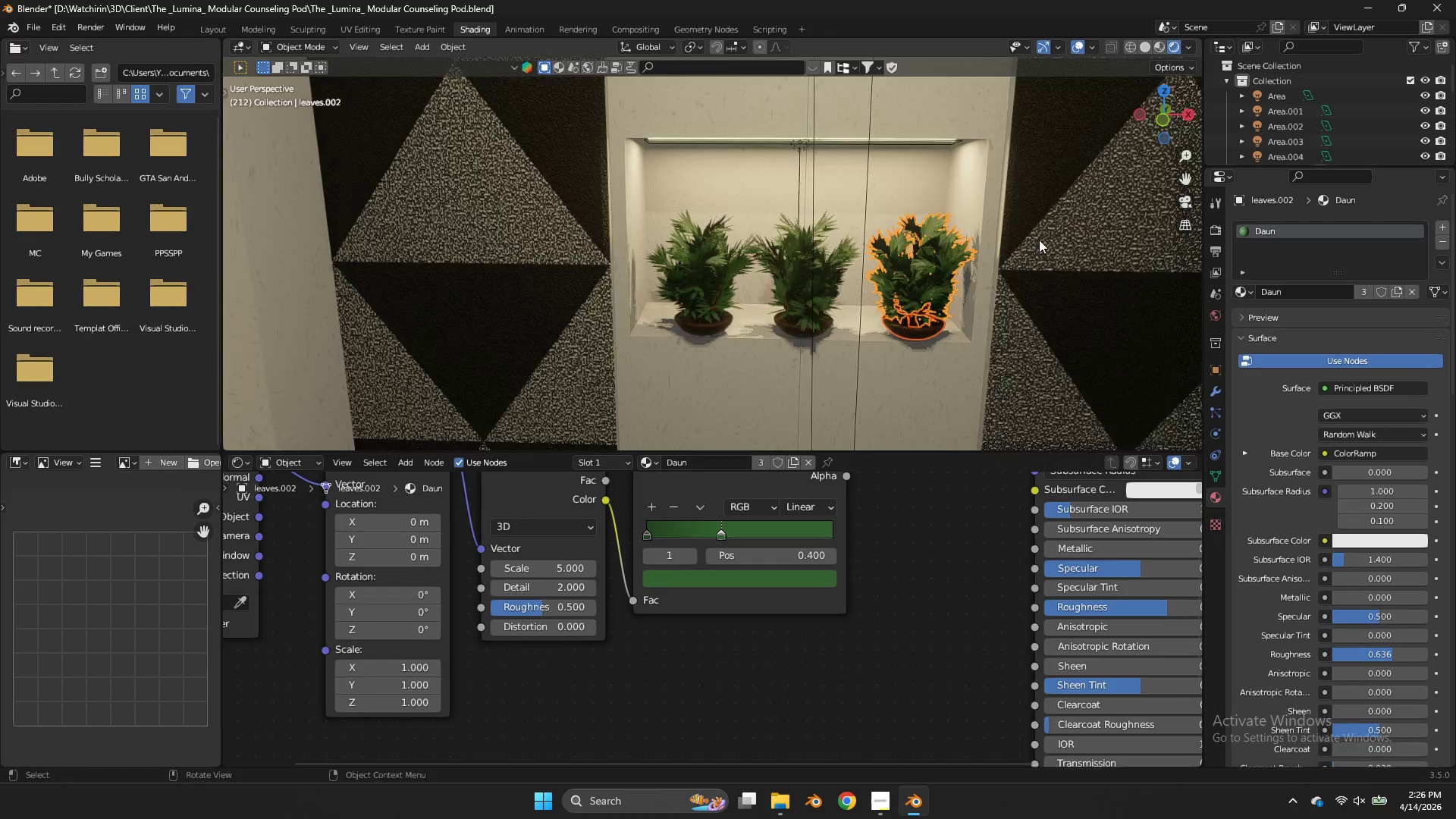 
left_click([946, 249])
 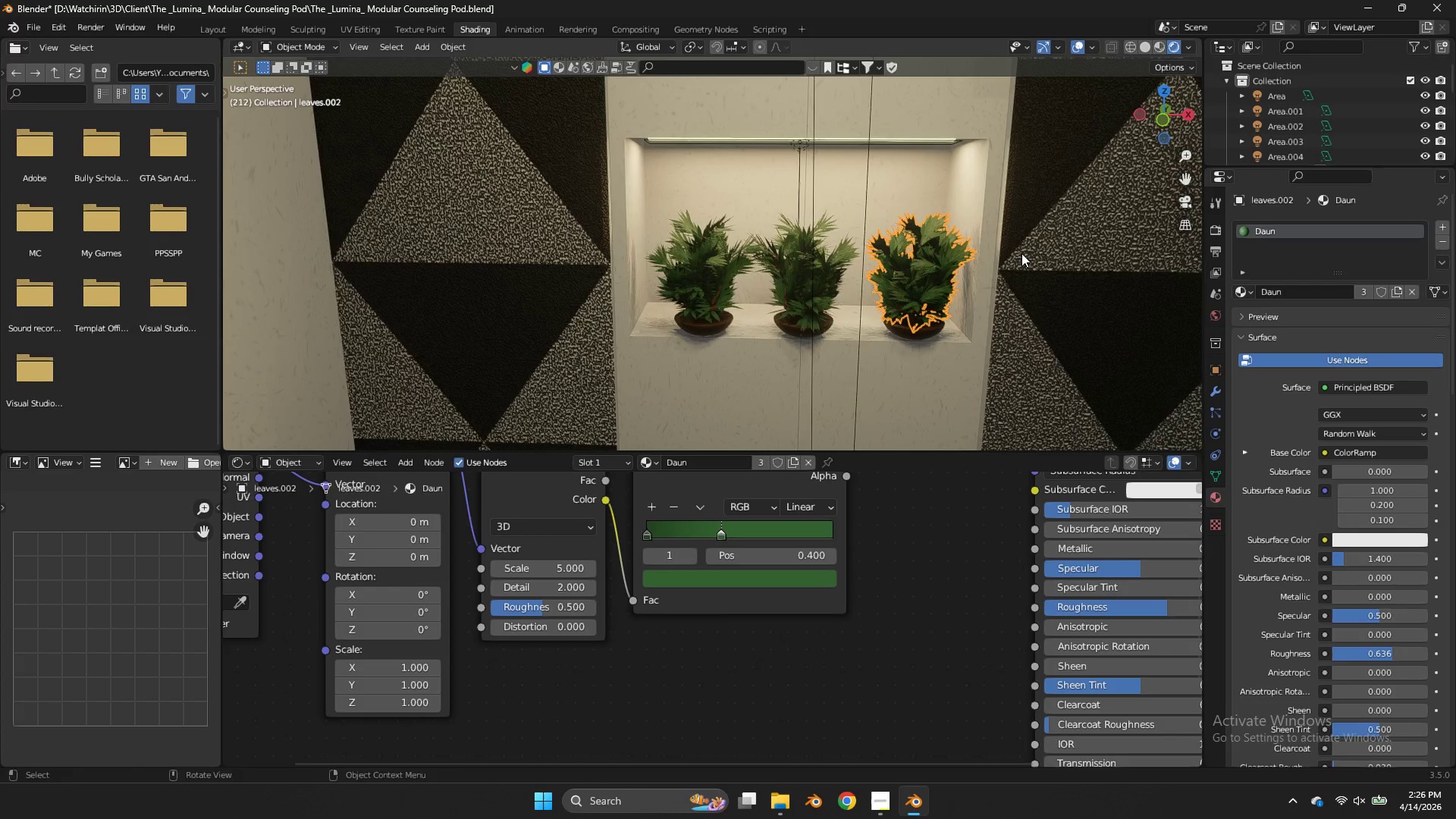 
scroll: coordinate [1039, 240], scroll_direction: down, amount: 1.0
 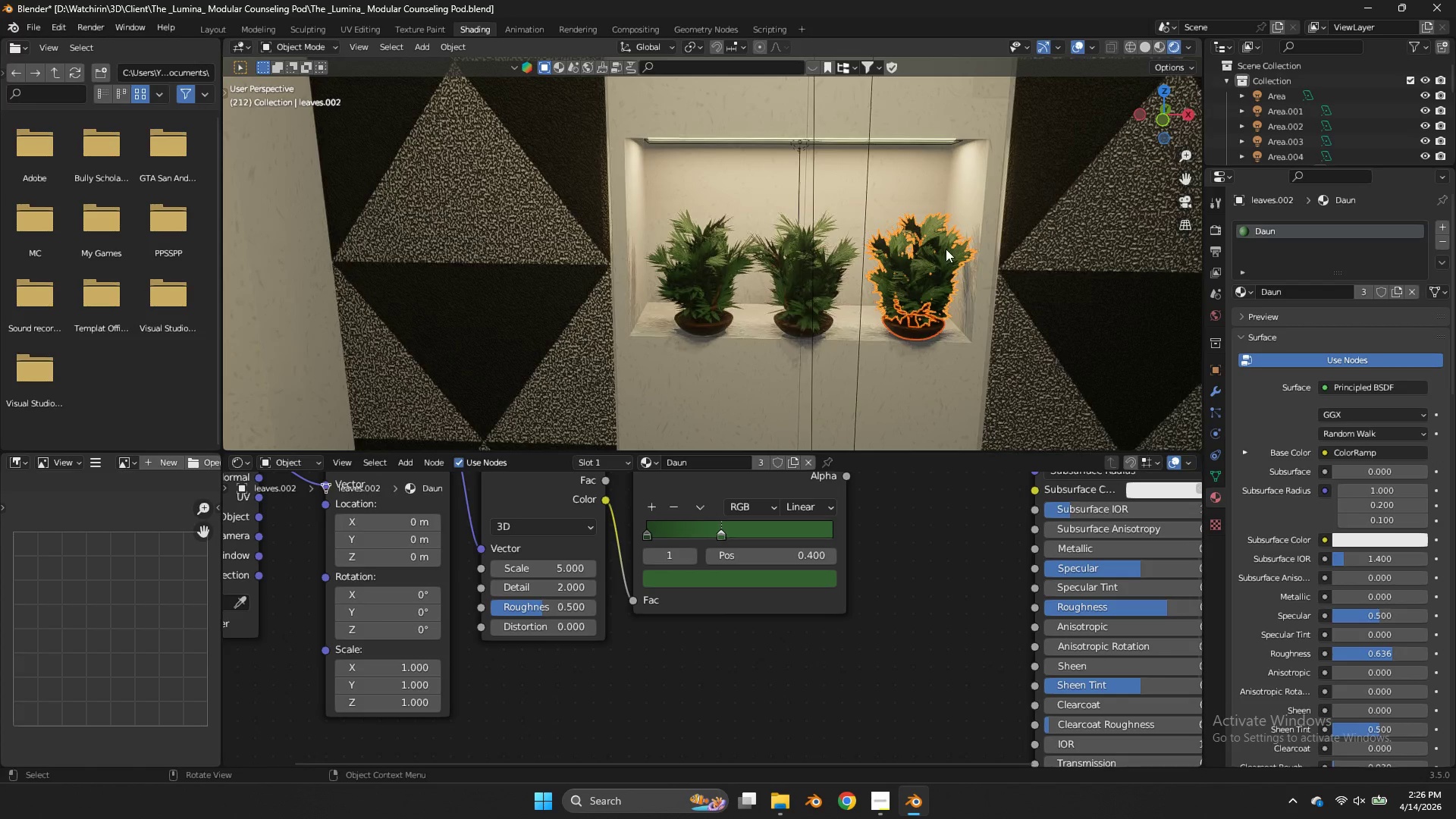 
type(sz)
 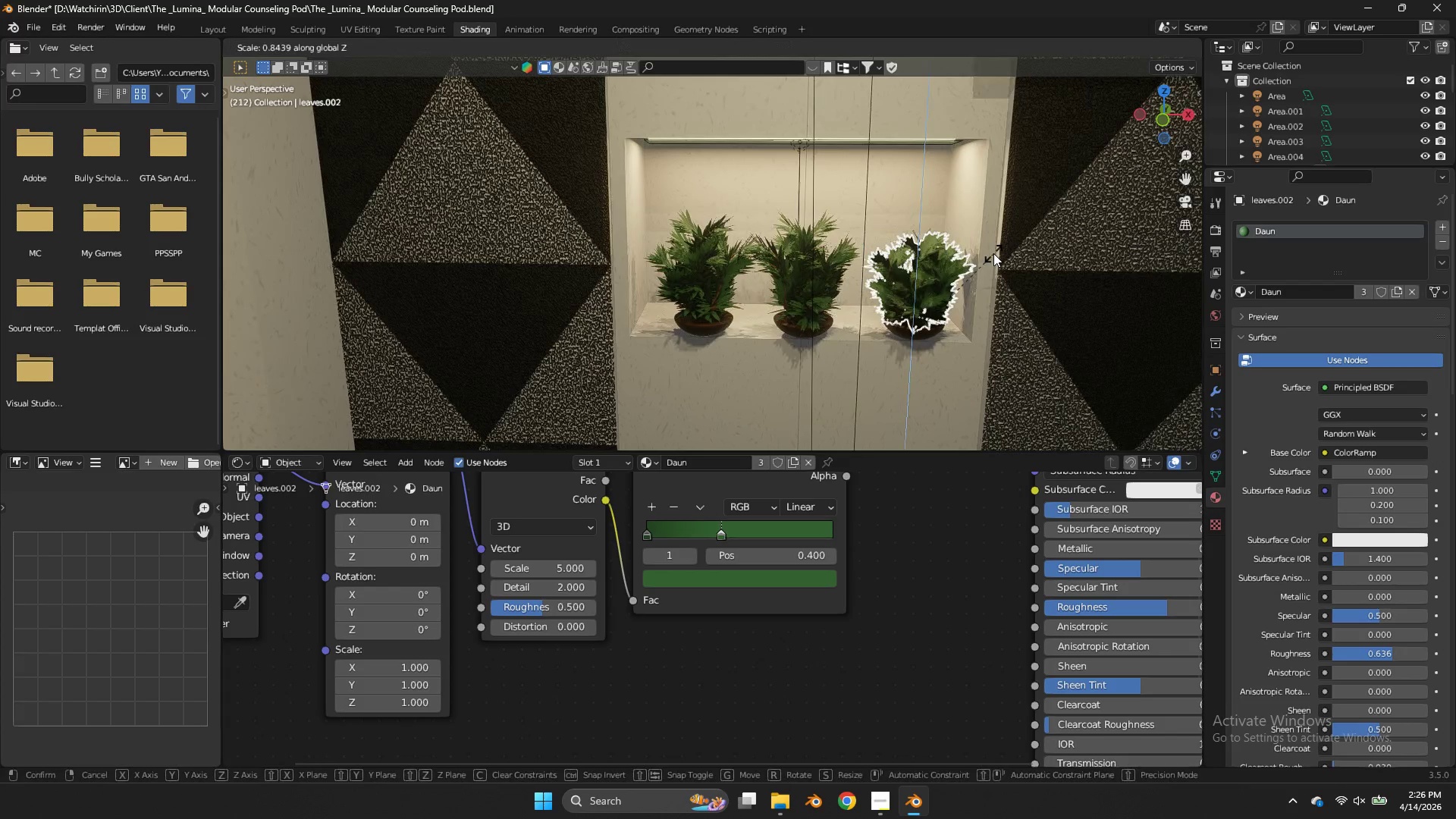 
right_click([993, 253])
 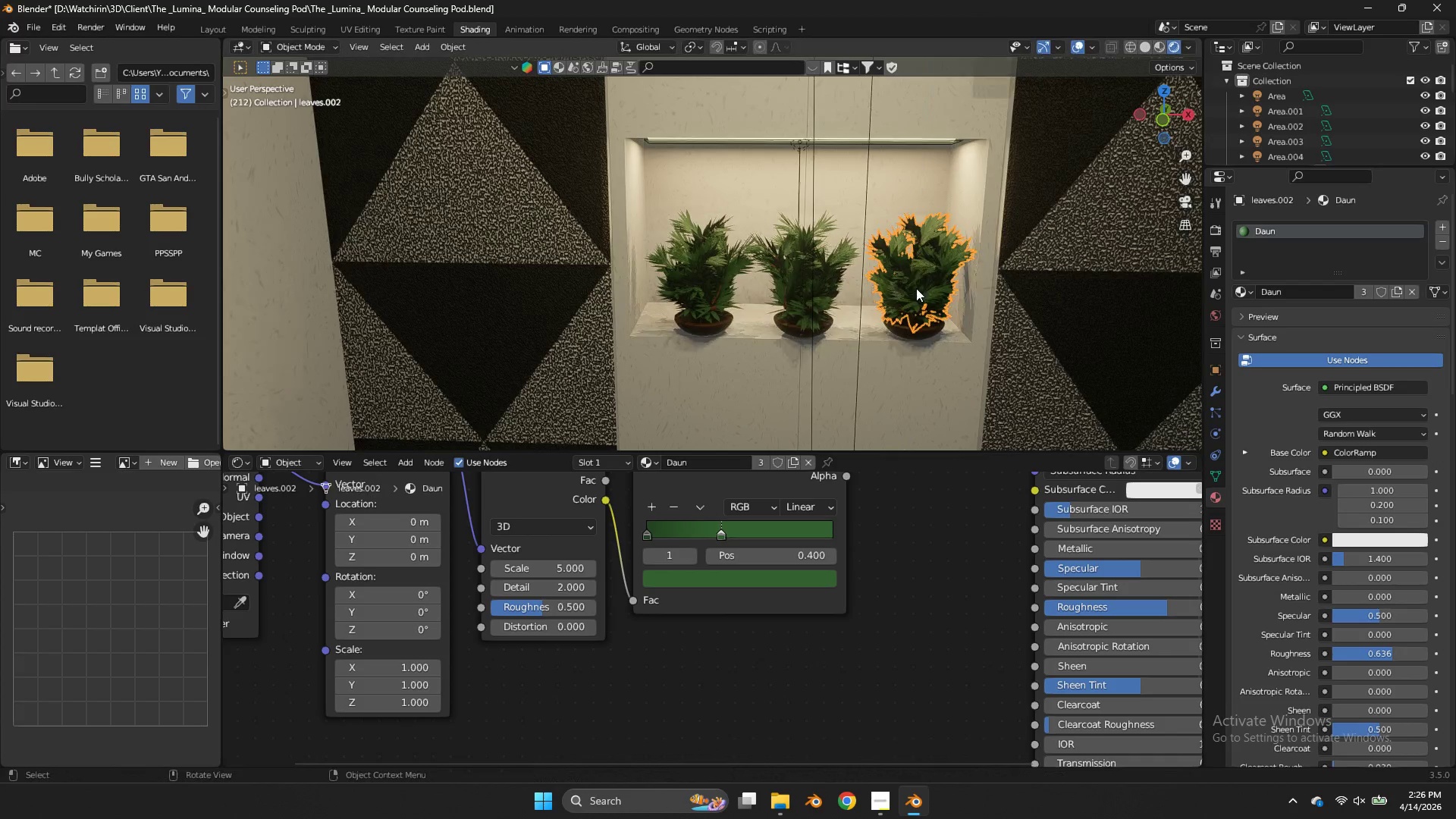 
double_click([915, 290])
 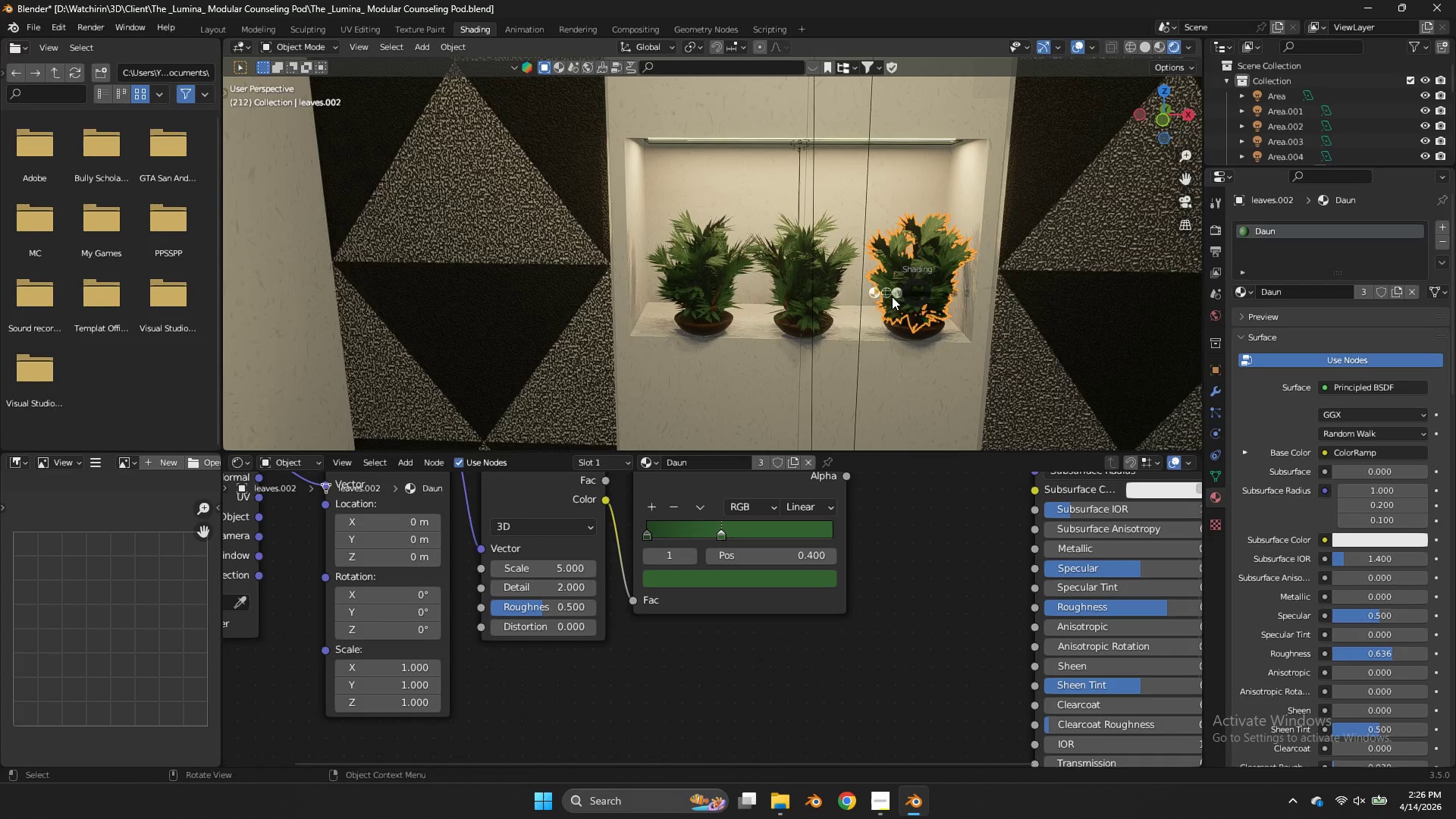 
type(zzsz)
 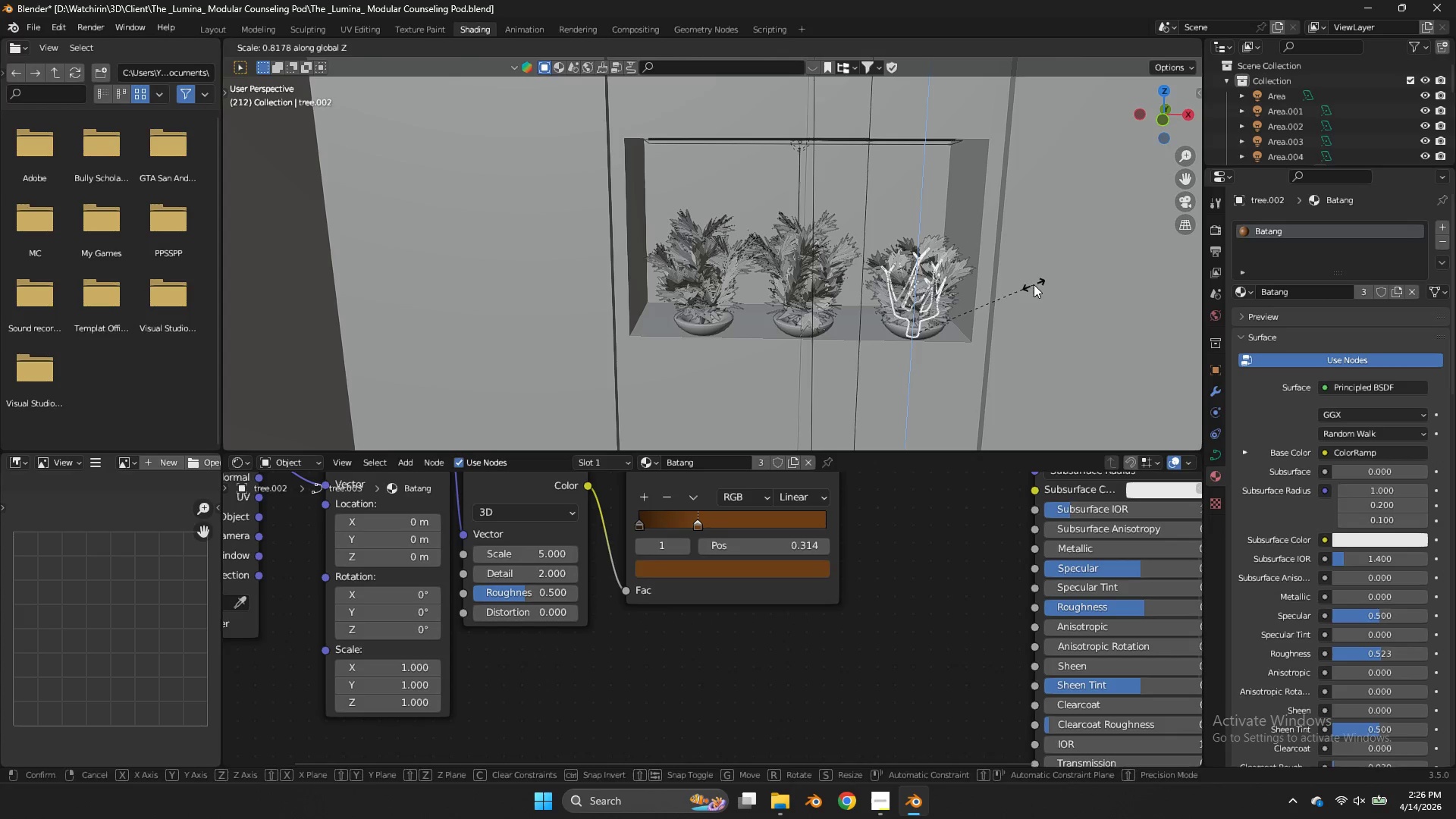 
left_click([1034, 284])
 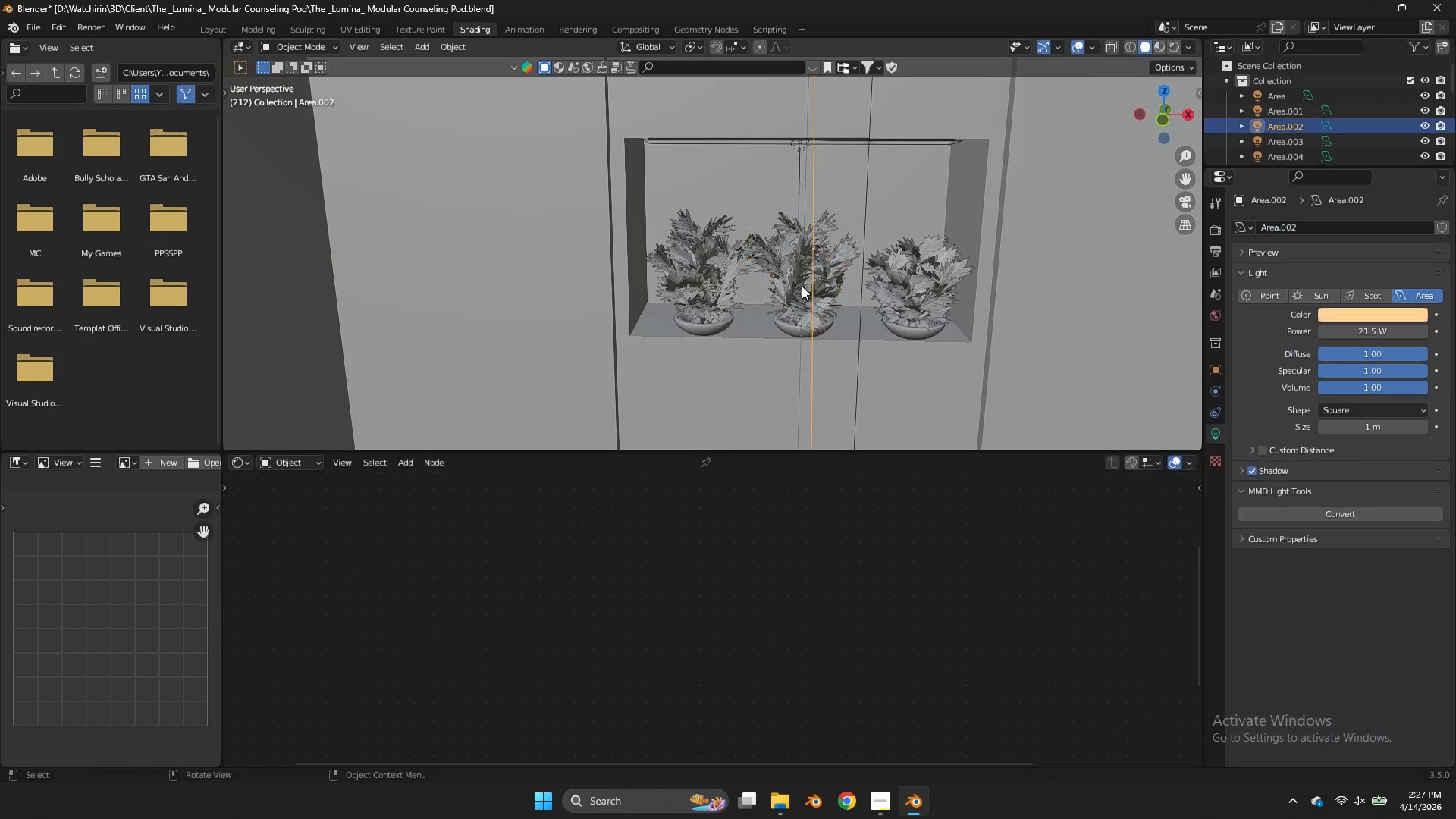 
key(Z)
 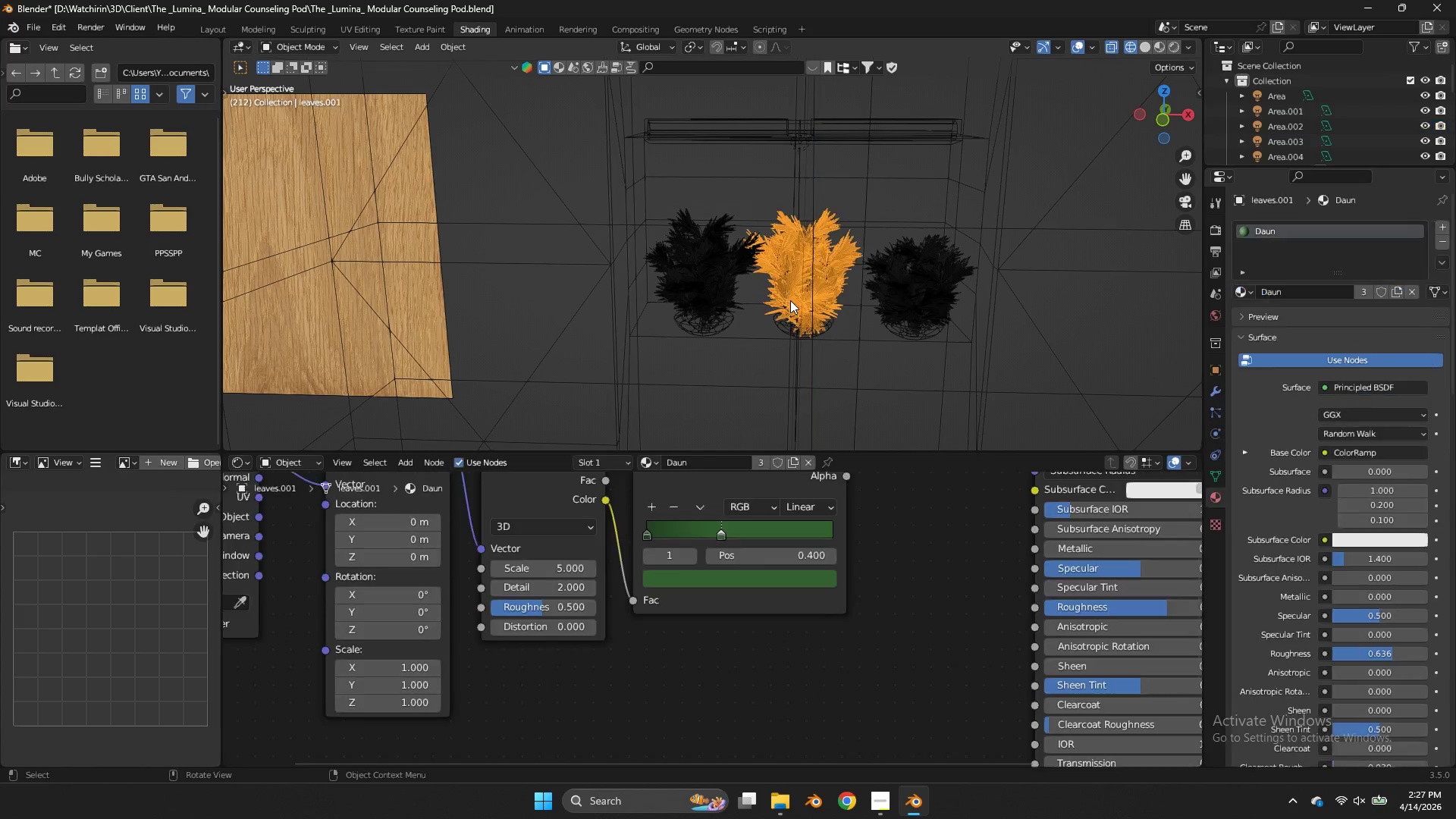 
double_click([790, 300])
 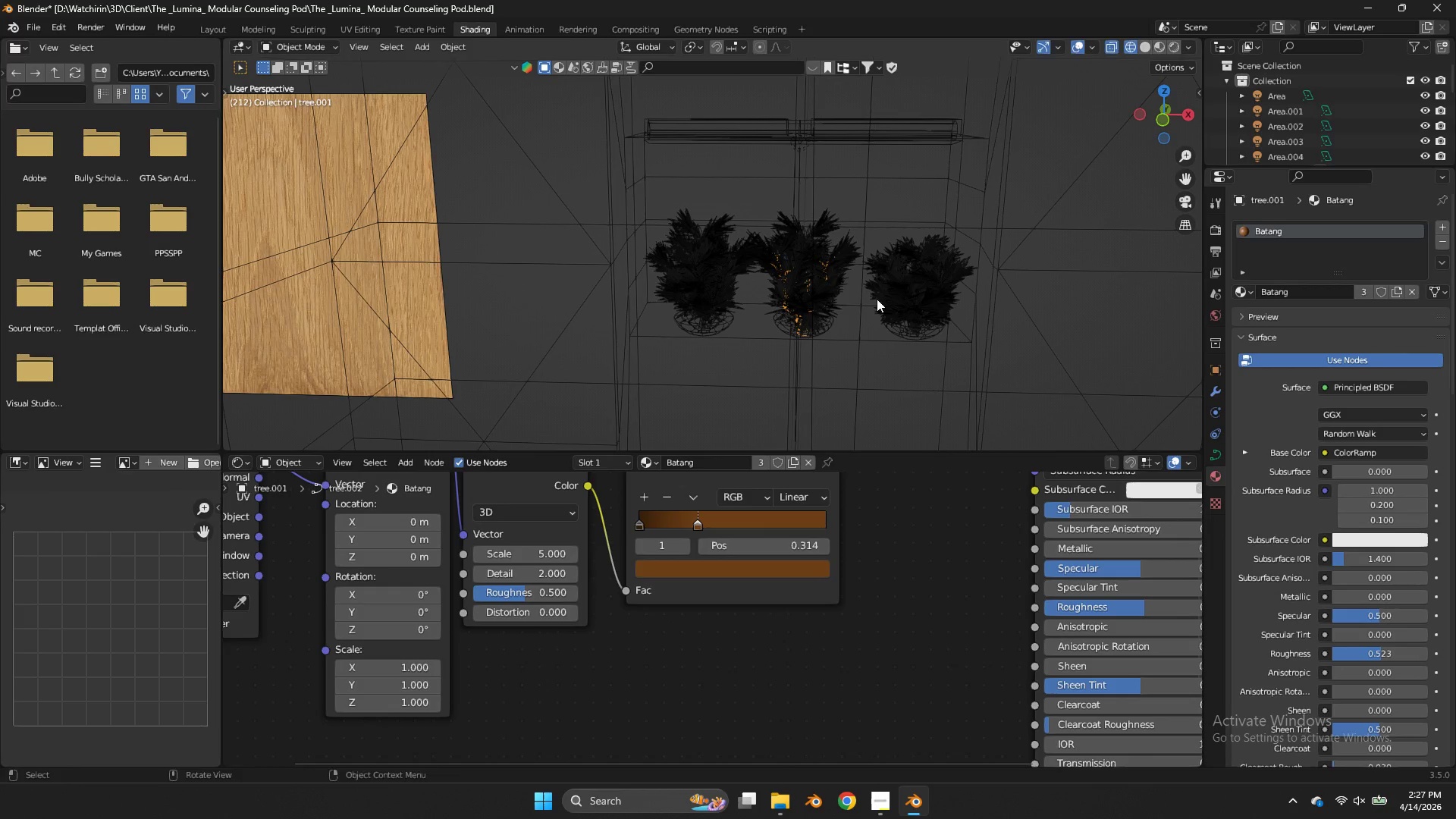 
type(sz)
 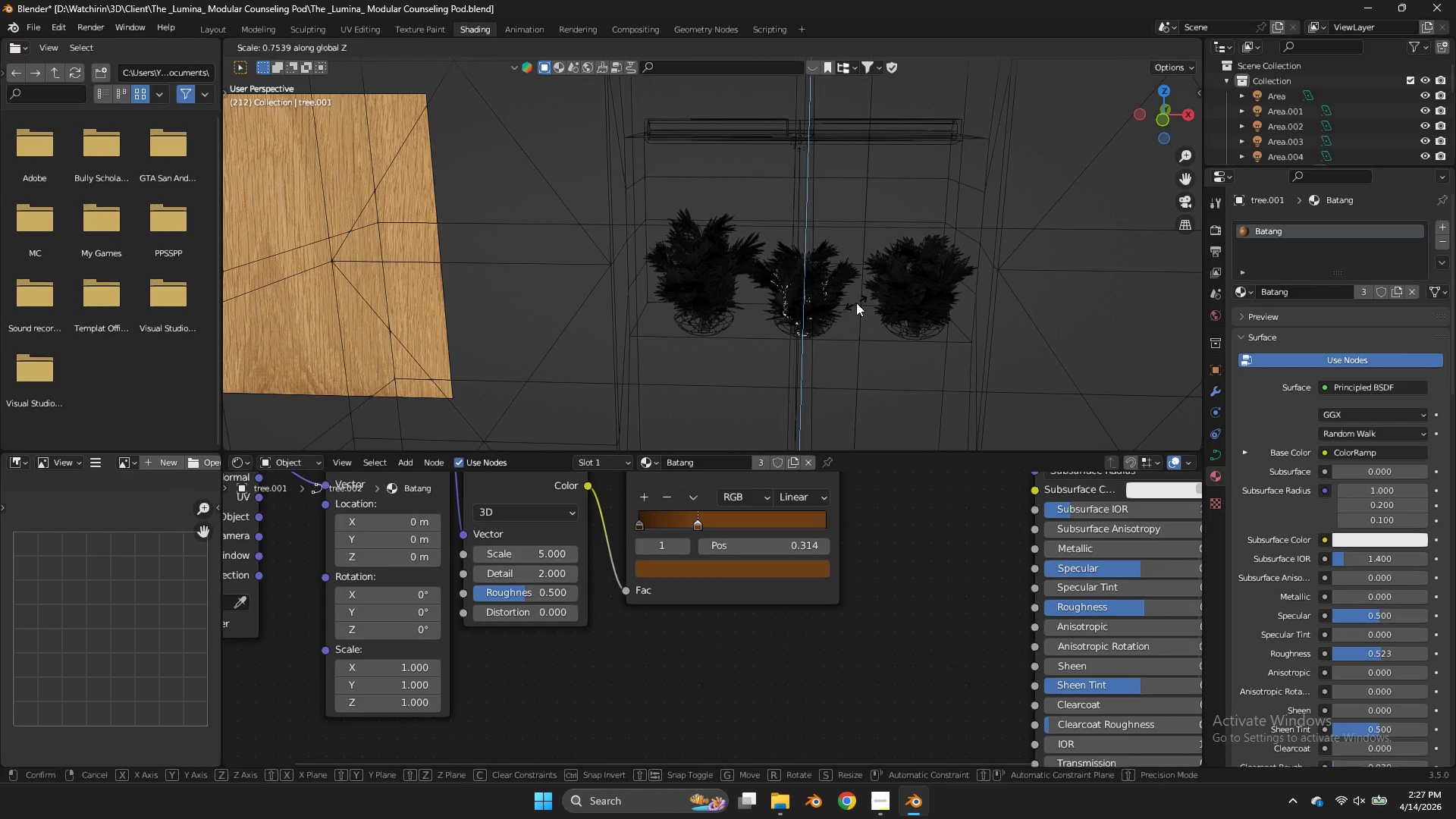 
left_click([856, 303])
 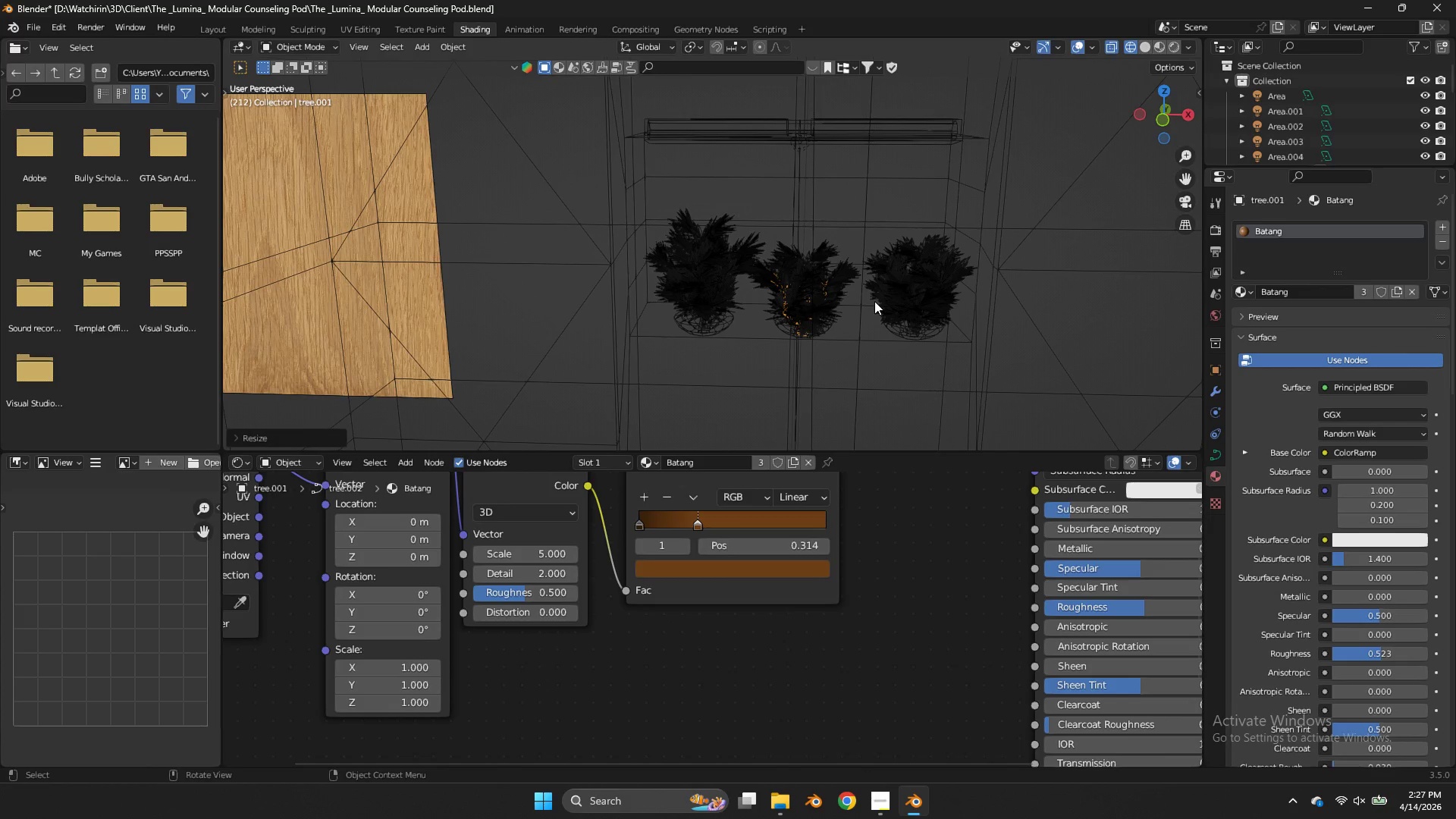 
type(sz)
 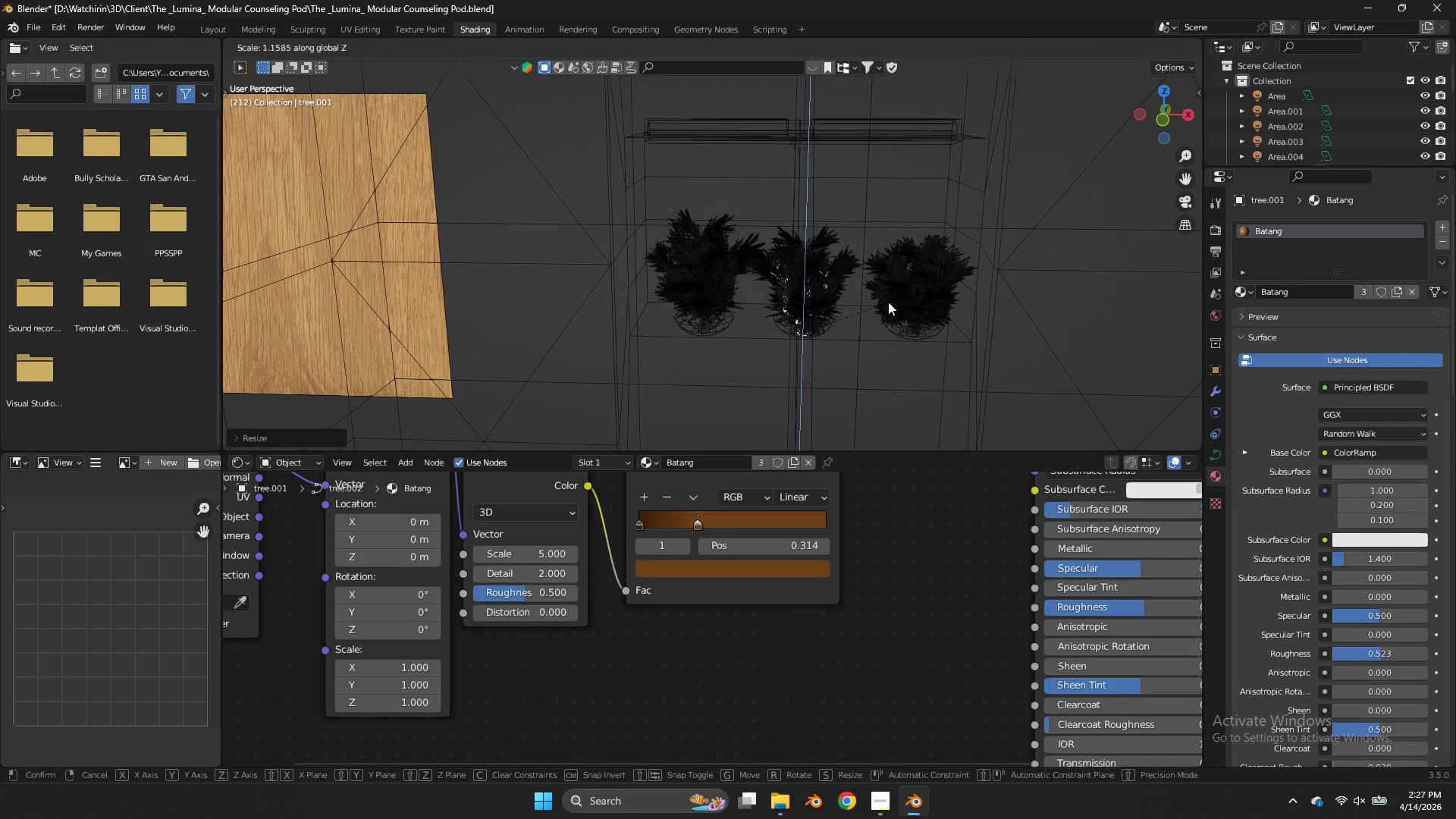 
left_click([888, 302])
 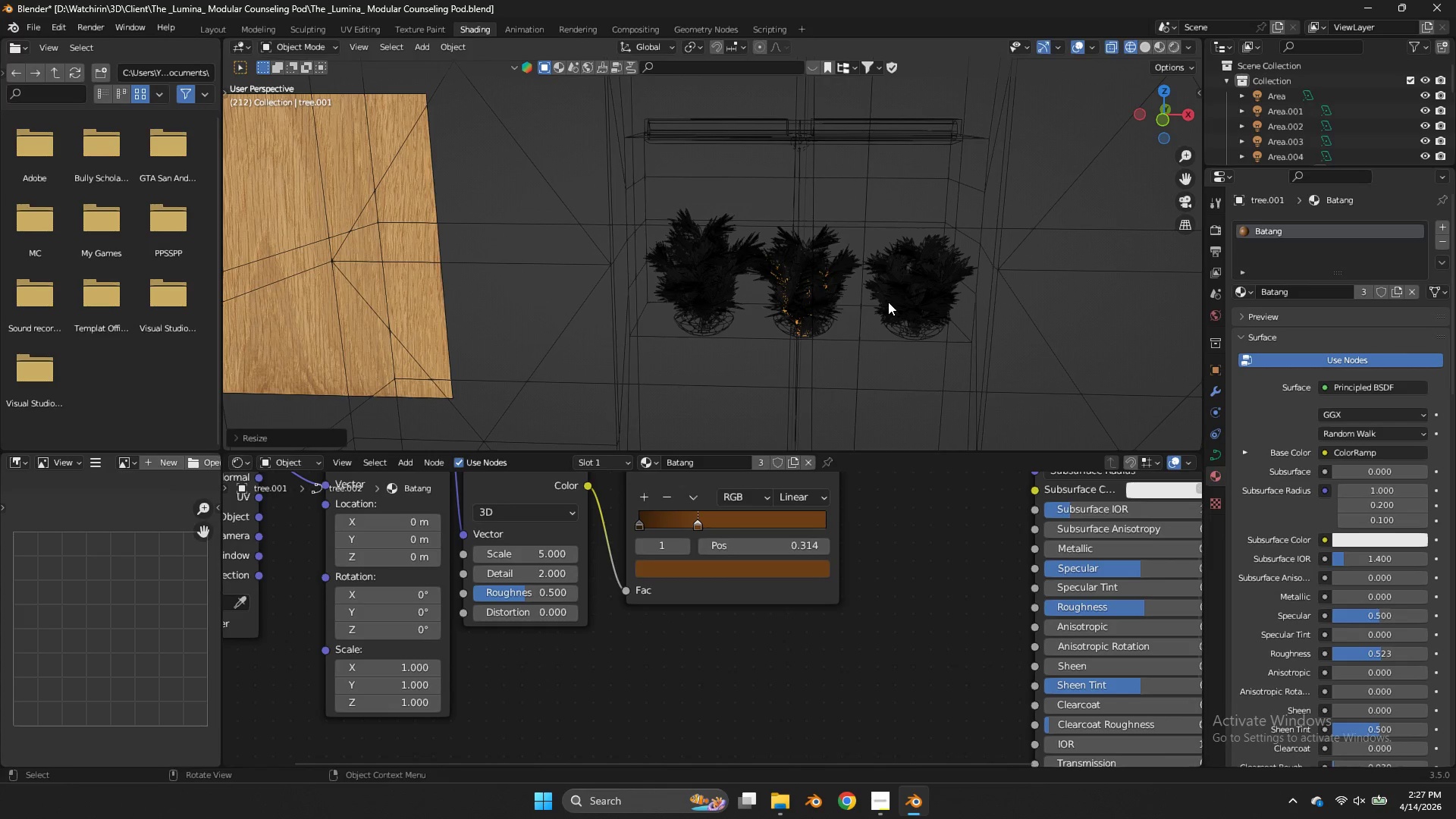 
type(rz)
 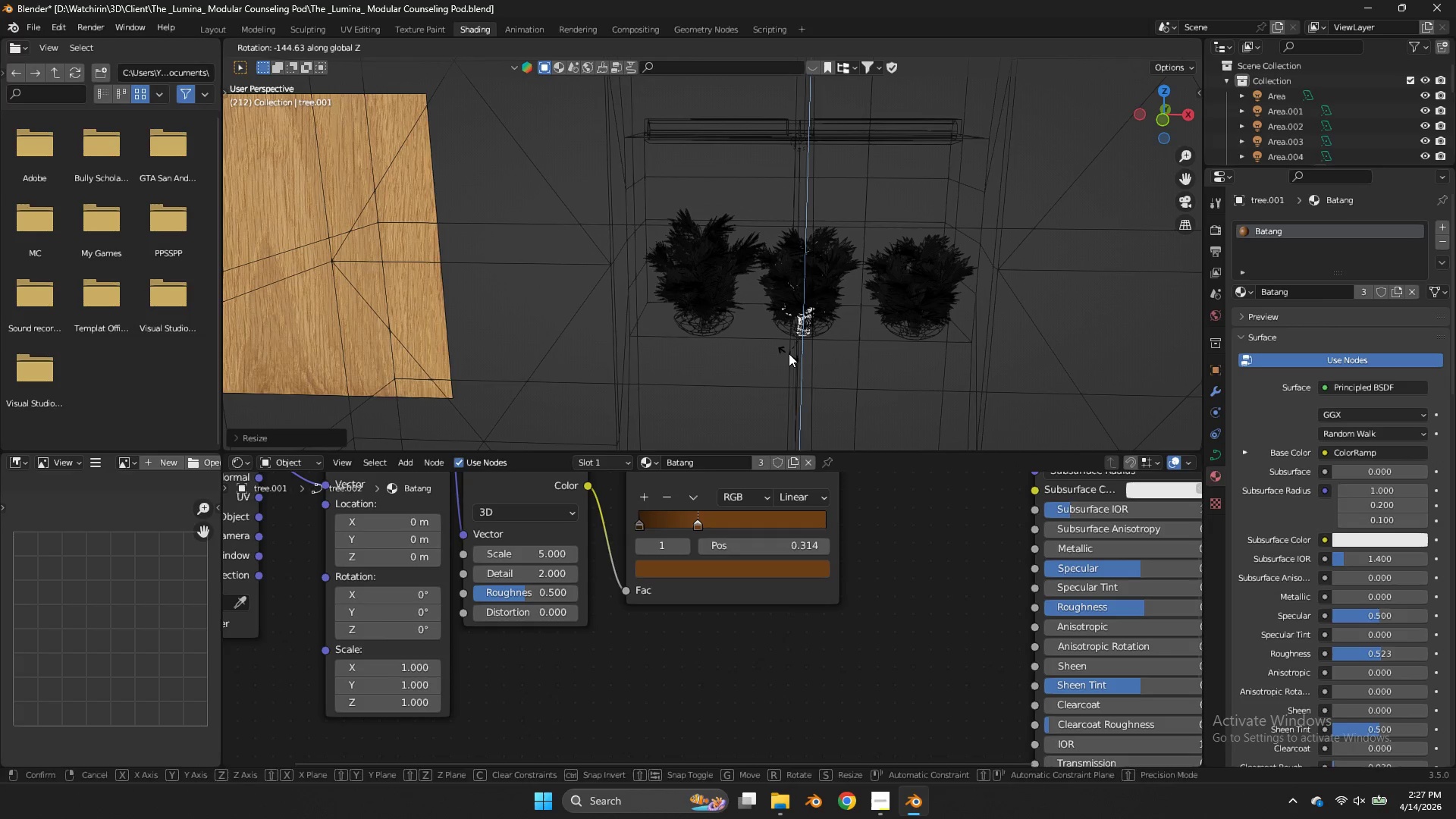 
left_click([789, 353])
 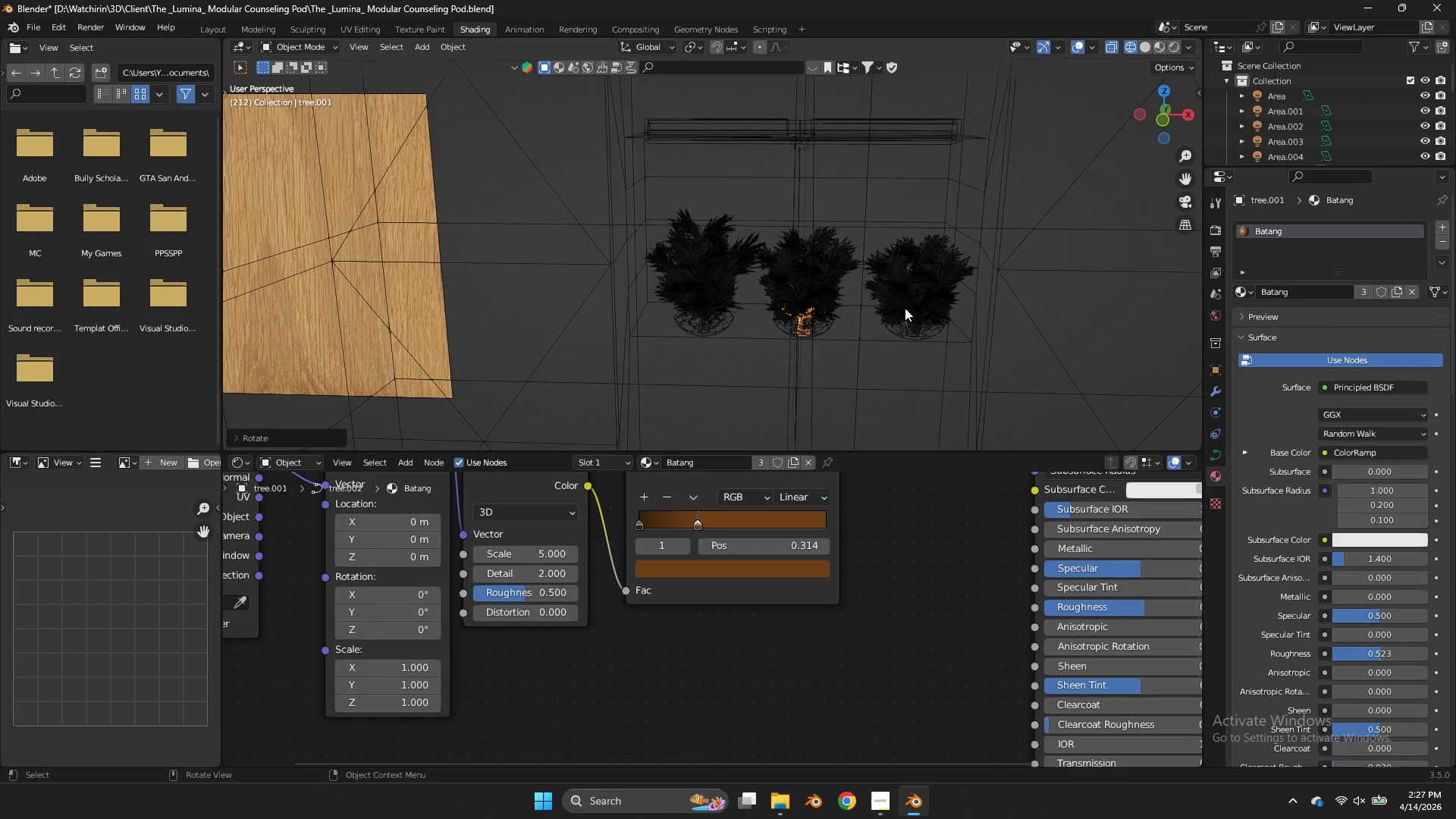 
key(Z)
 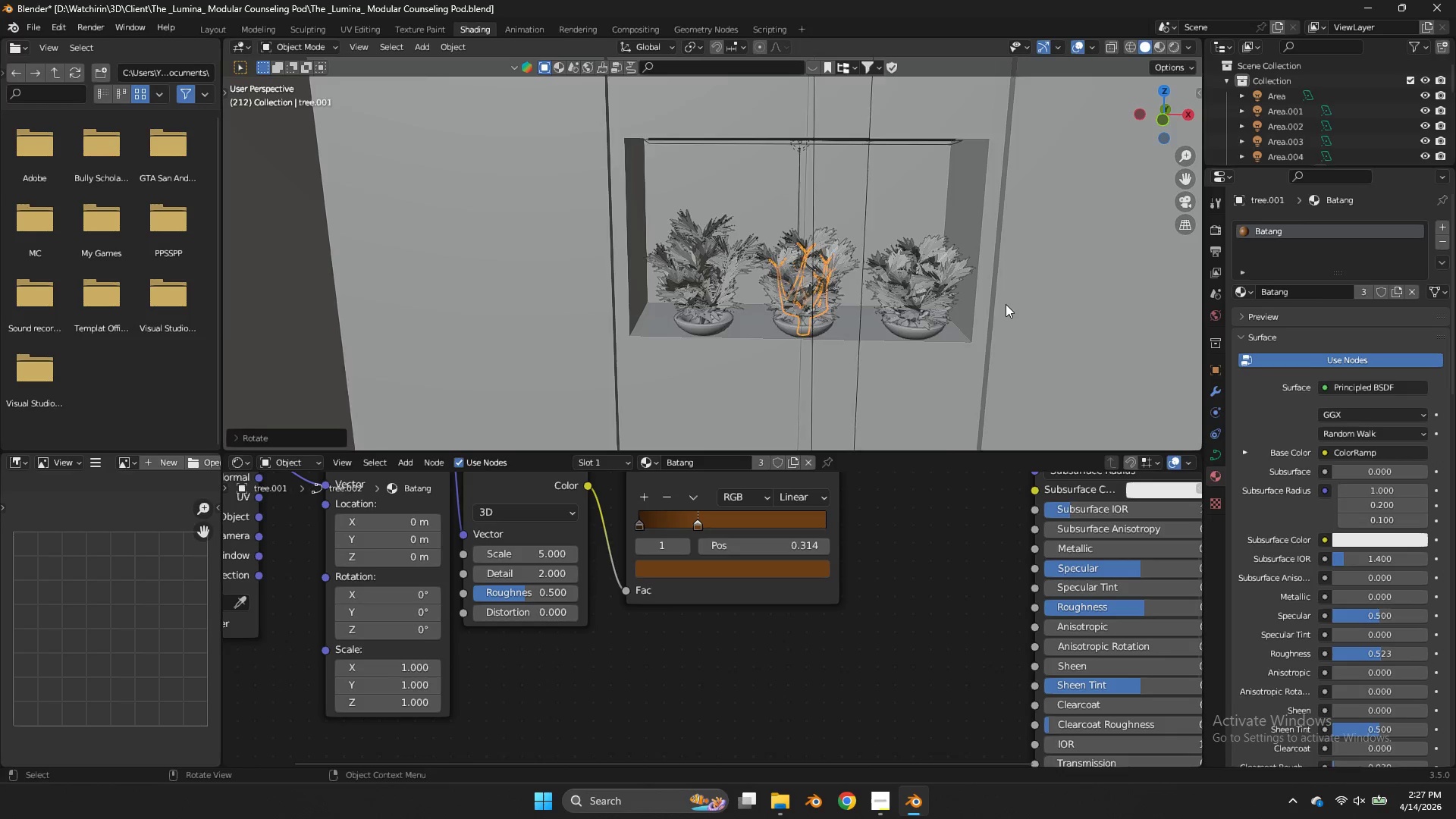 
key(Tab)
 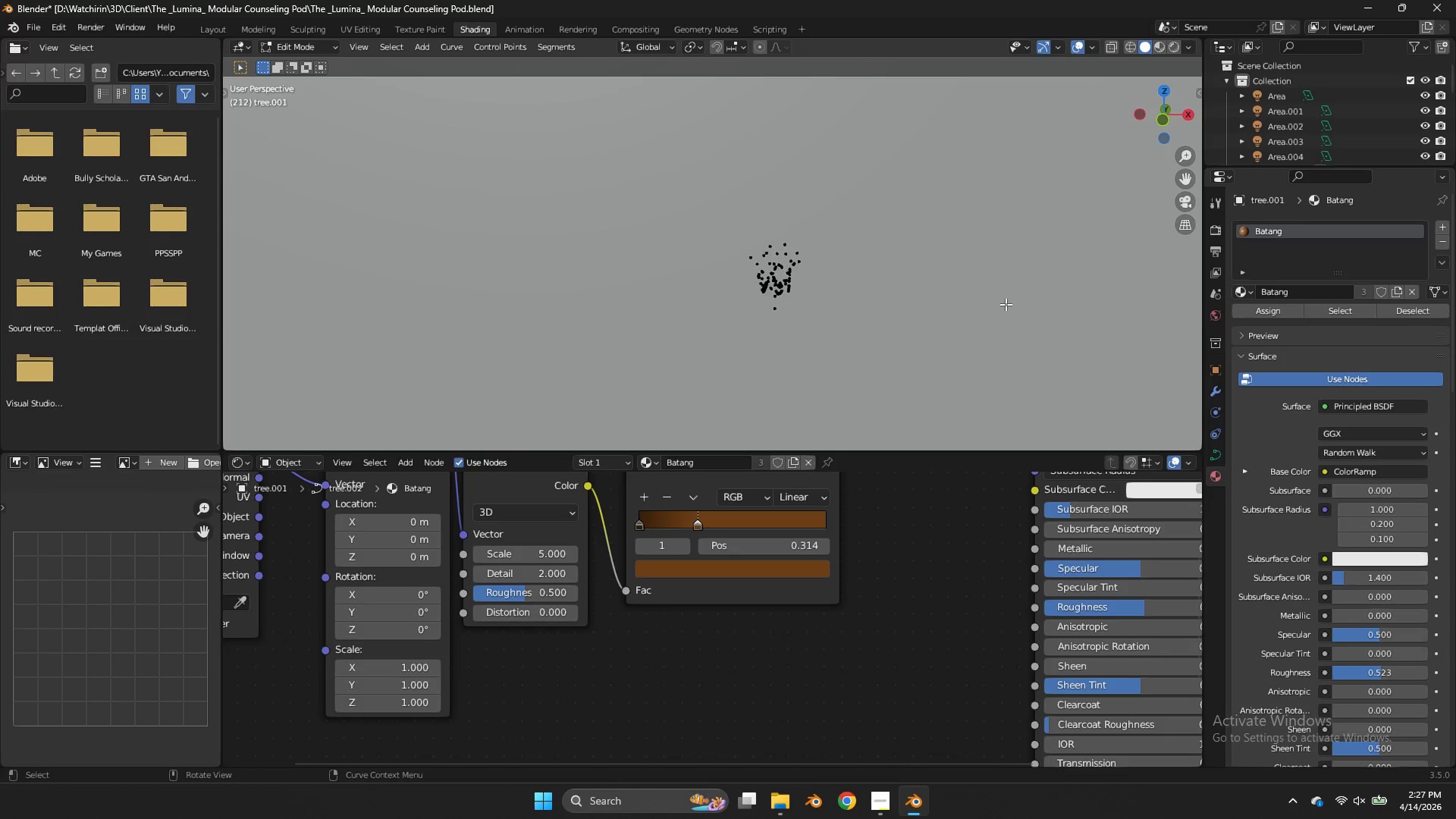 
scroll: coordinate [1006, 304], scroll_direction: down, amount: 2.0
 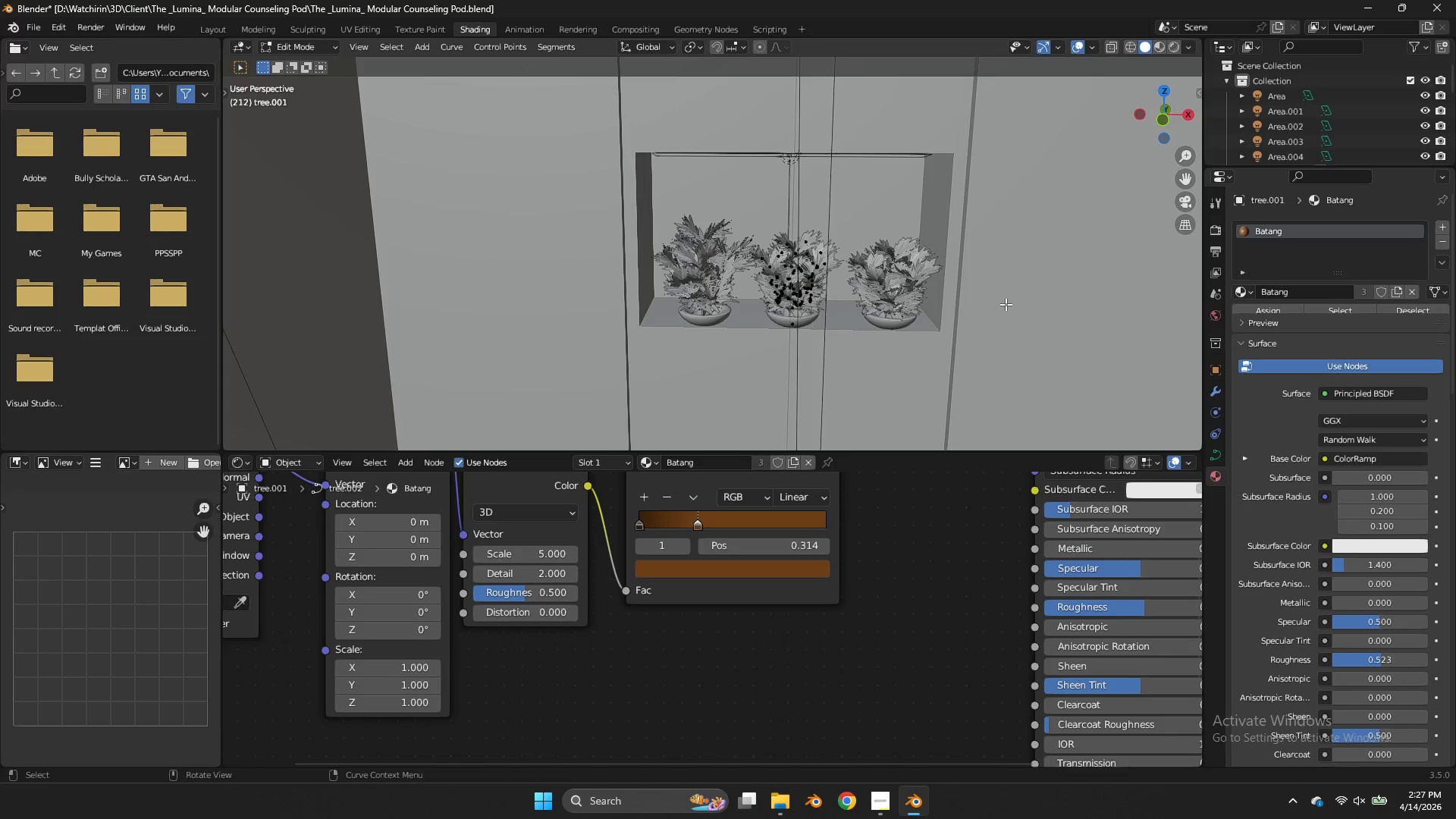 
key(Control+ControlLeft)
 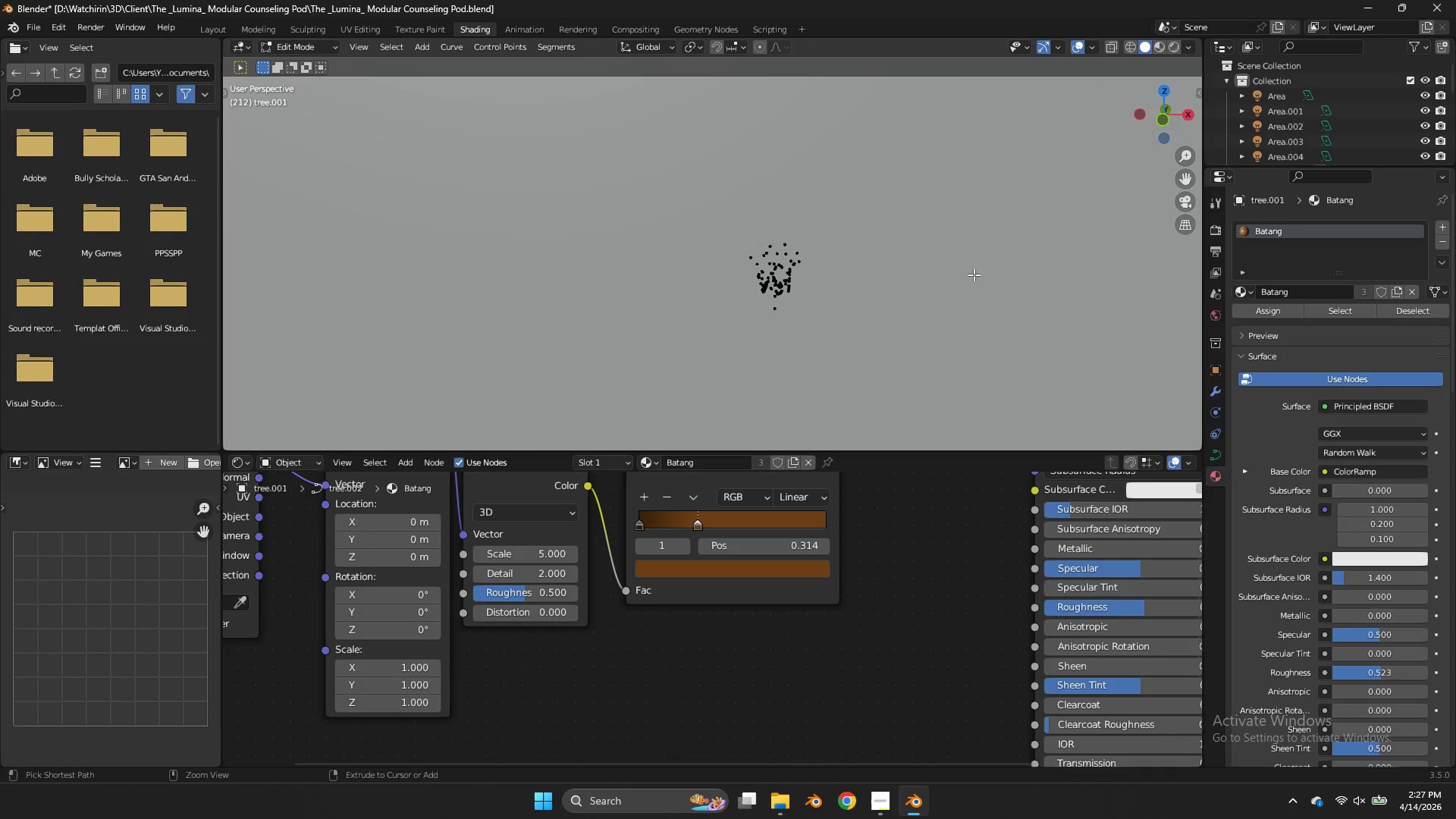 
key(Control+S)
 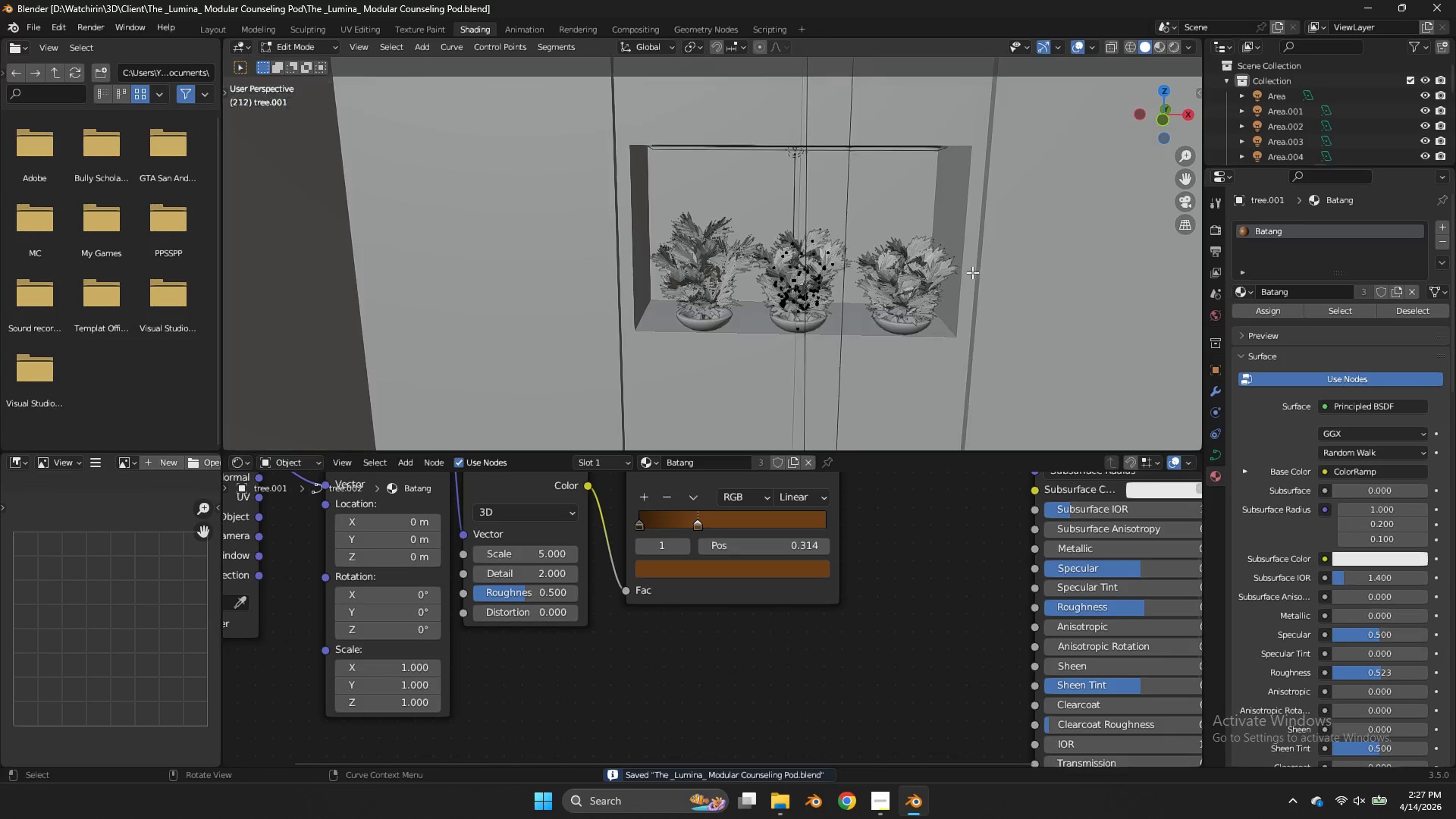 
key(Z)
 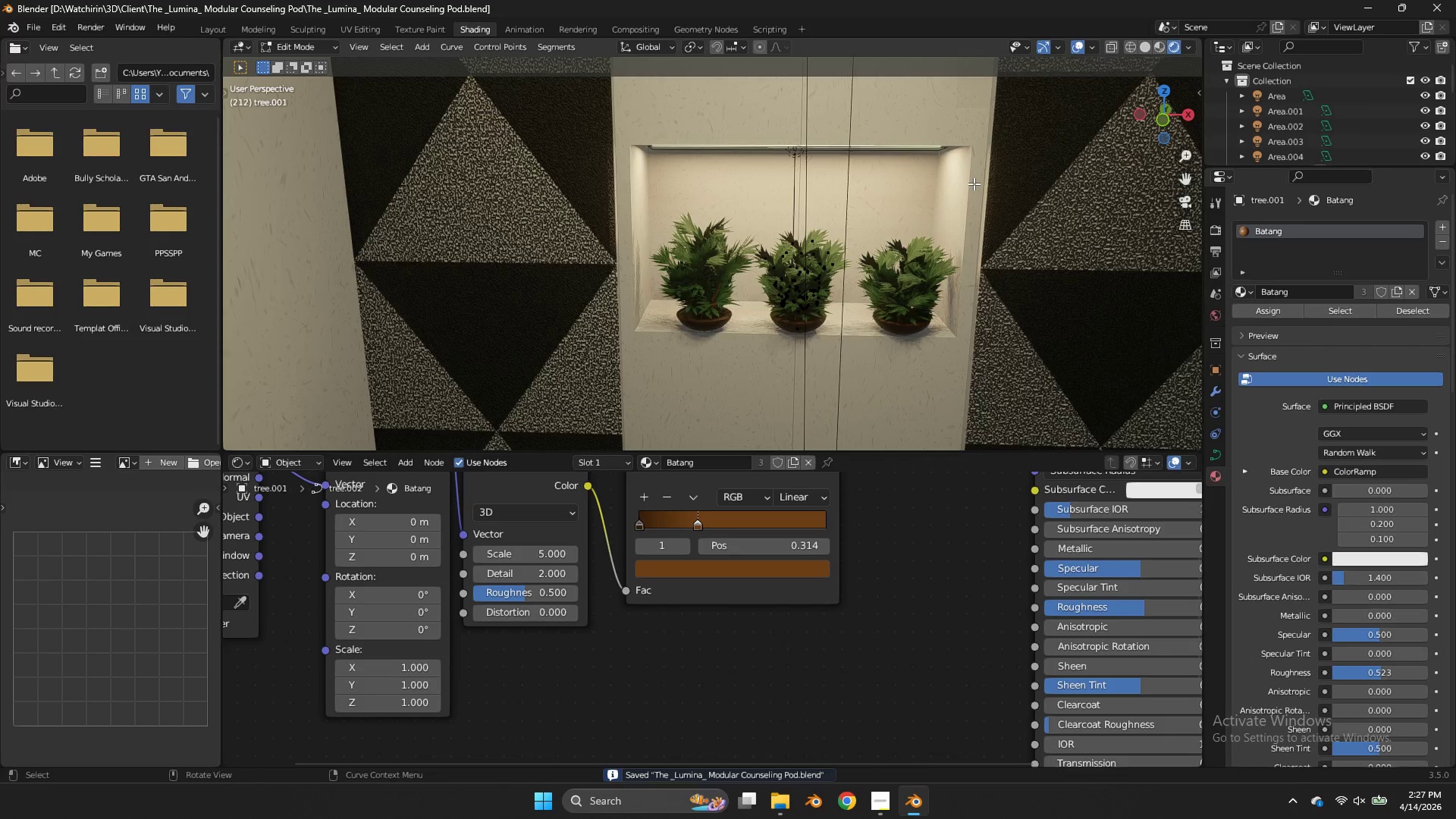 
scroll: coordinate [972, 272], scroll_direction: up, amount: 4.0
 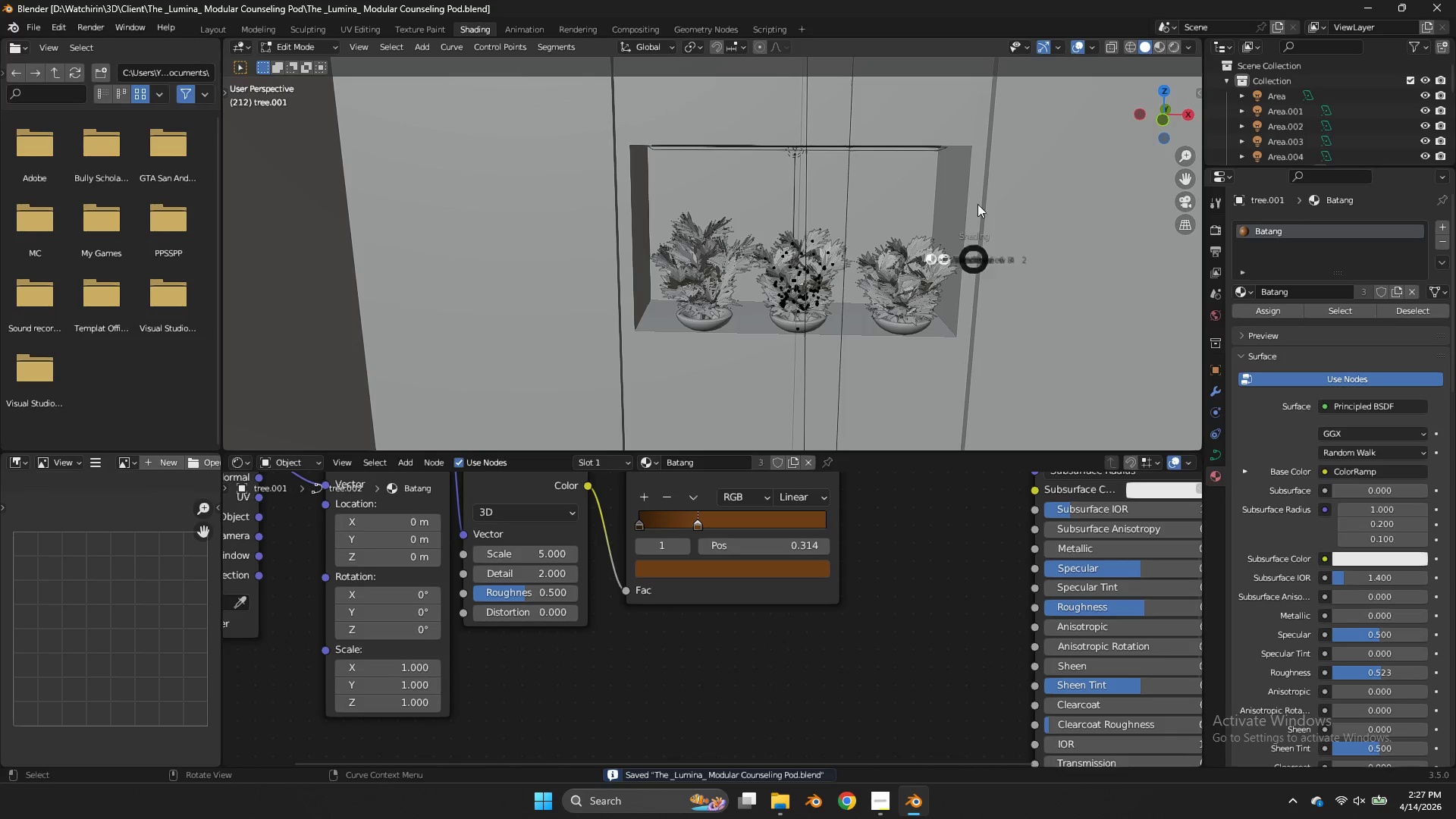 
scroll: coordinate [974, 184], scroll_direction: none, amount: 0.0
 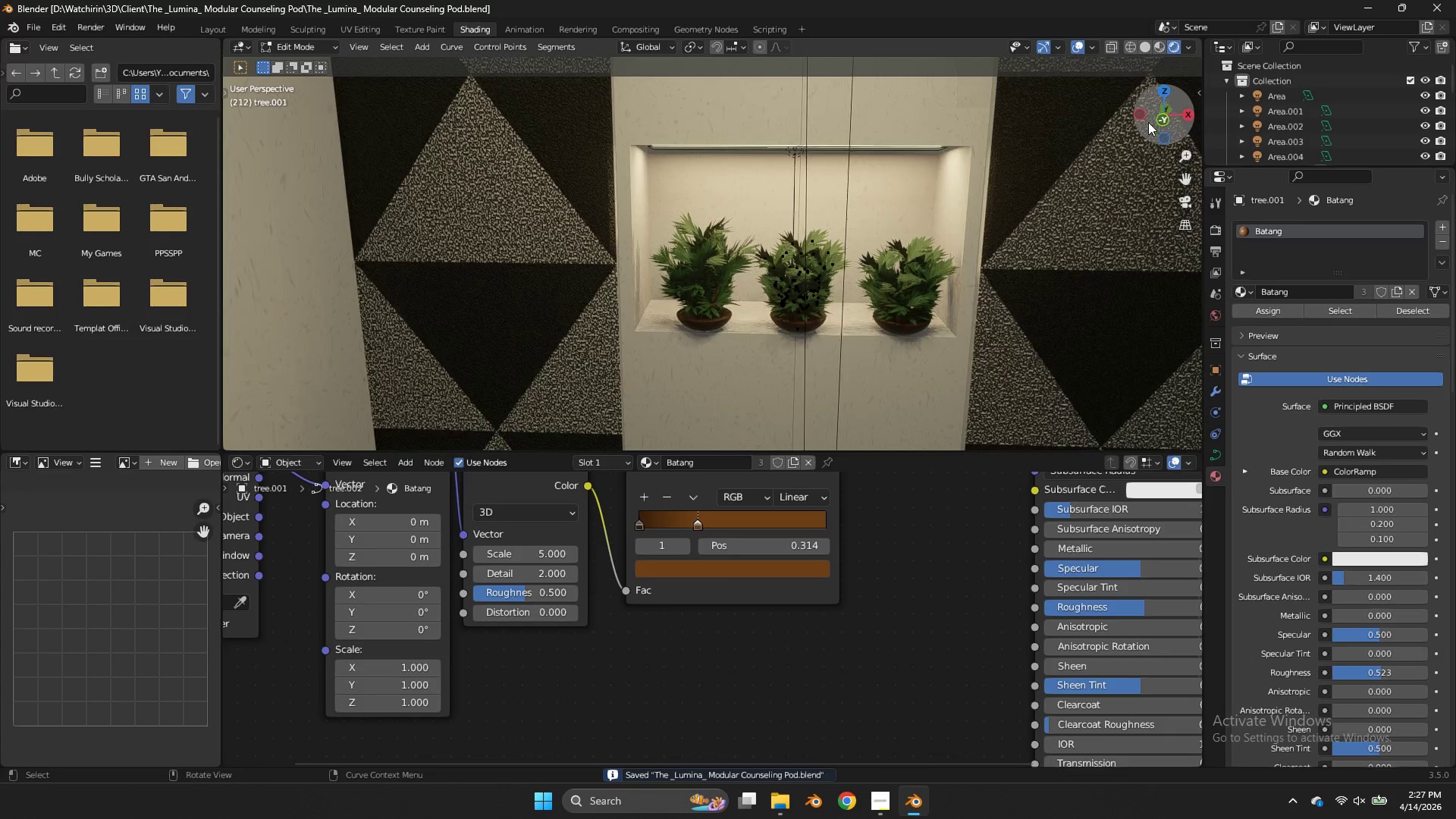 
scroll: coordinate [1148, 124], scroll_direction: down, amount: 3.0
 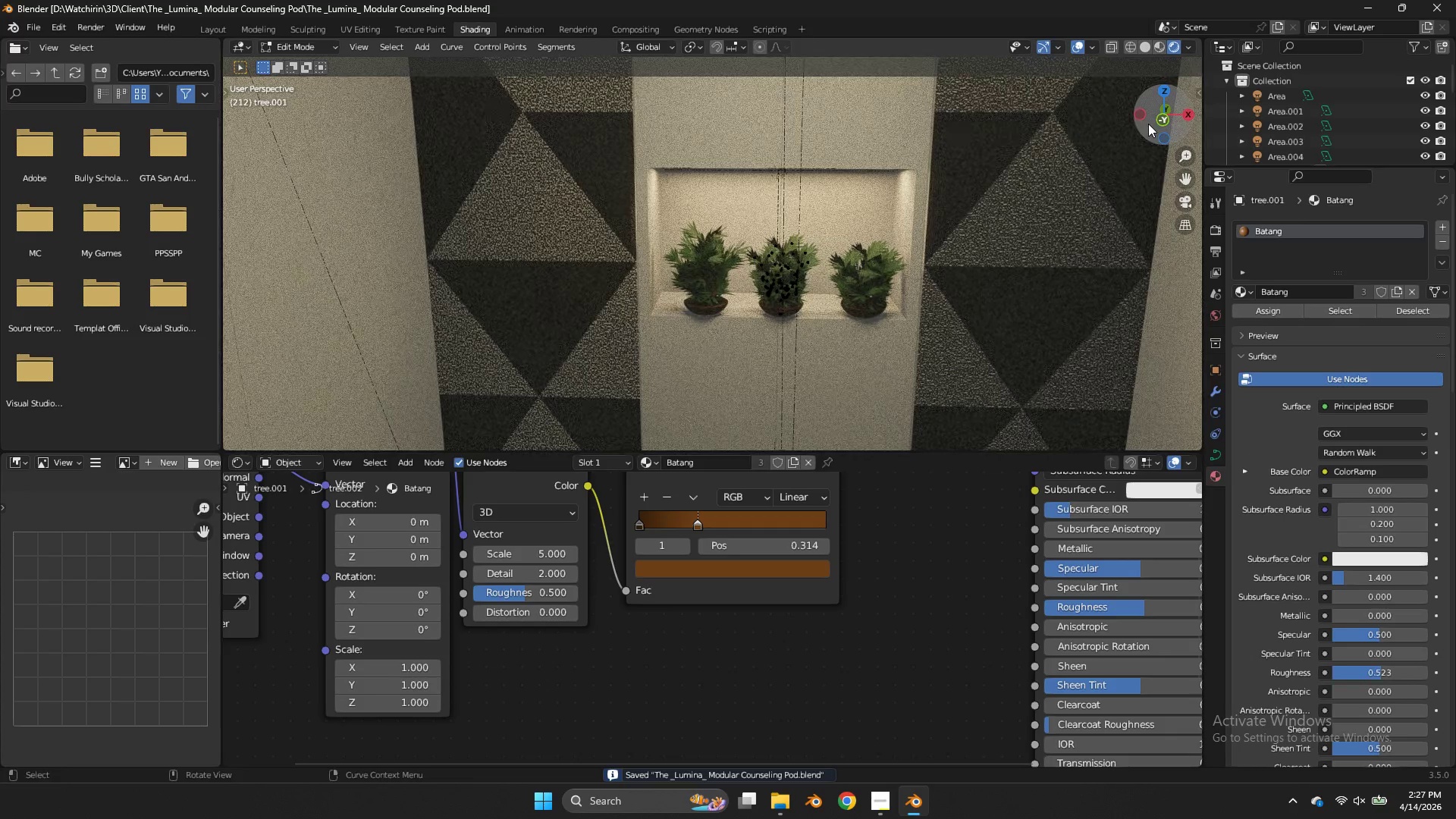 
left_click_drag(start_coordinate=[1148, 124], to_coordinate=[1153, 192])
 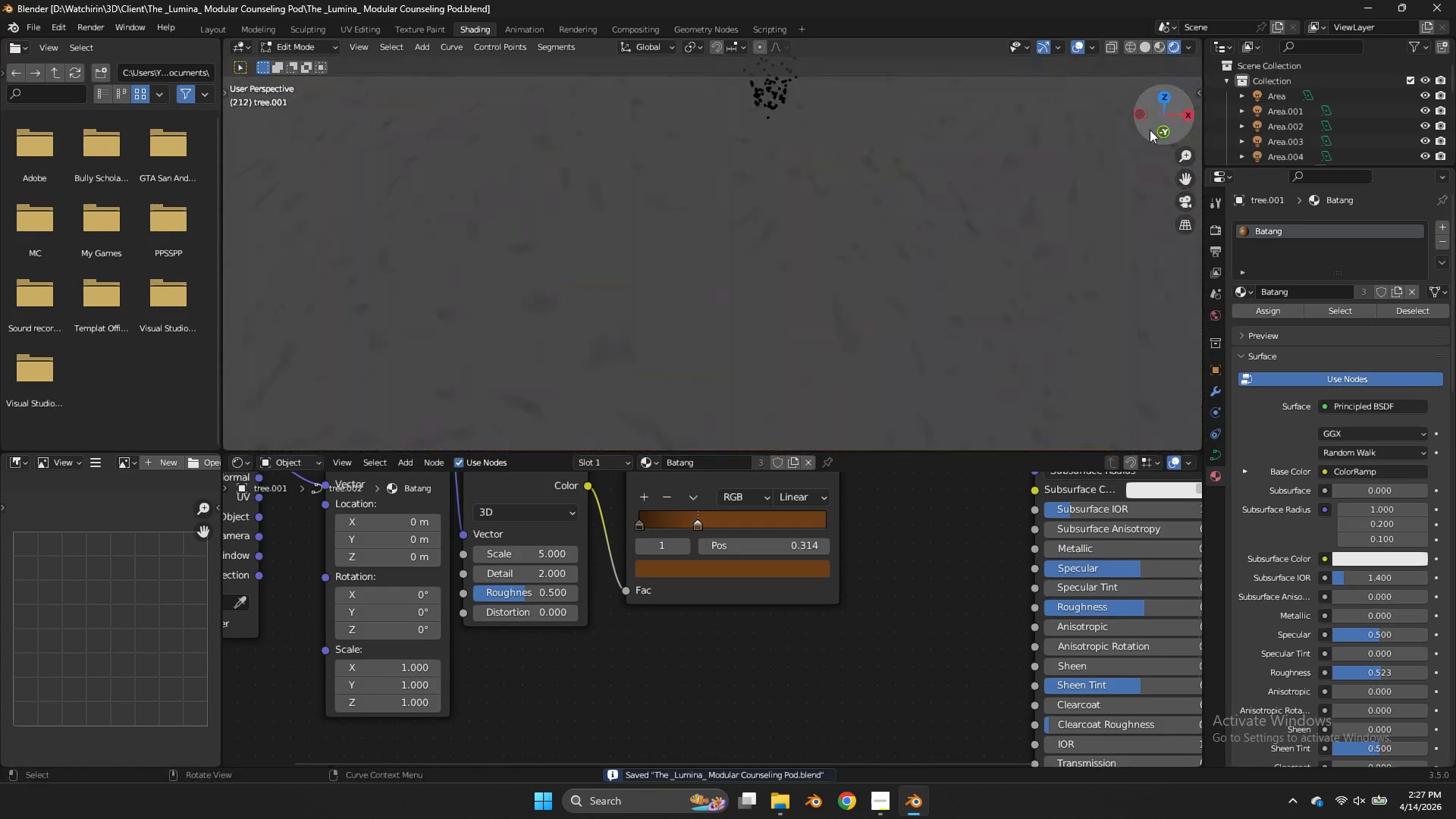 
left_click([1154, 131])
 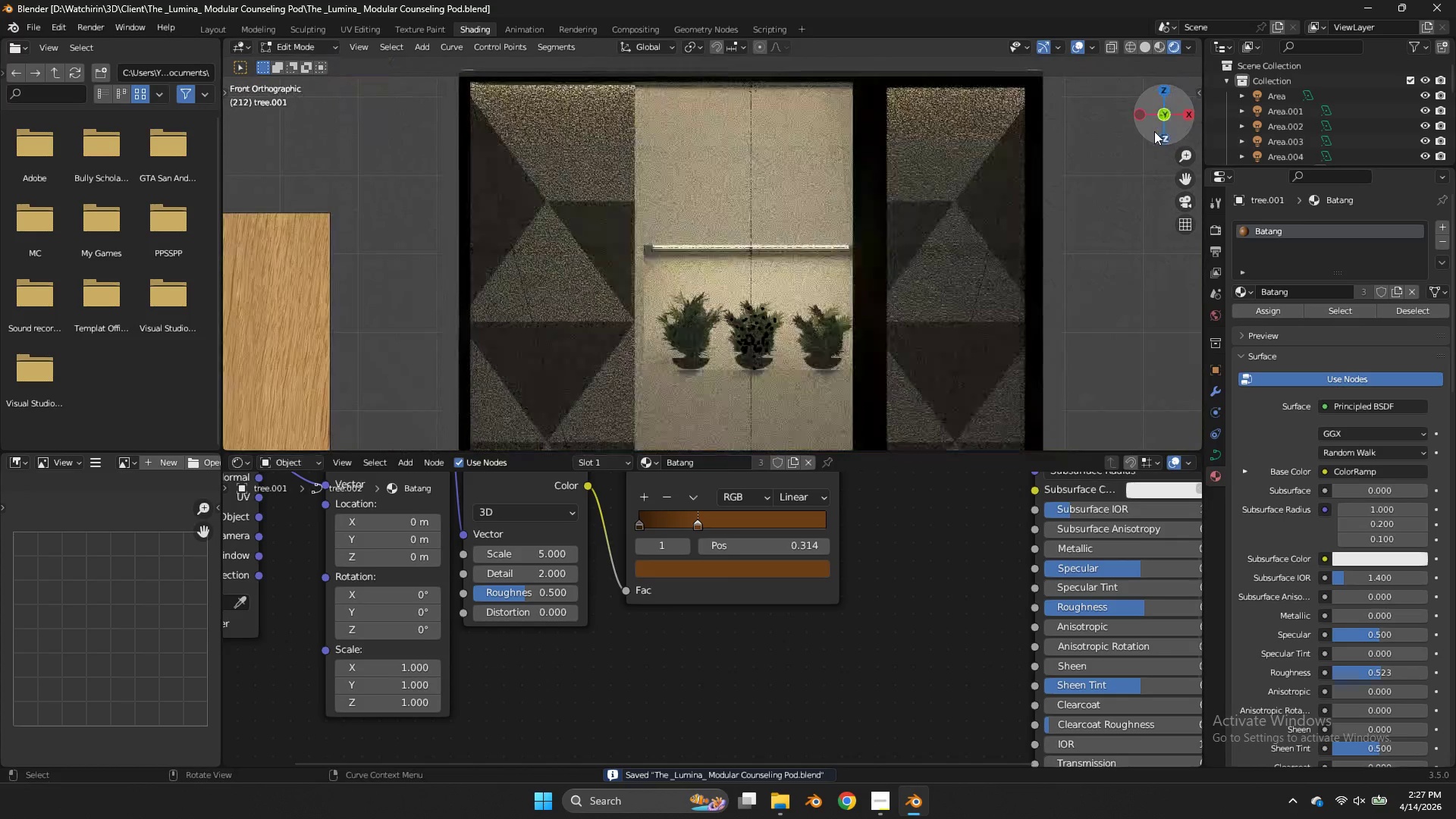 
scroll: coordinate [1151, 137], scroll_direction: down, amount: 5.0
 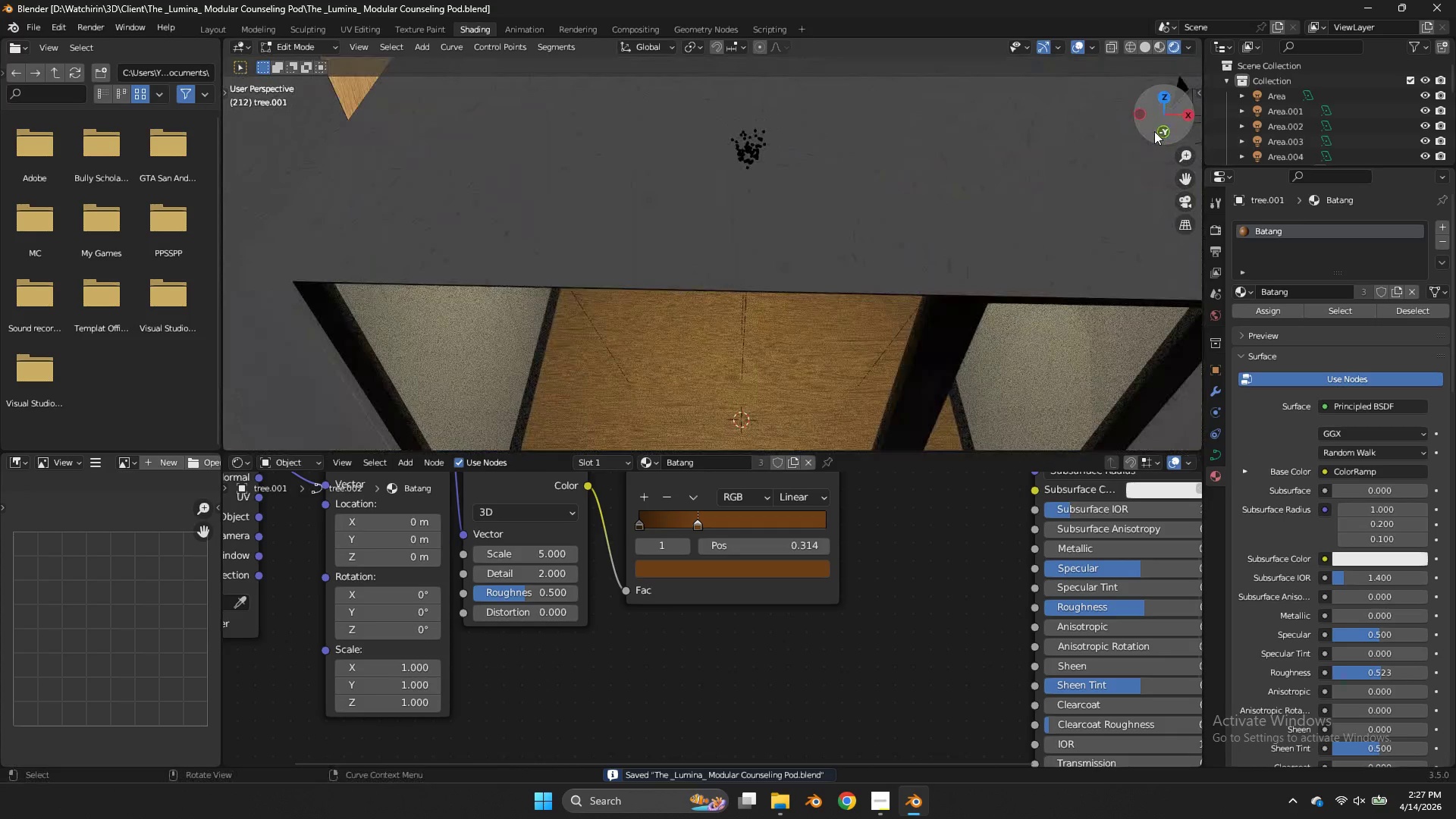 
key(Z)
 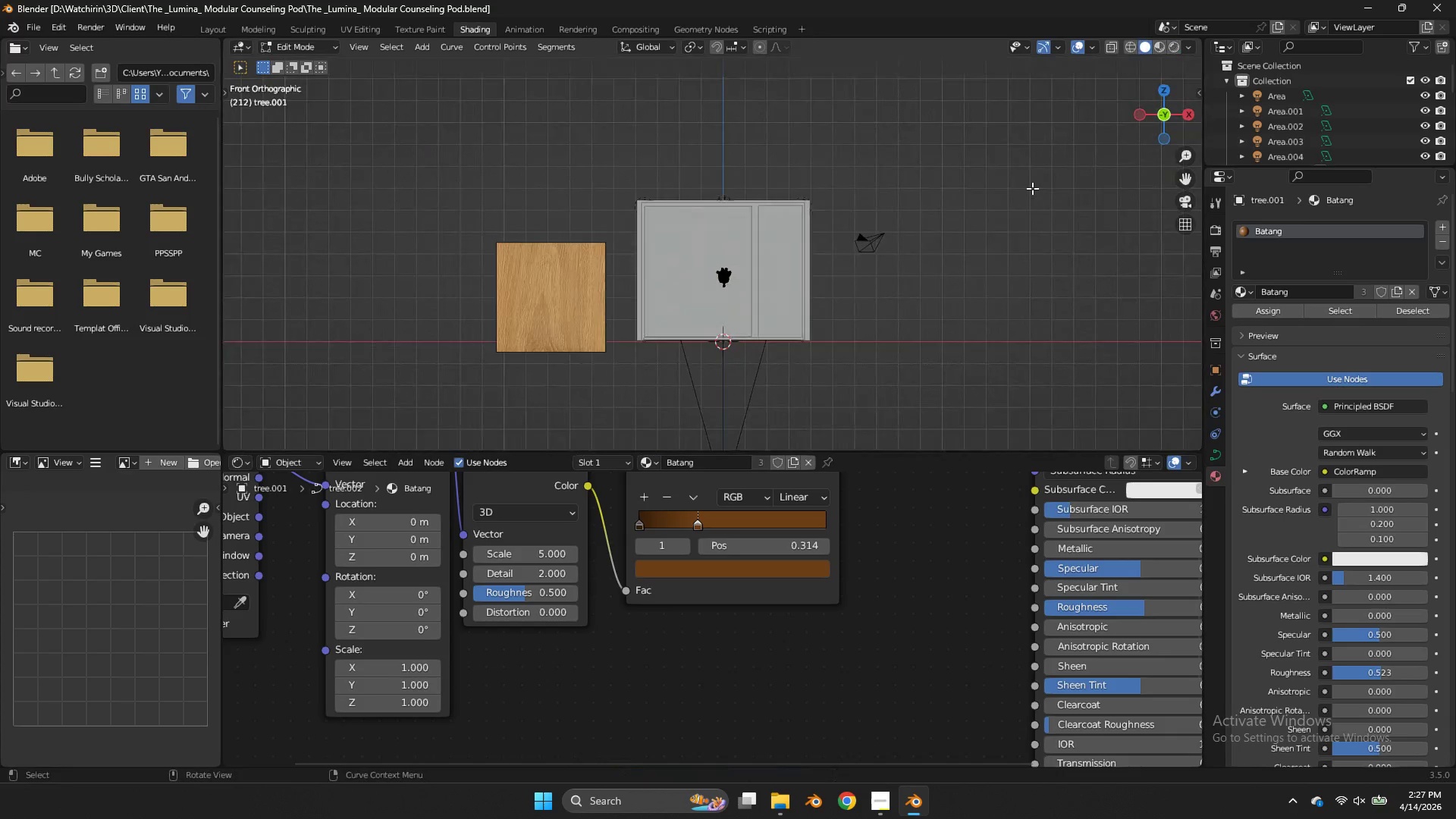 
scroll: coordinate [1073, 160], scroll_direction: down, amount: 7.0
 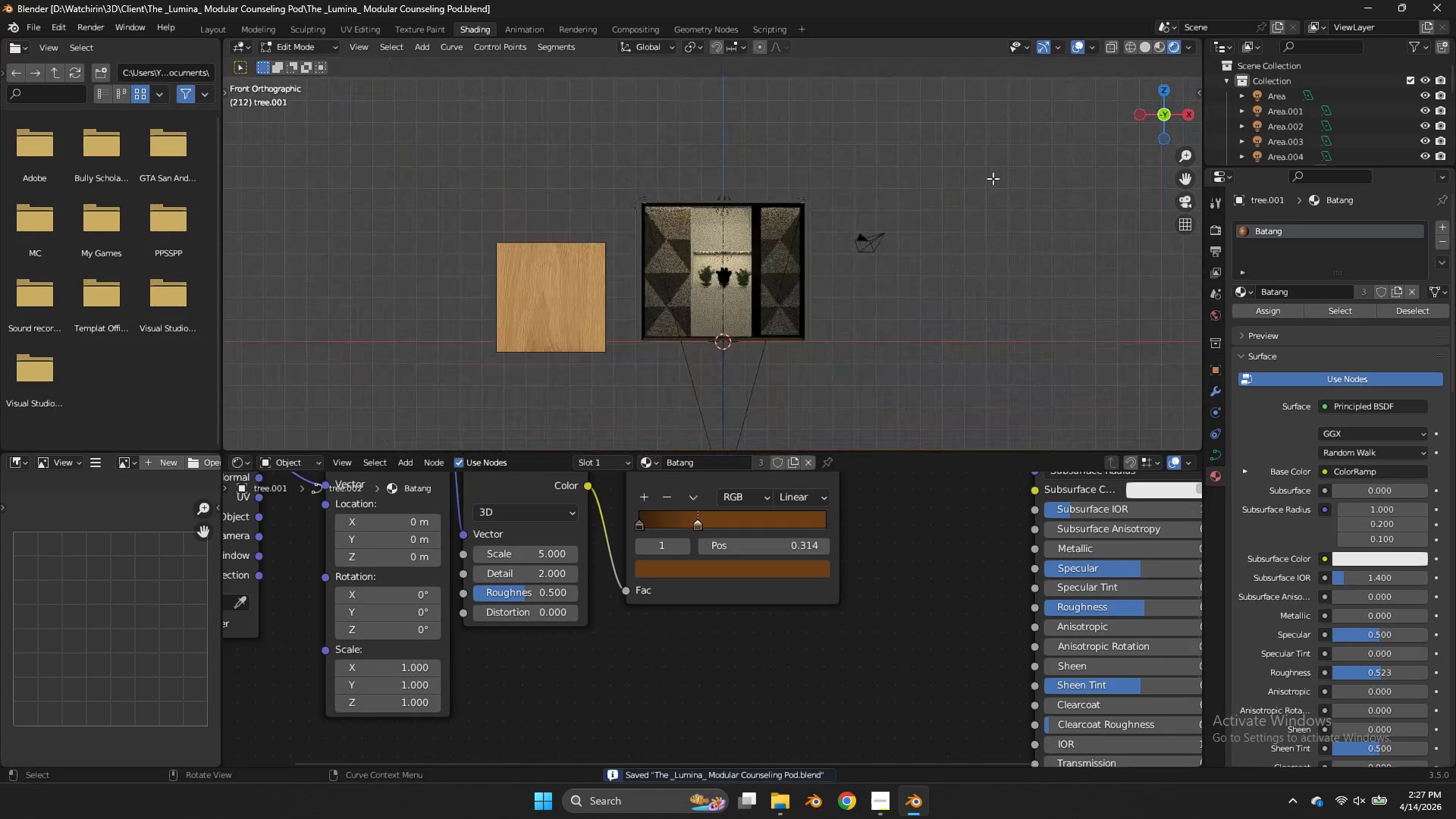 
key(Shift+ShiftLeft)
 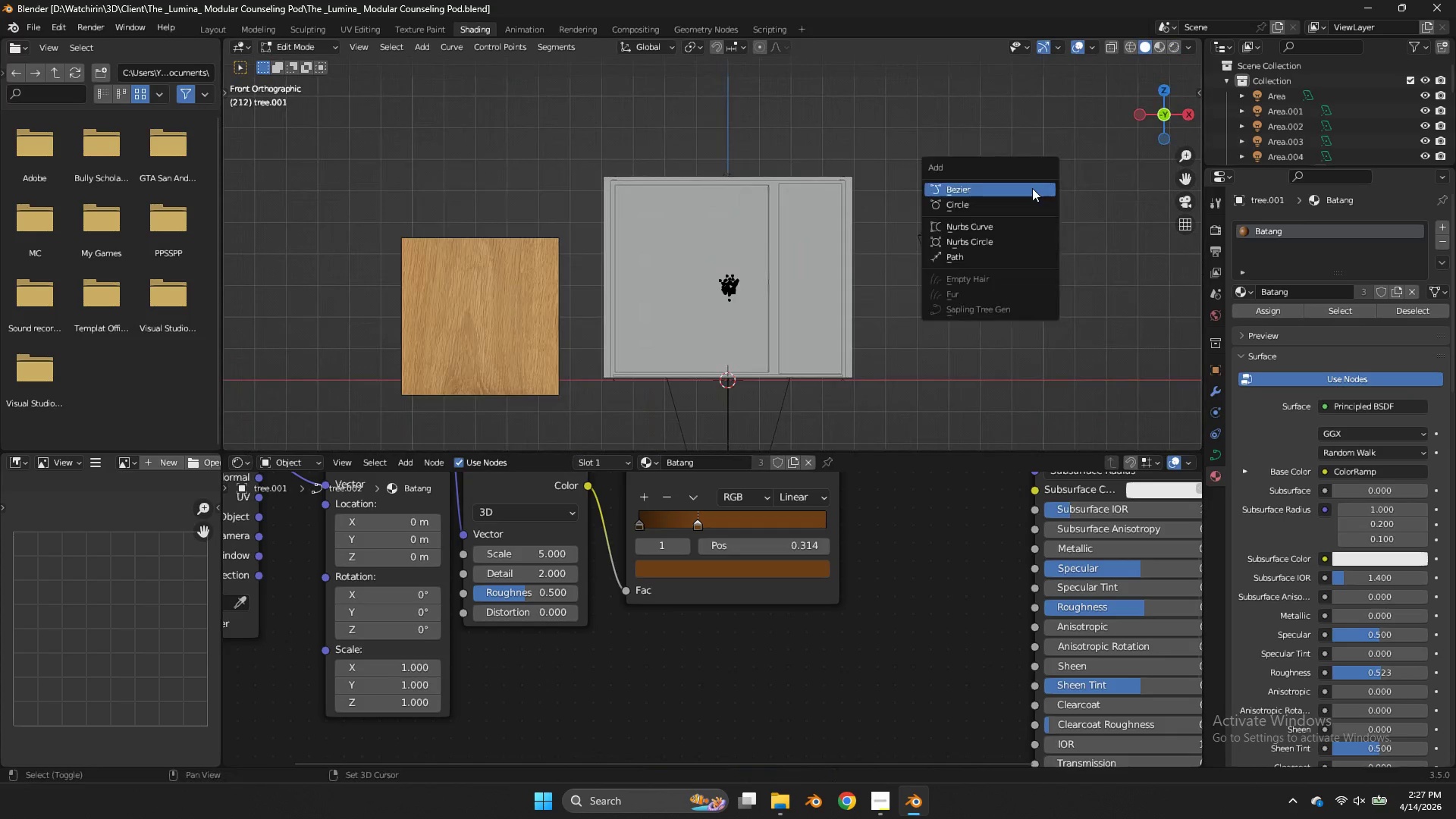 
key(Shift+A)
 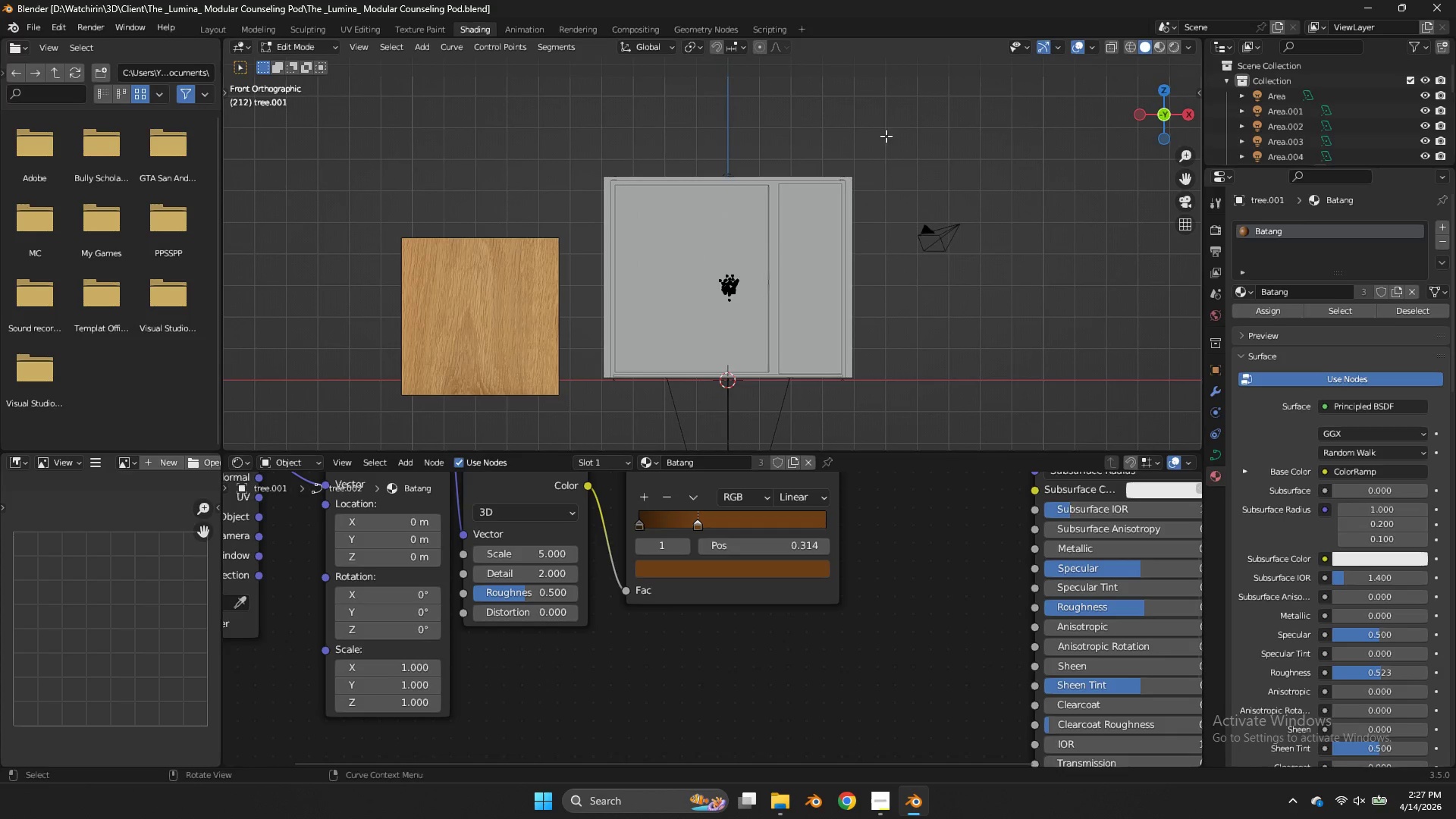 
scroll: coordinate [1032, 188], scroll_direction: up, amount: 2.0
 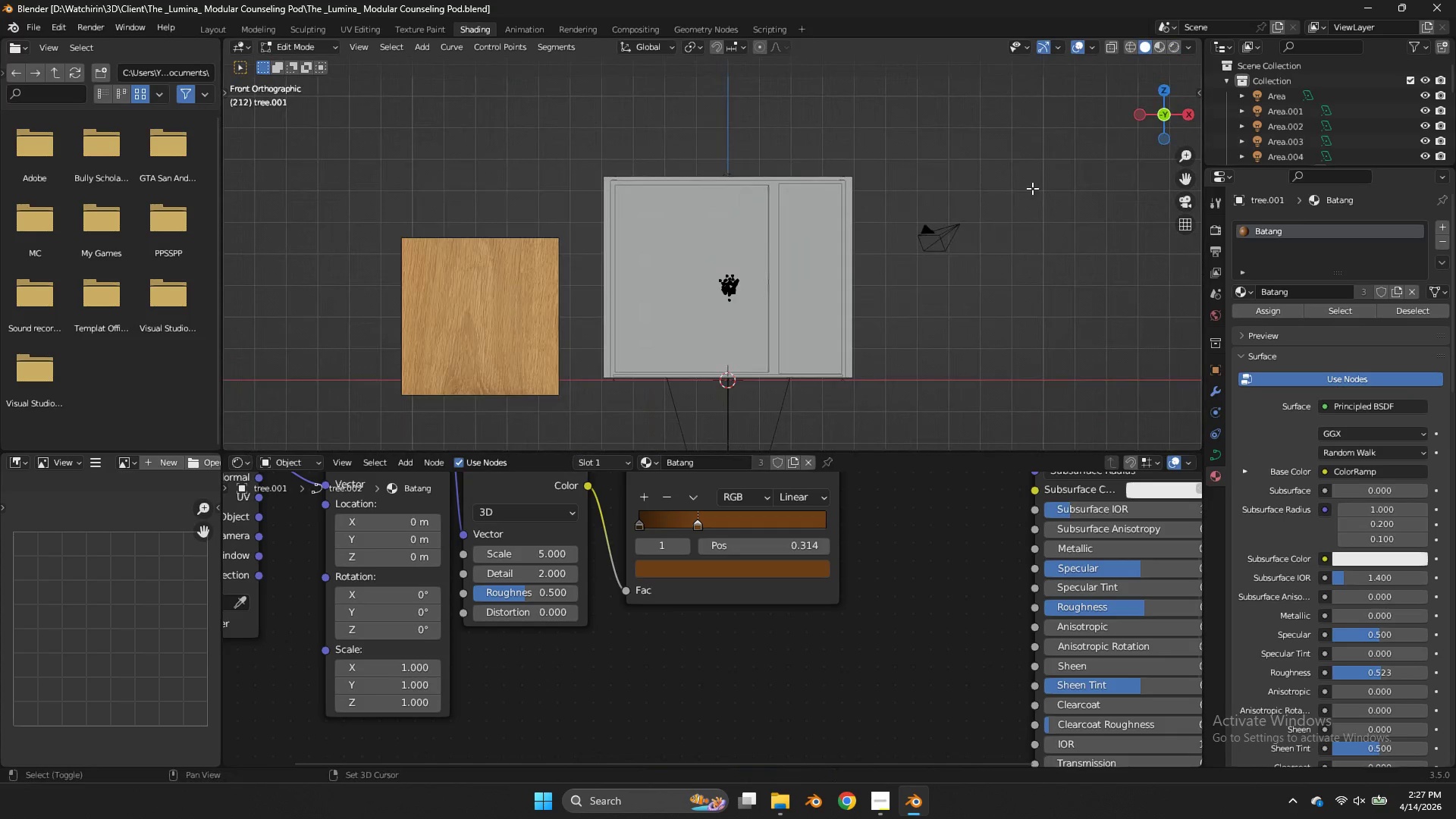 
key(Tab)
 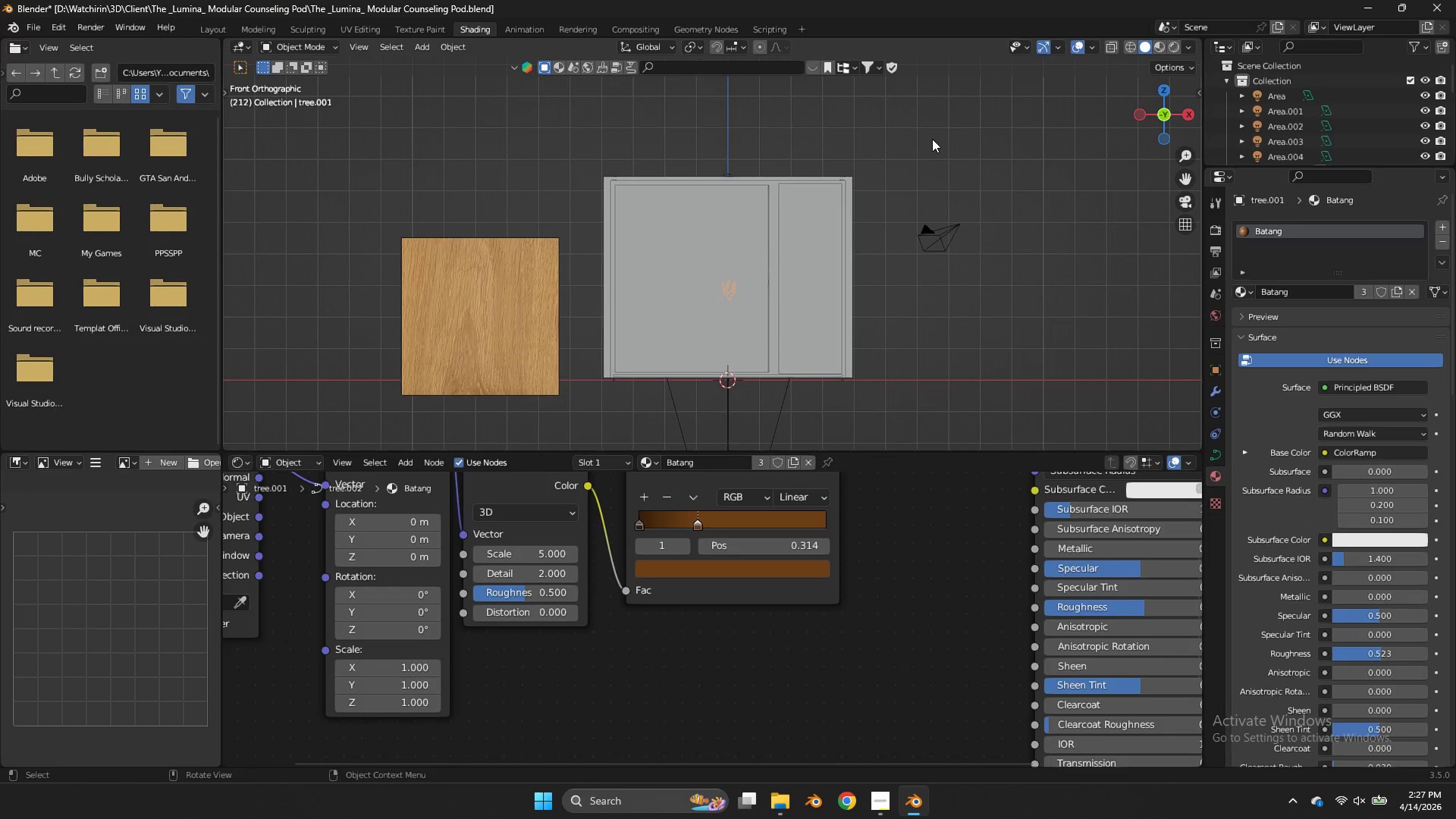 
key(Shift+ShiftLeft)
 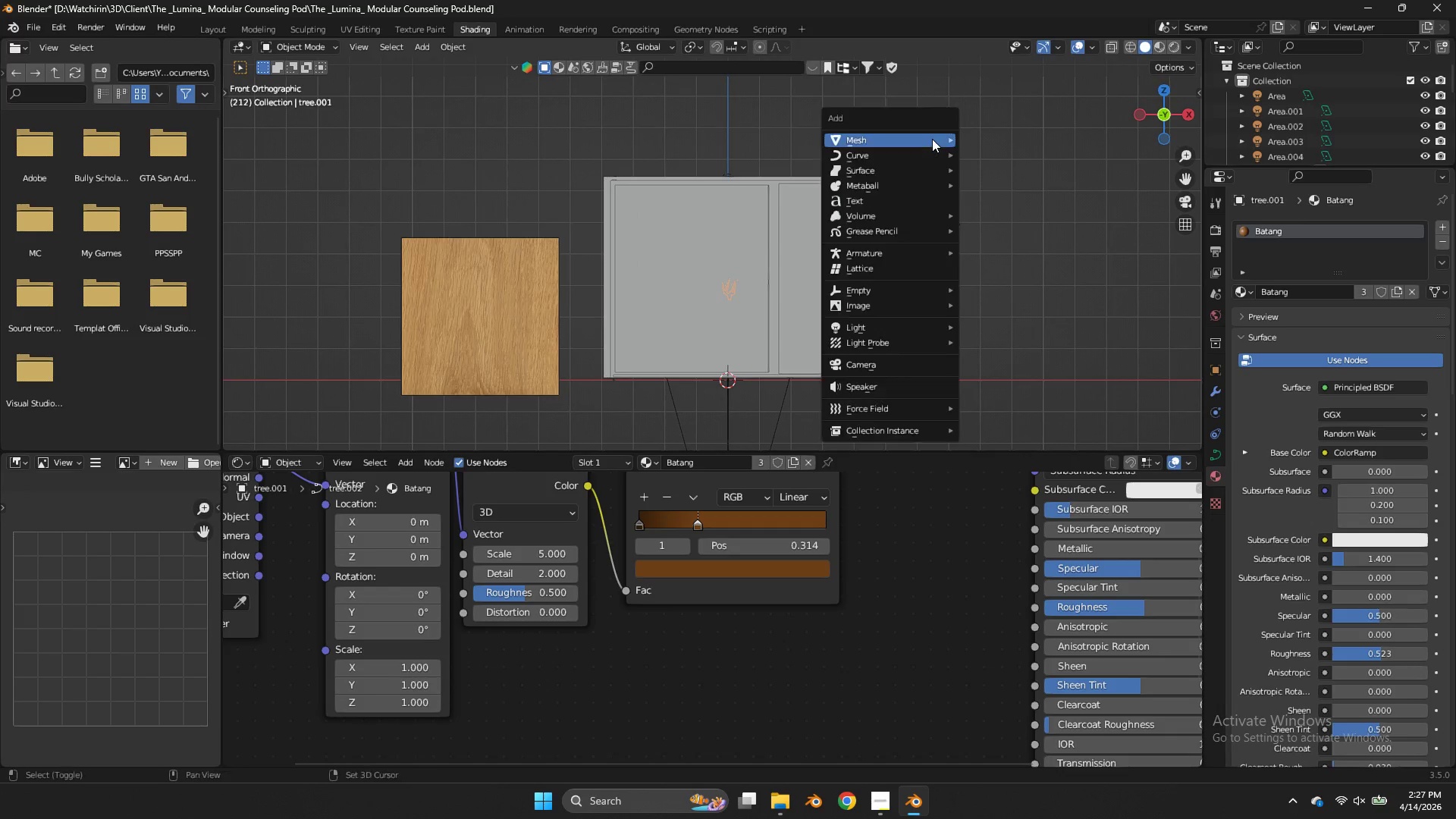 
key(Shift+A)
 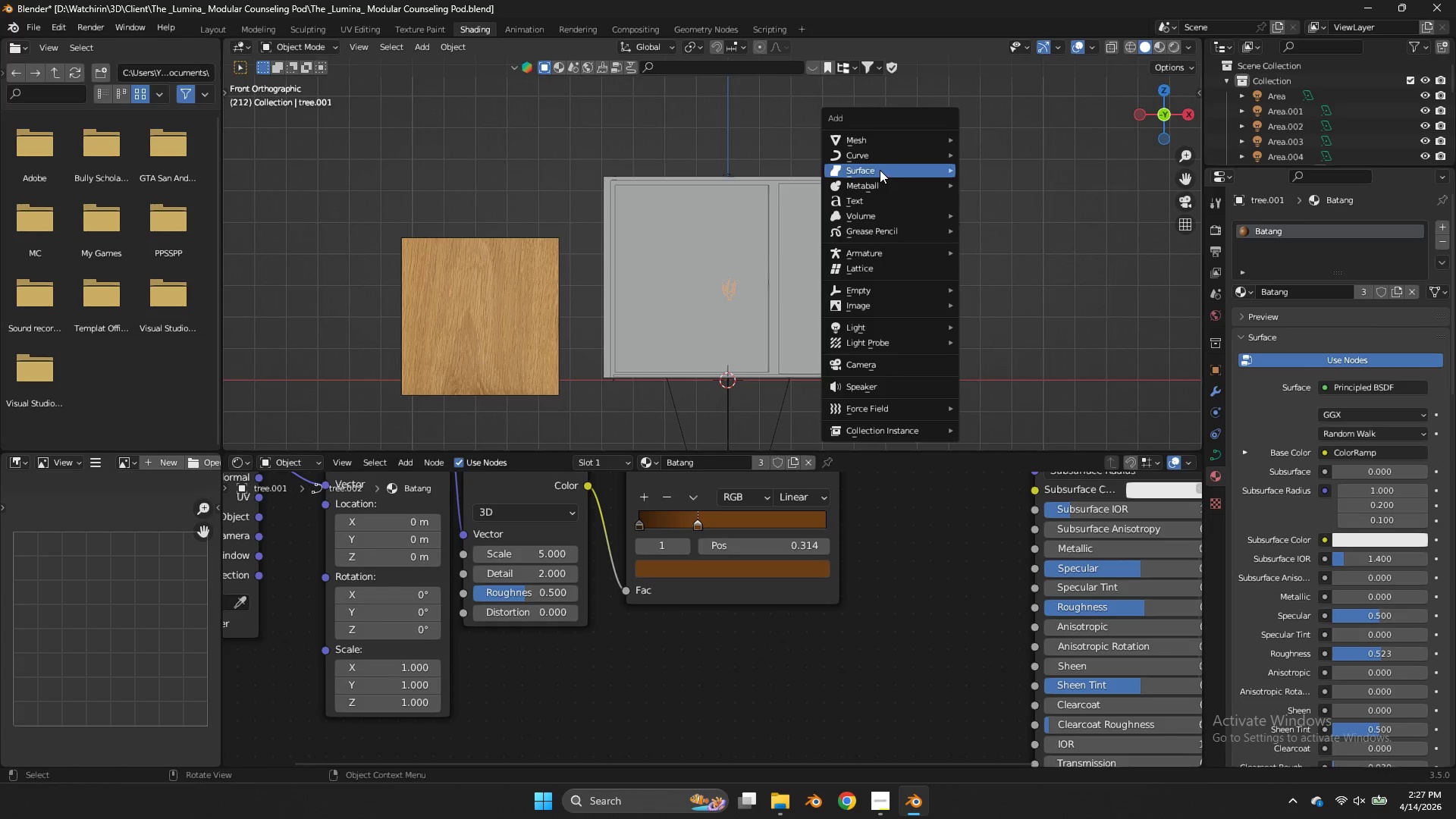 
wait(7.11)
 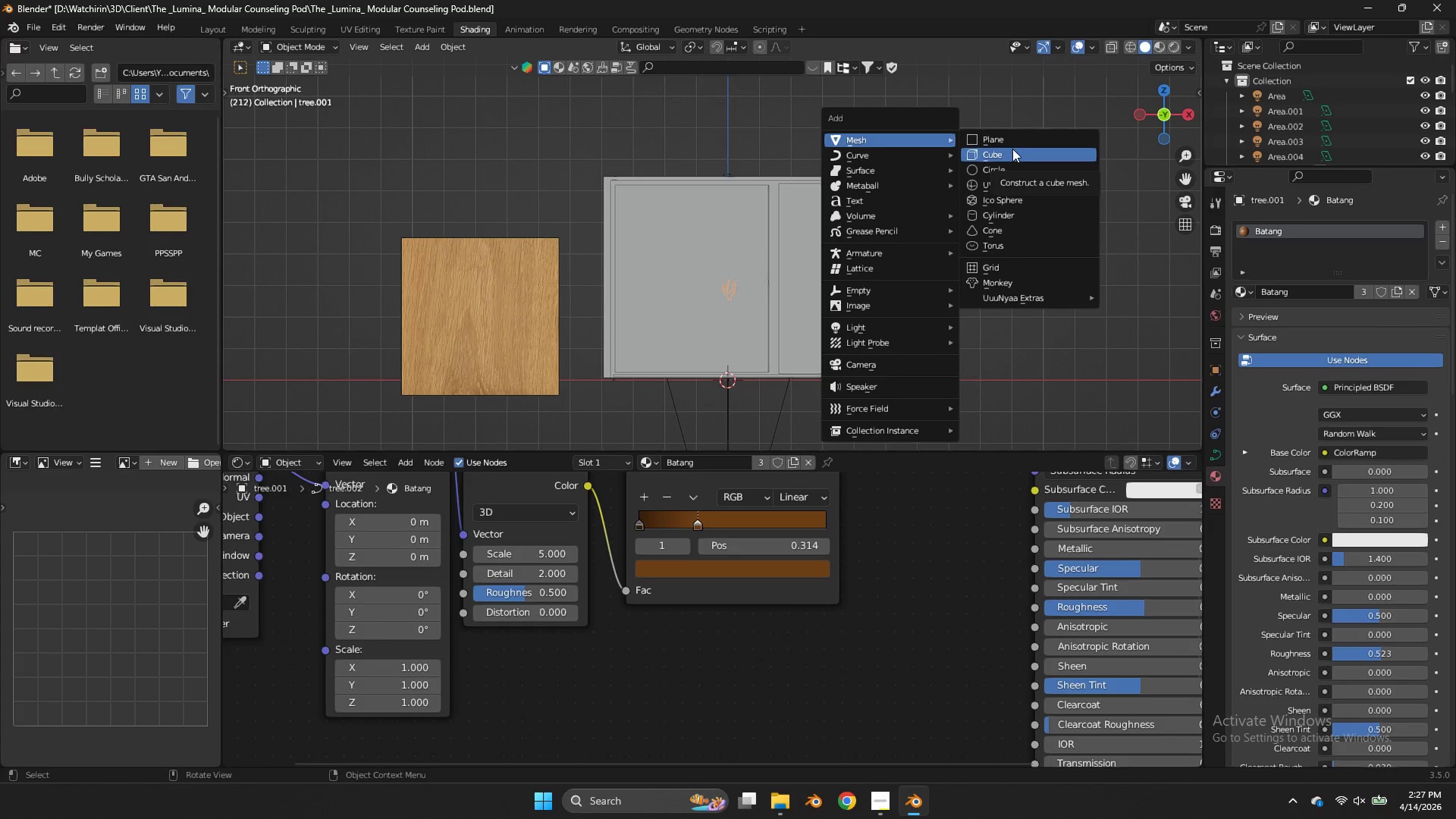 
left_click([910, 133])
 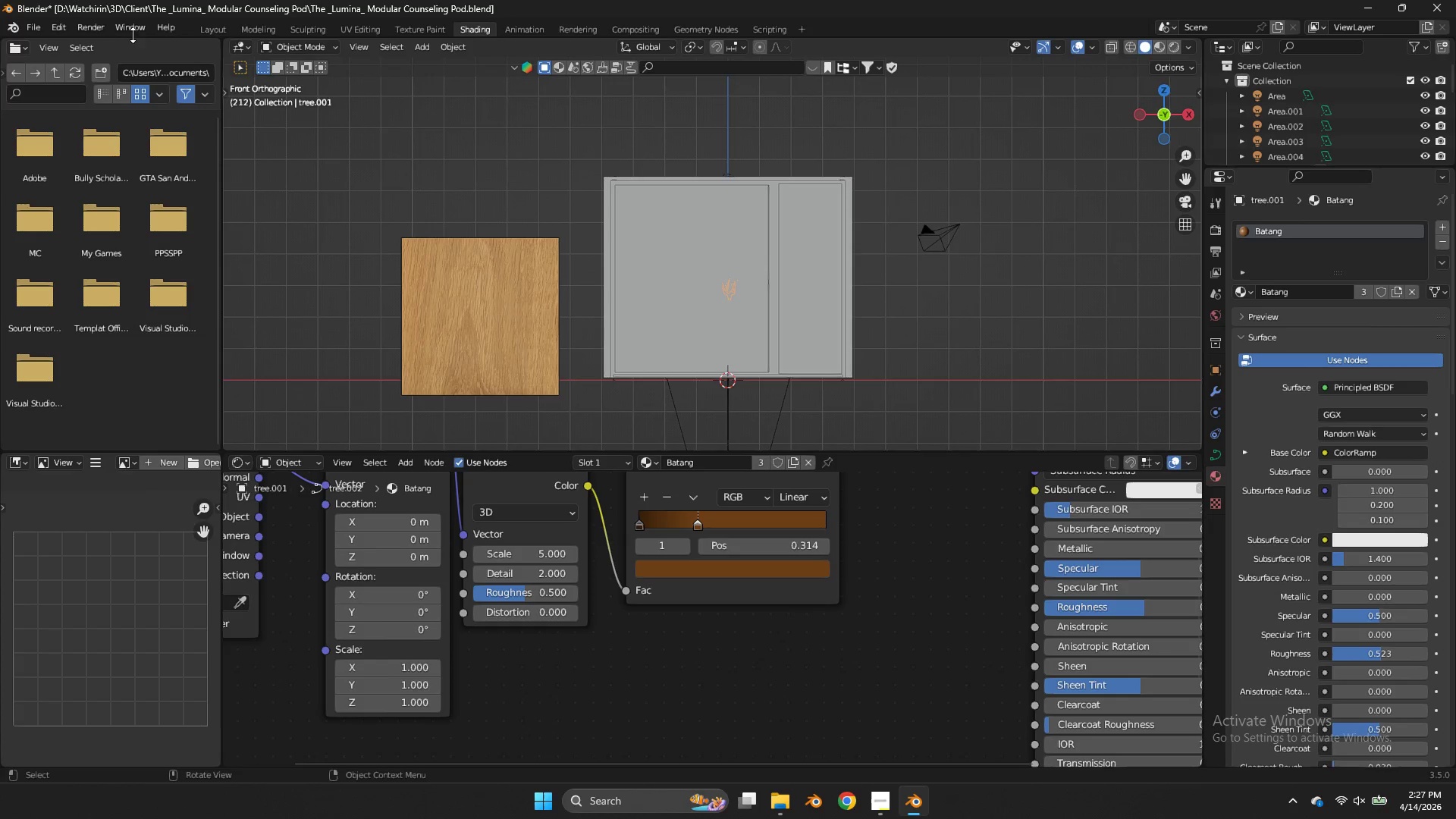 
left_click([265, 29])
 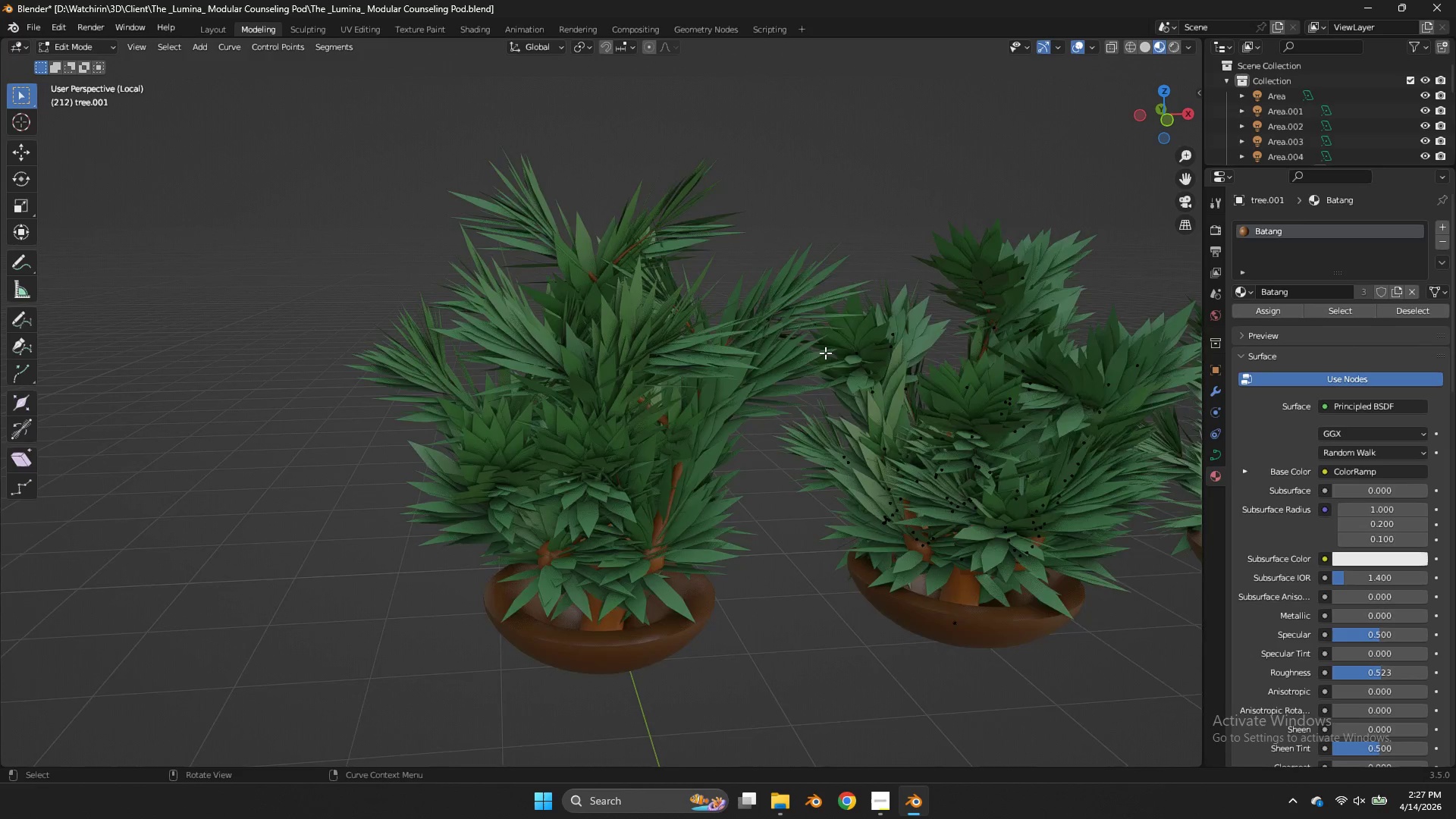 
scroll: coordinate [825, 353], scroll_direction: down, amount: 3.0
 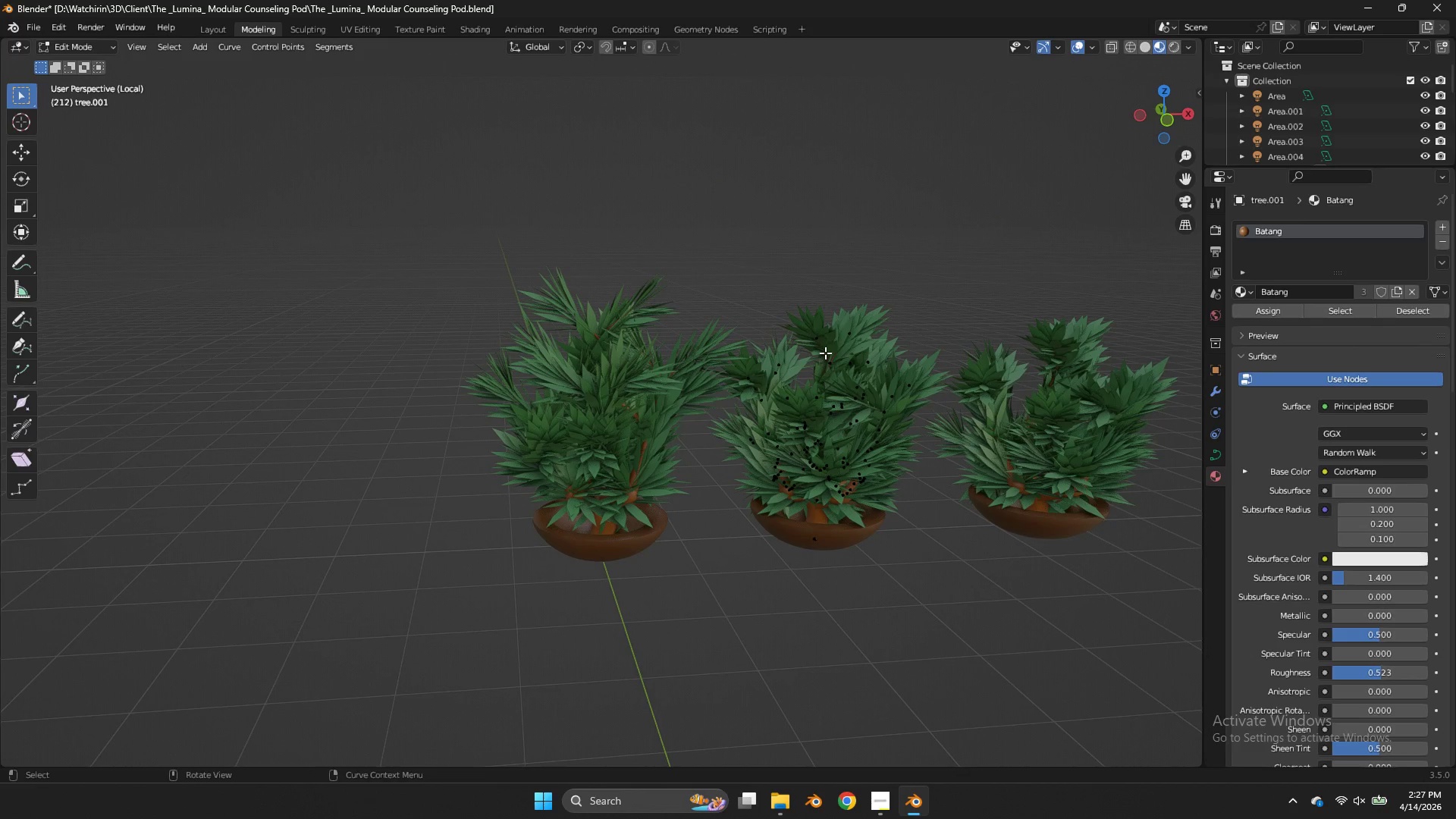 
key(NumLock)
 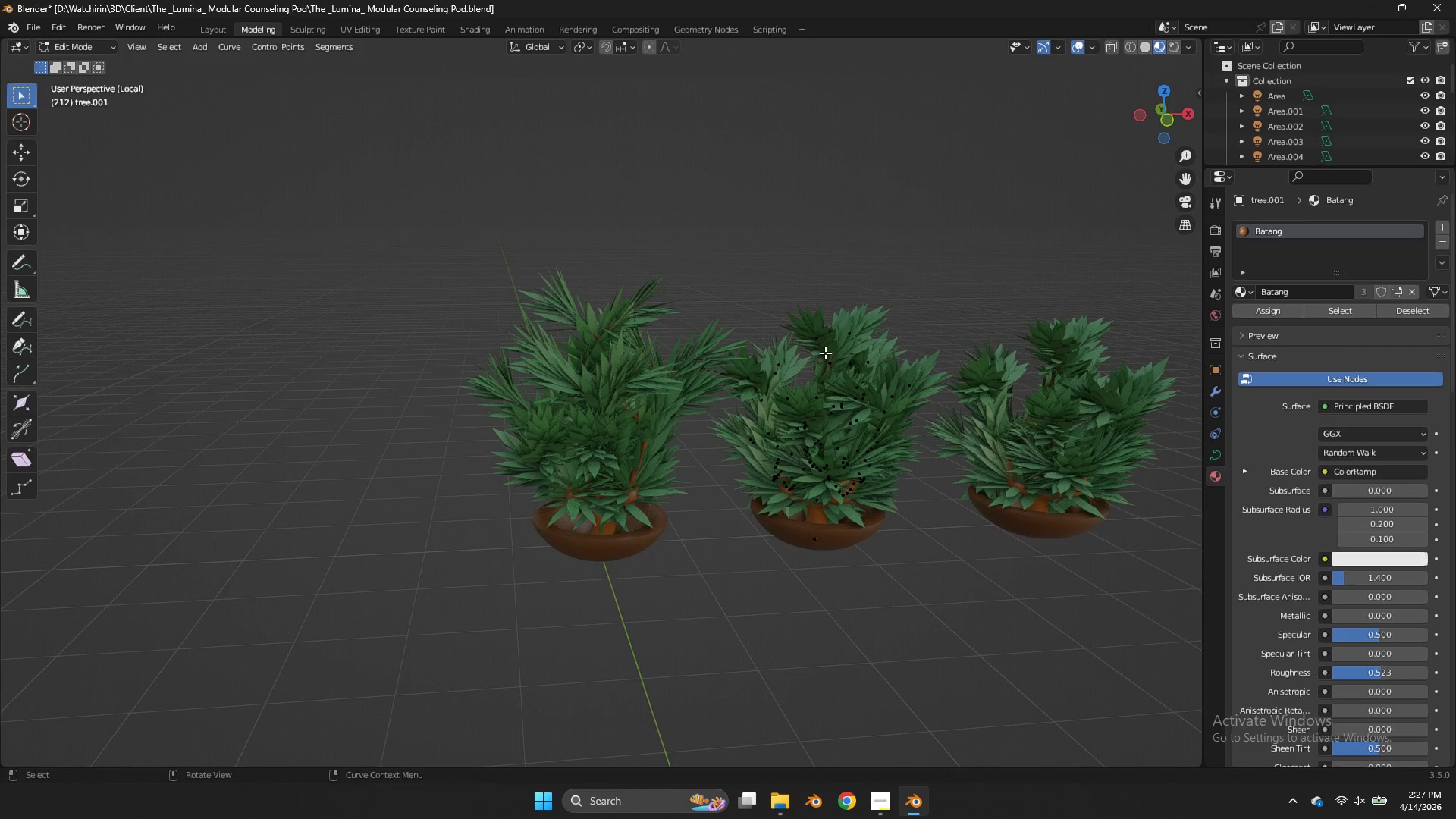 
key(NumpadDivide)
 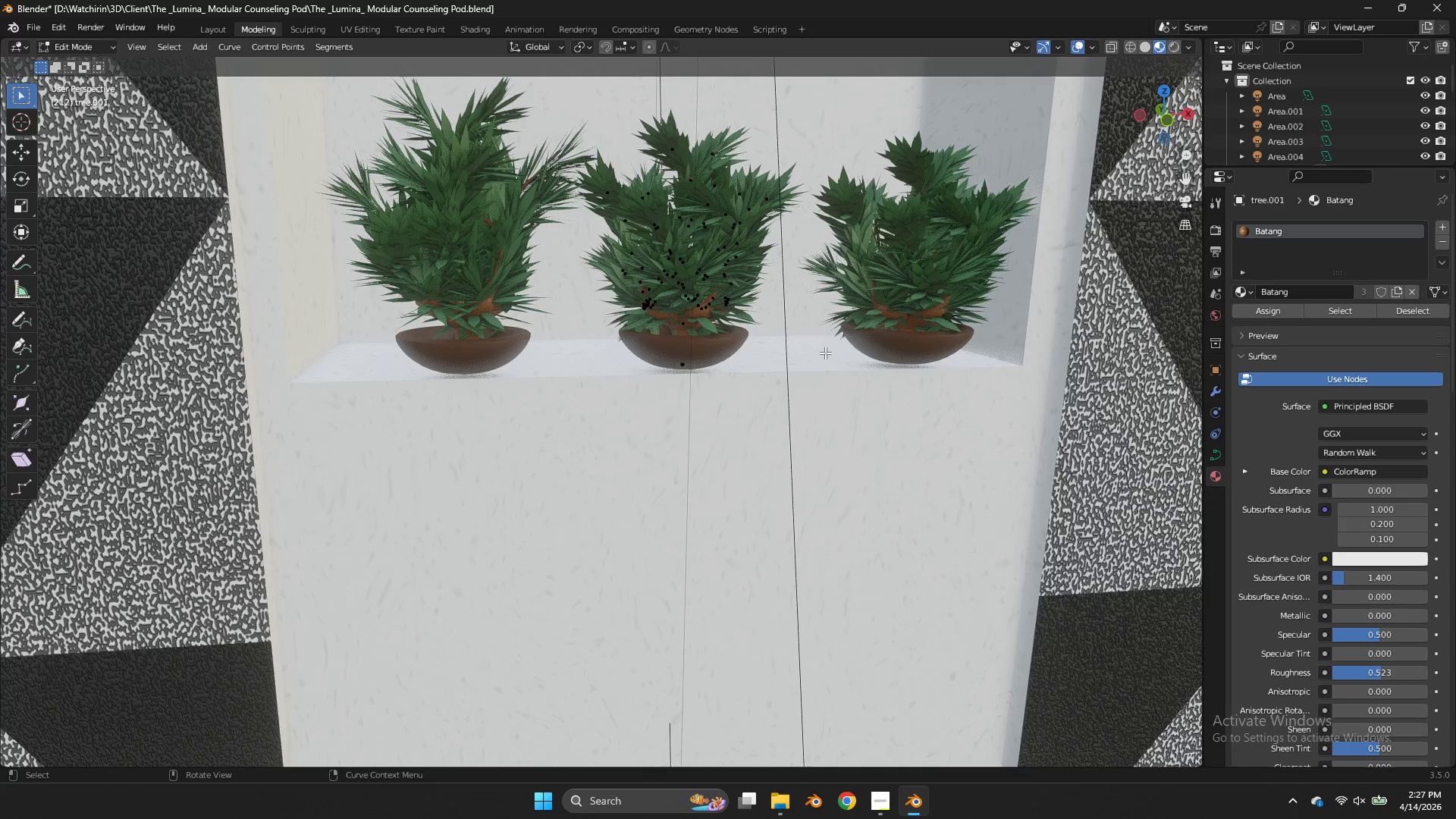 
key(Z)
 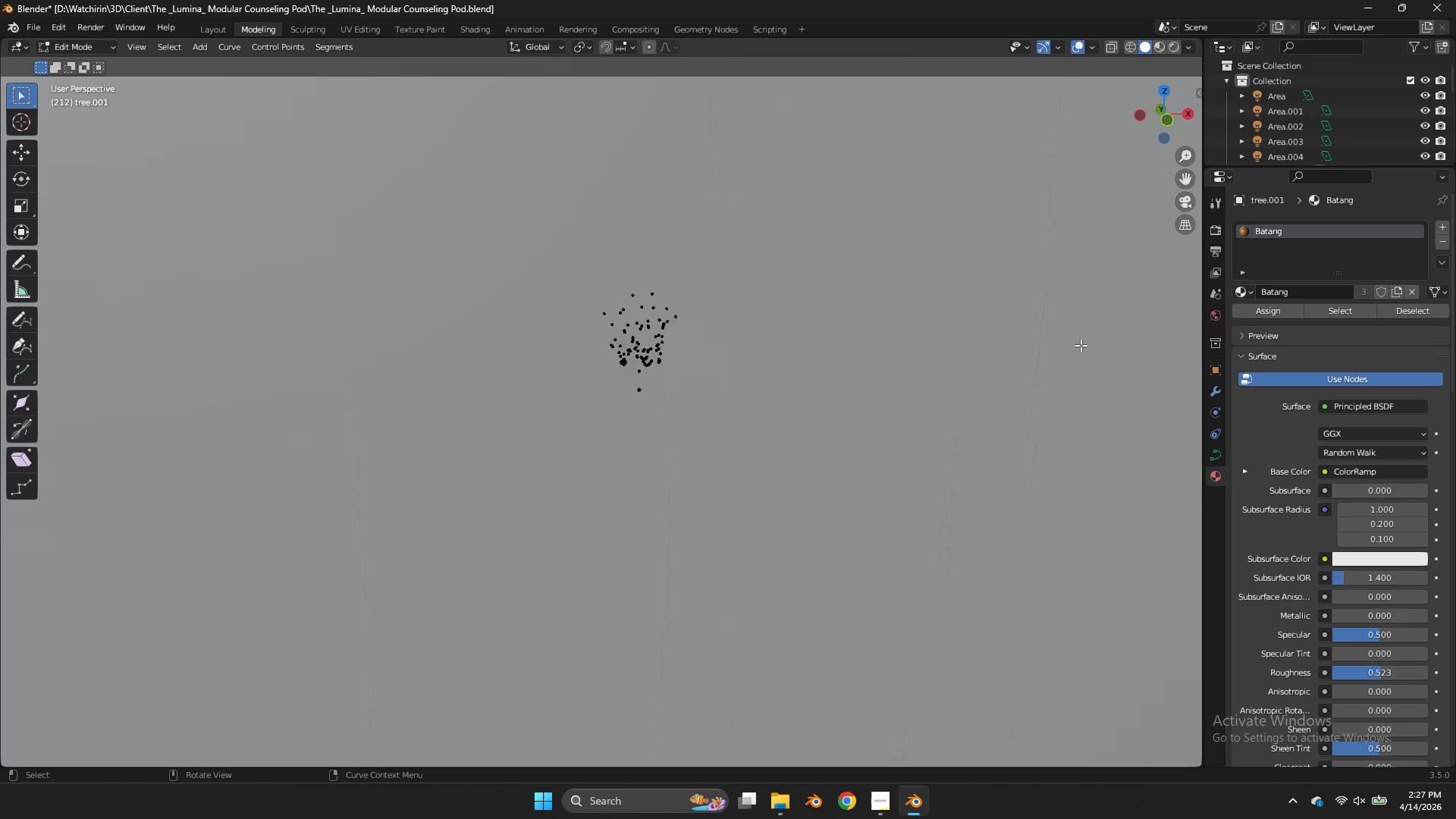 
key(Tab)
 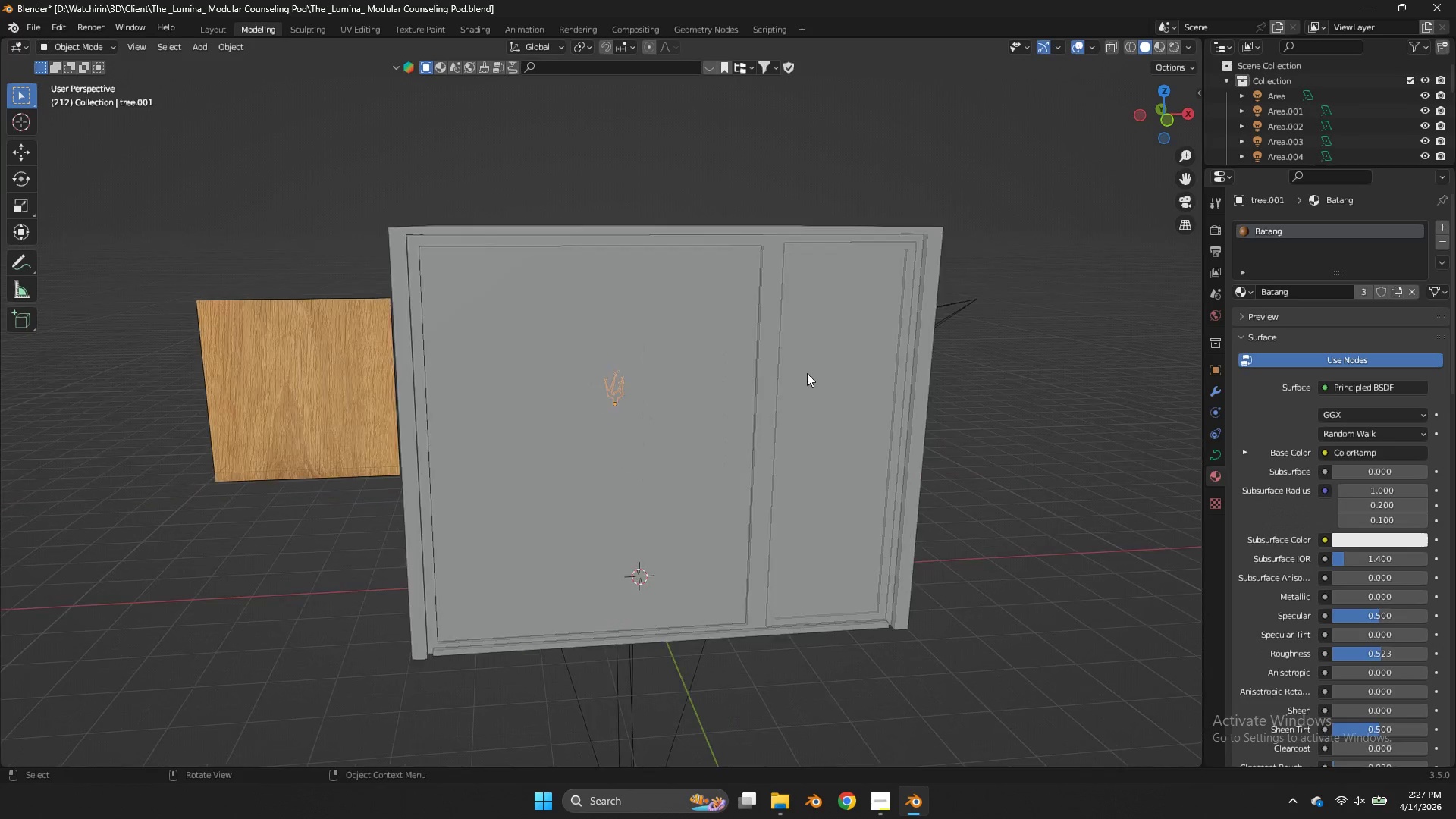 
key(Shift+ShiftLeft)
 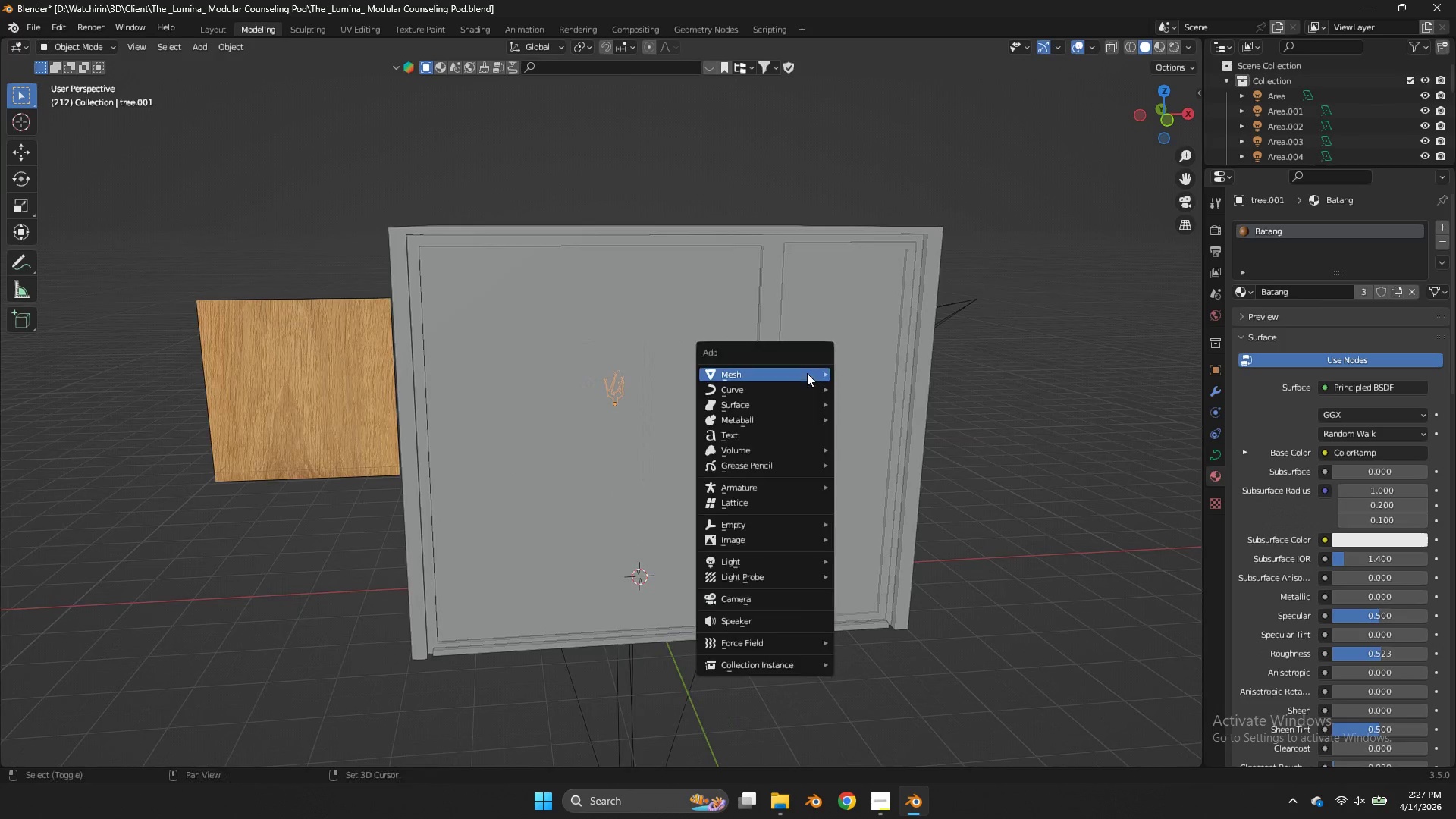 
key(Shift+A)
 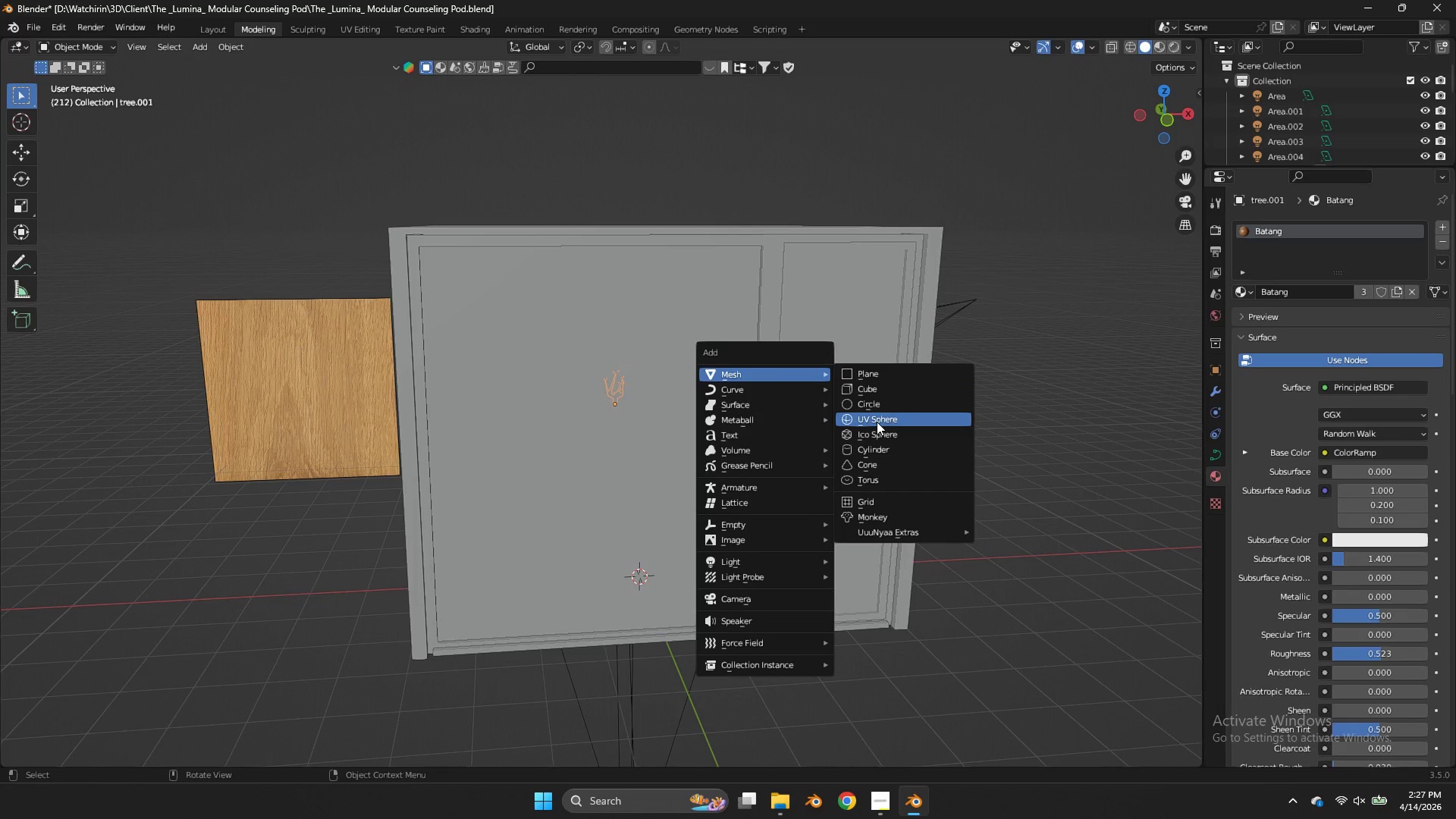 
scroll: coordinate [807, 373], scroll_direction: down, amount: 11.0
 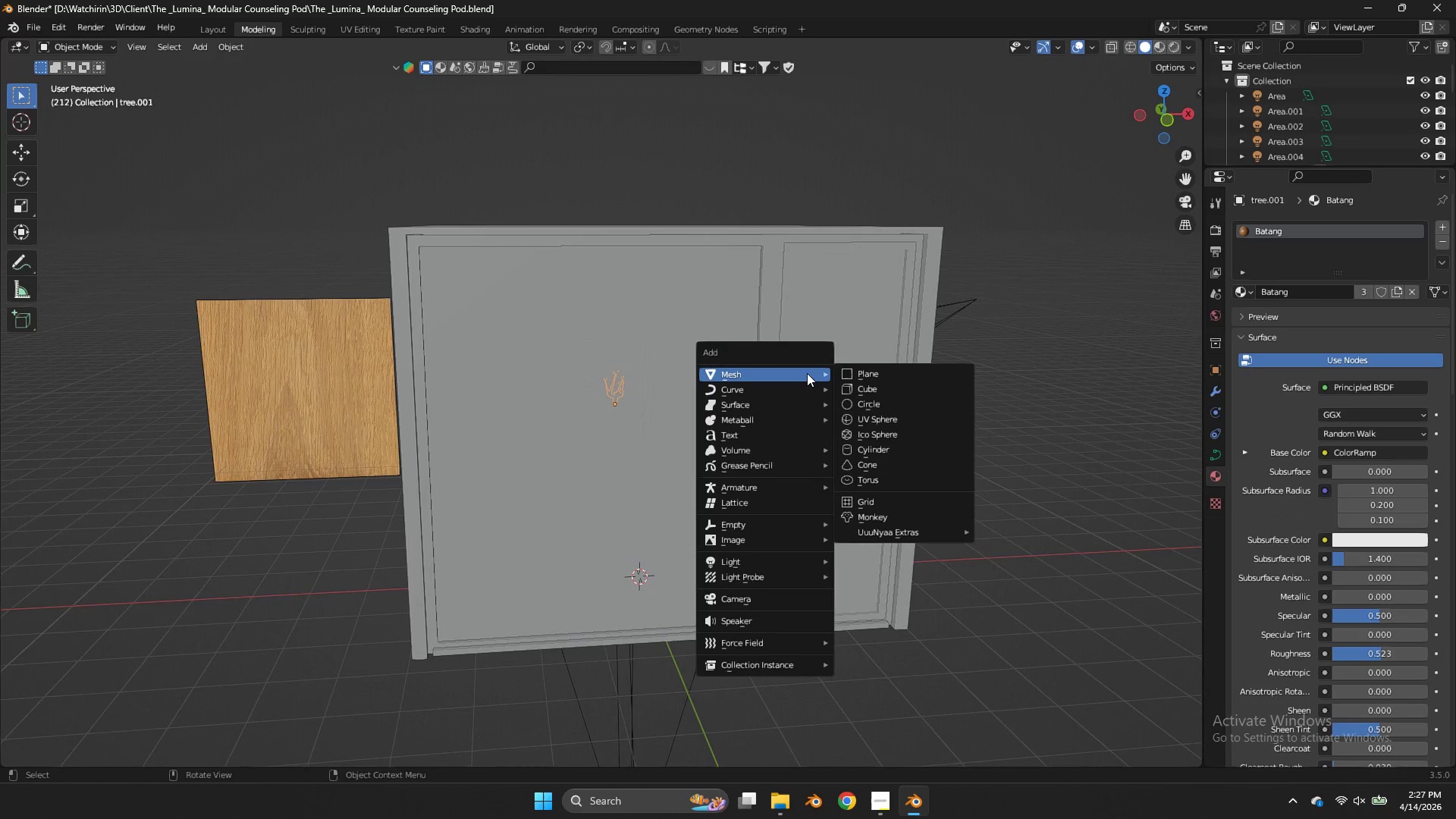 
left_click([873, 448])
 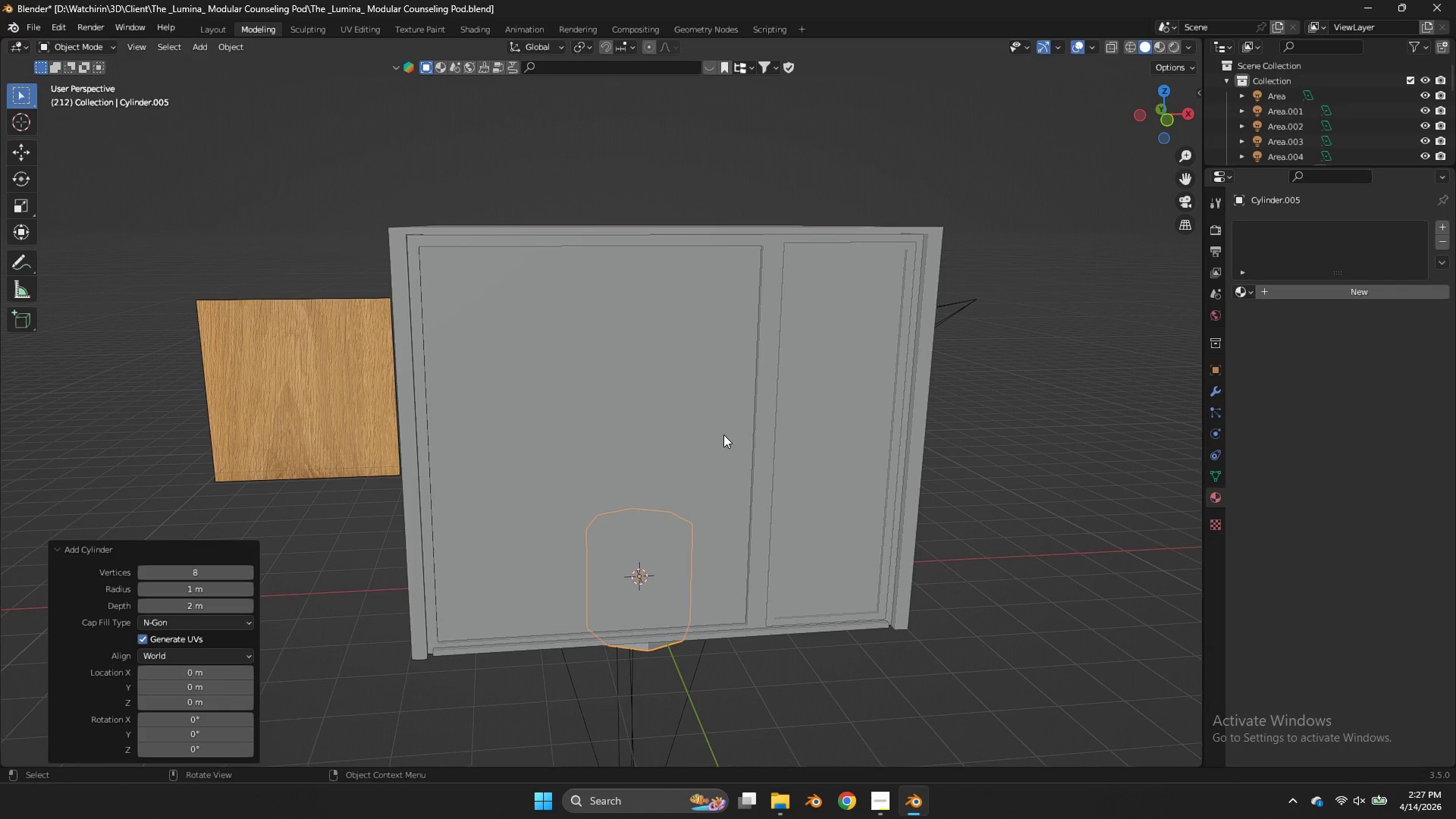 
key(Z)
 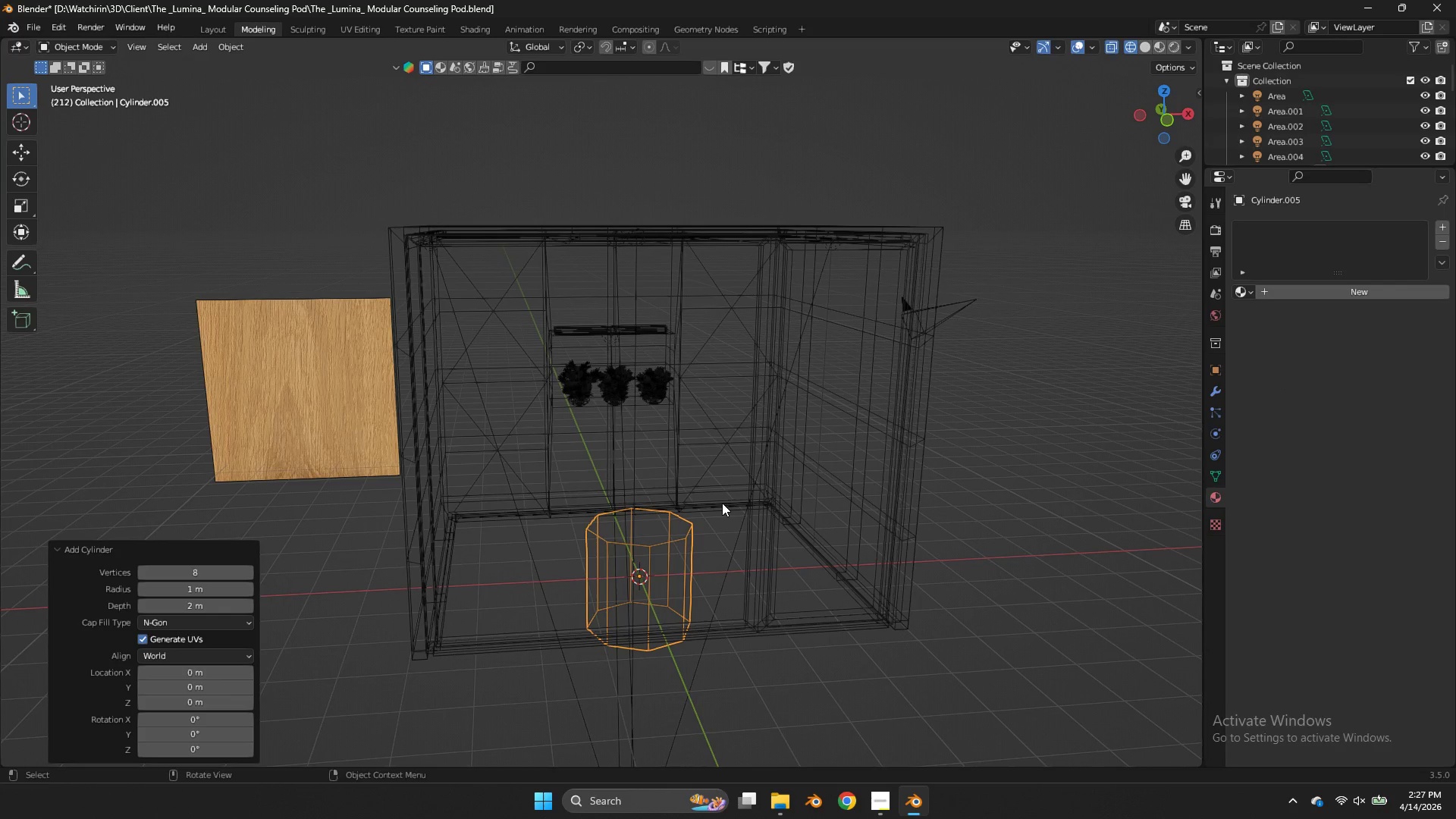 
key(NumpadDivide)
 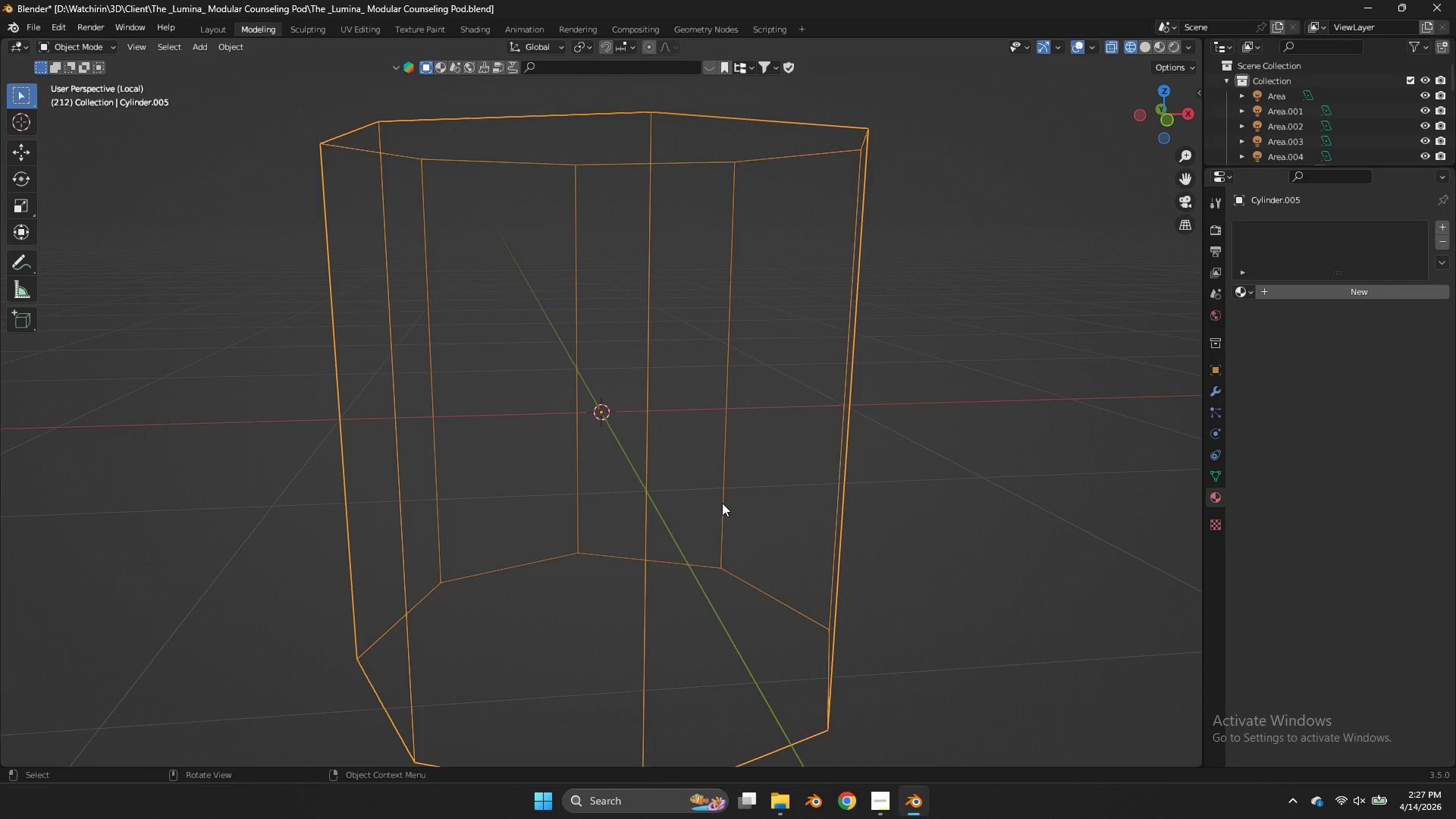 
scroll: coordinate [726, 505], scroll_direction: down, amount: 5.0
 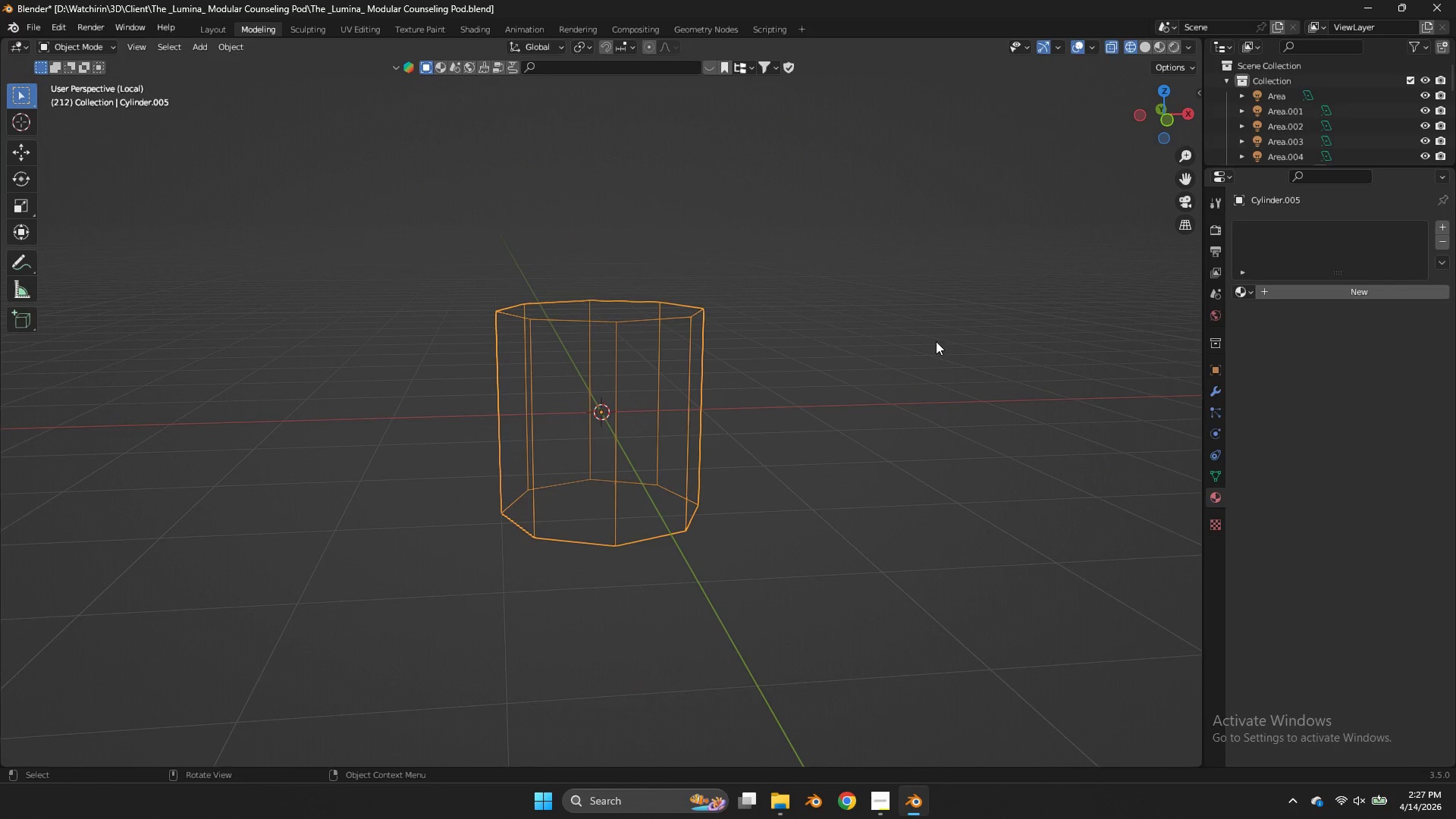 
key(S)
 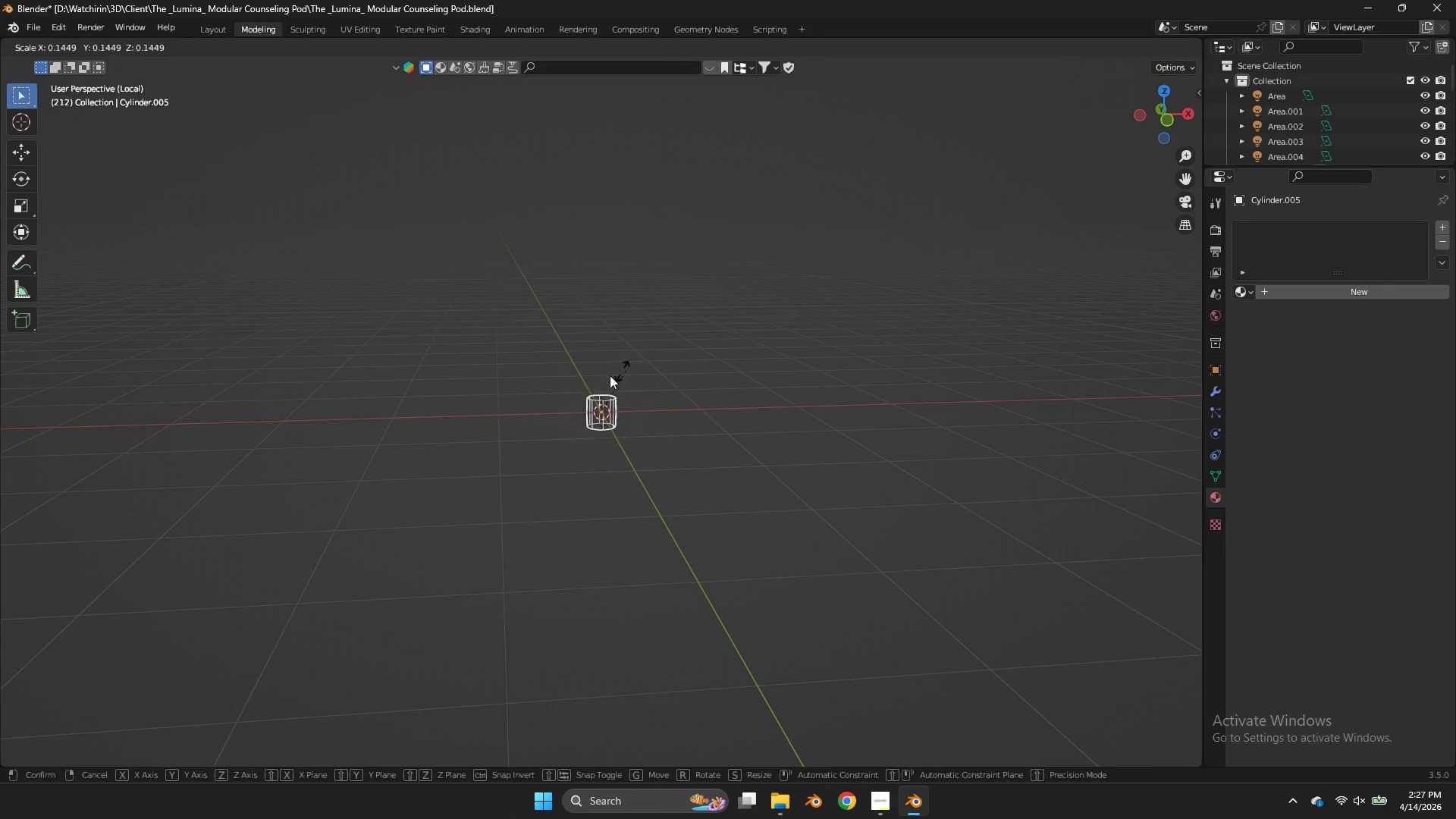 
left_click([606, 375])
 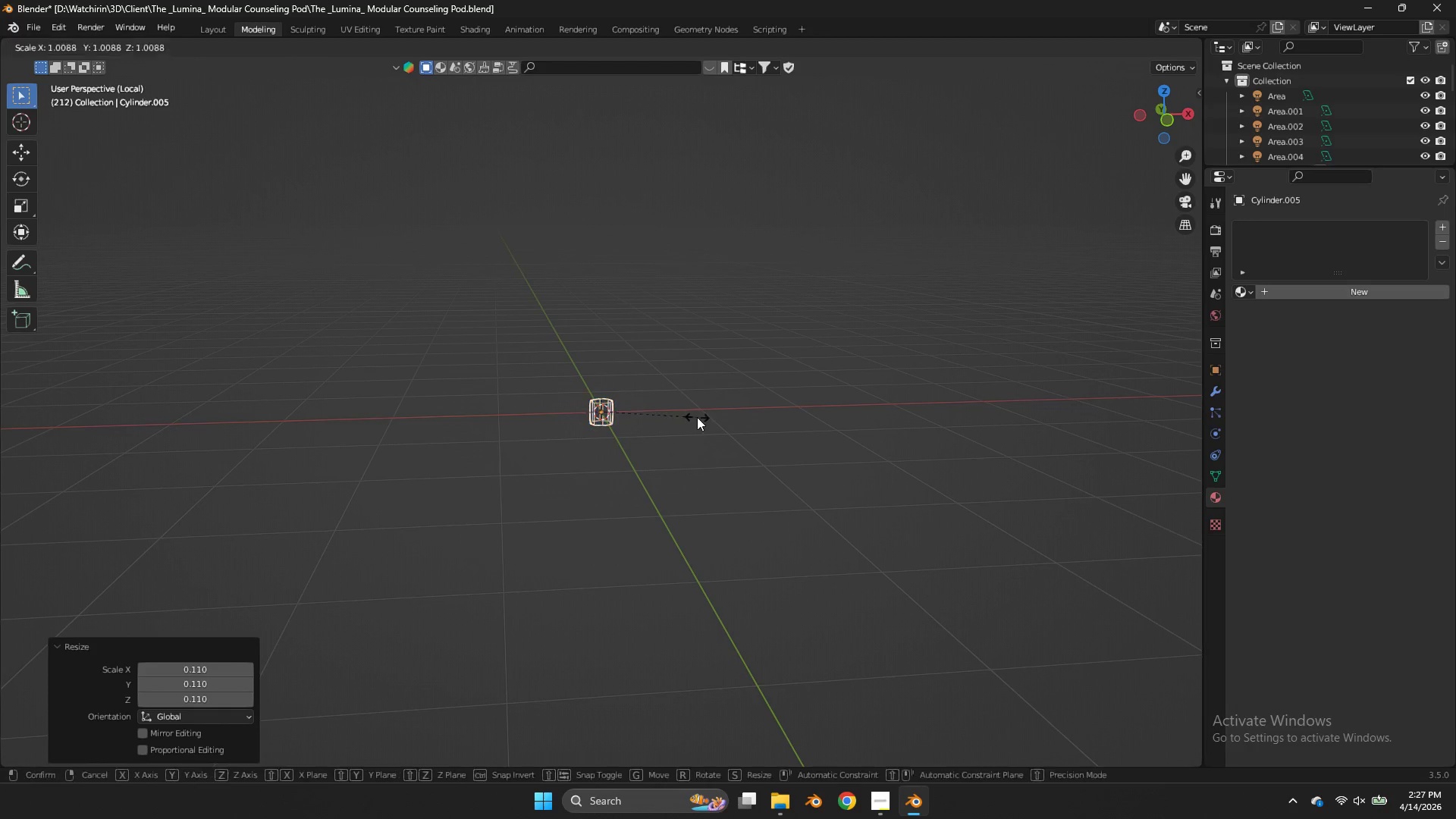 
type(sz)
 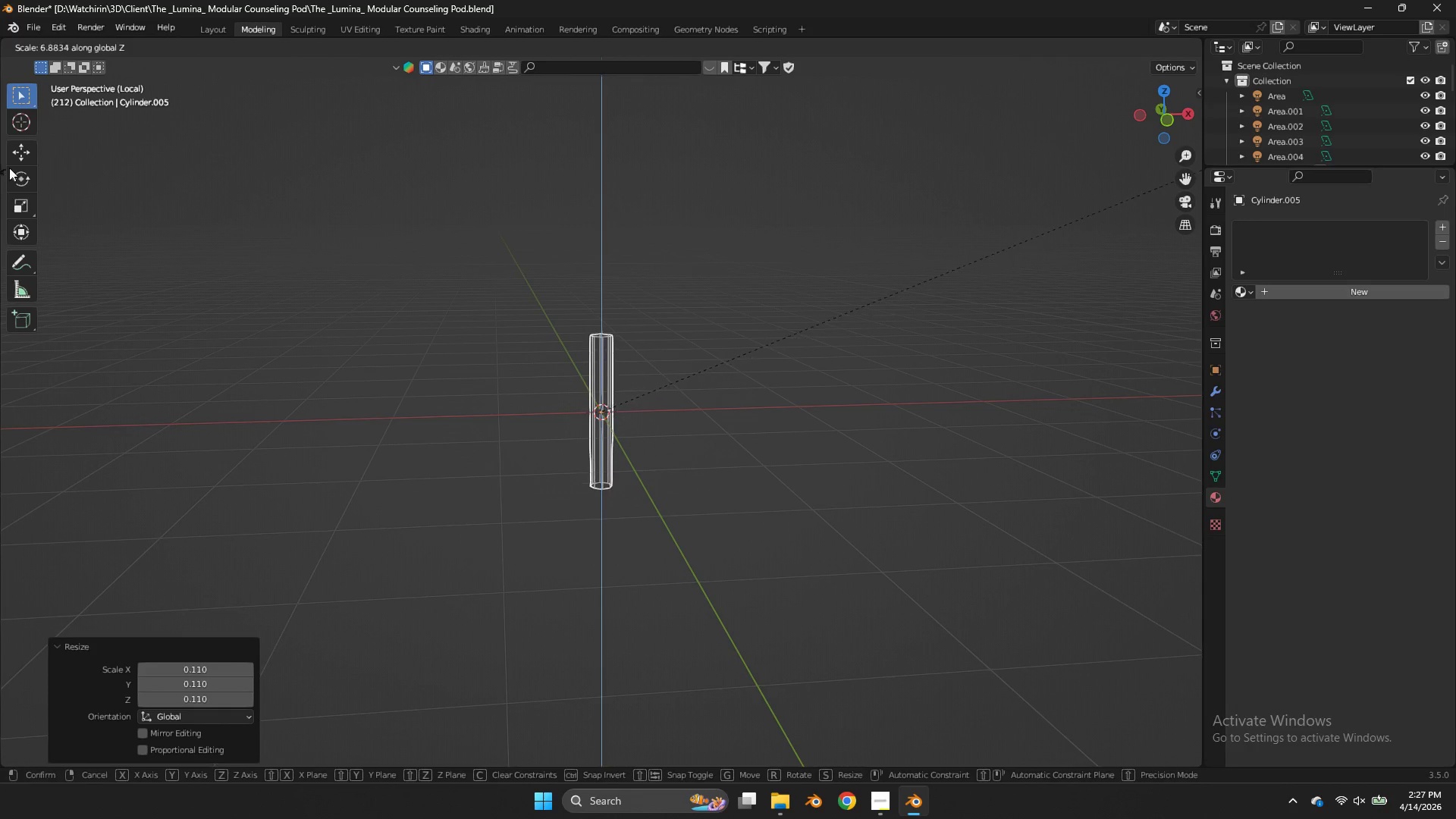 
left_click([9, 168])
 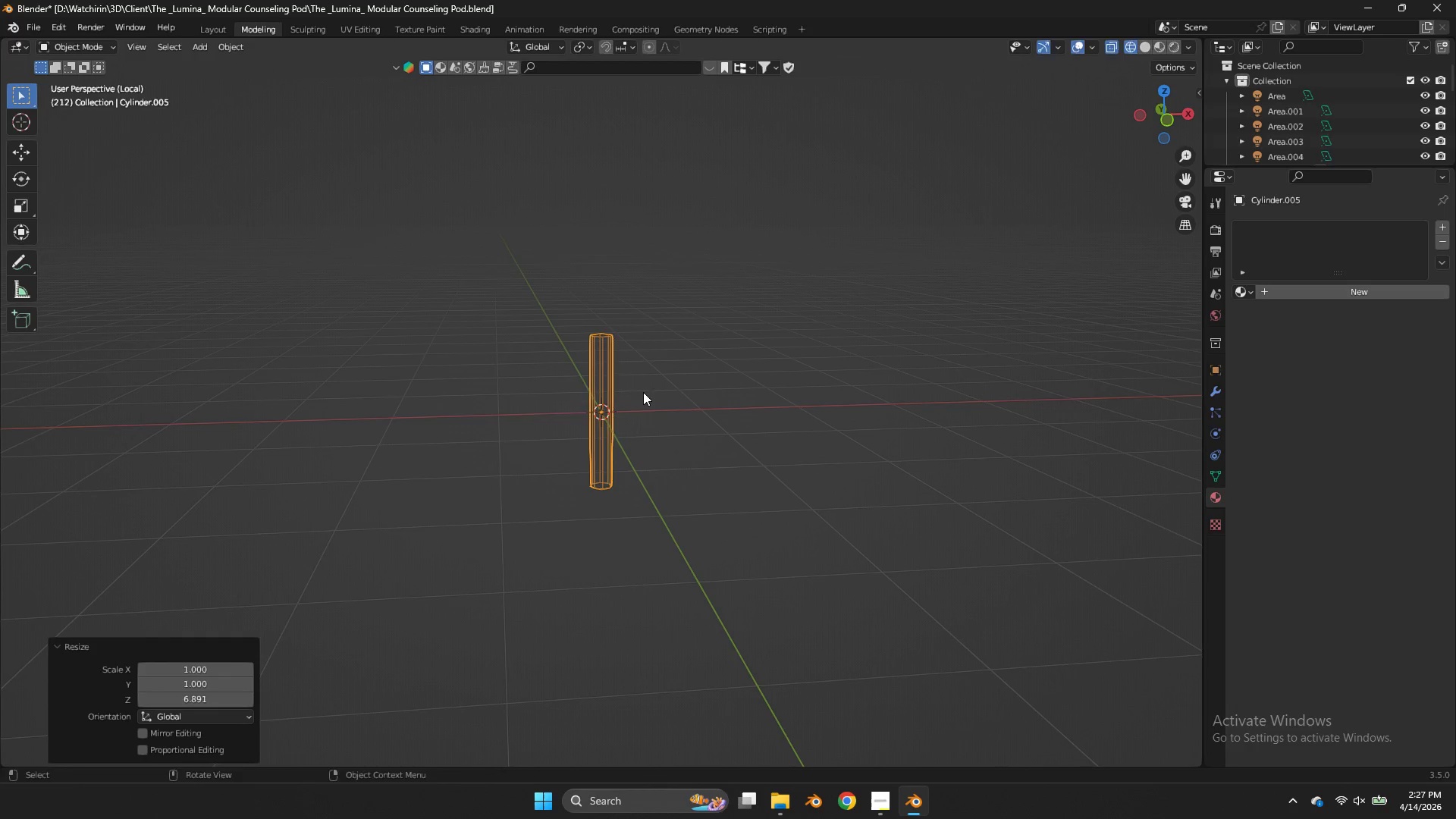 
key(S)
 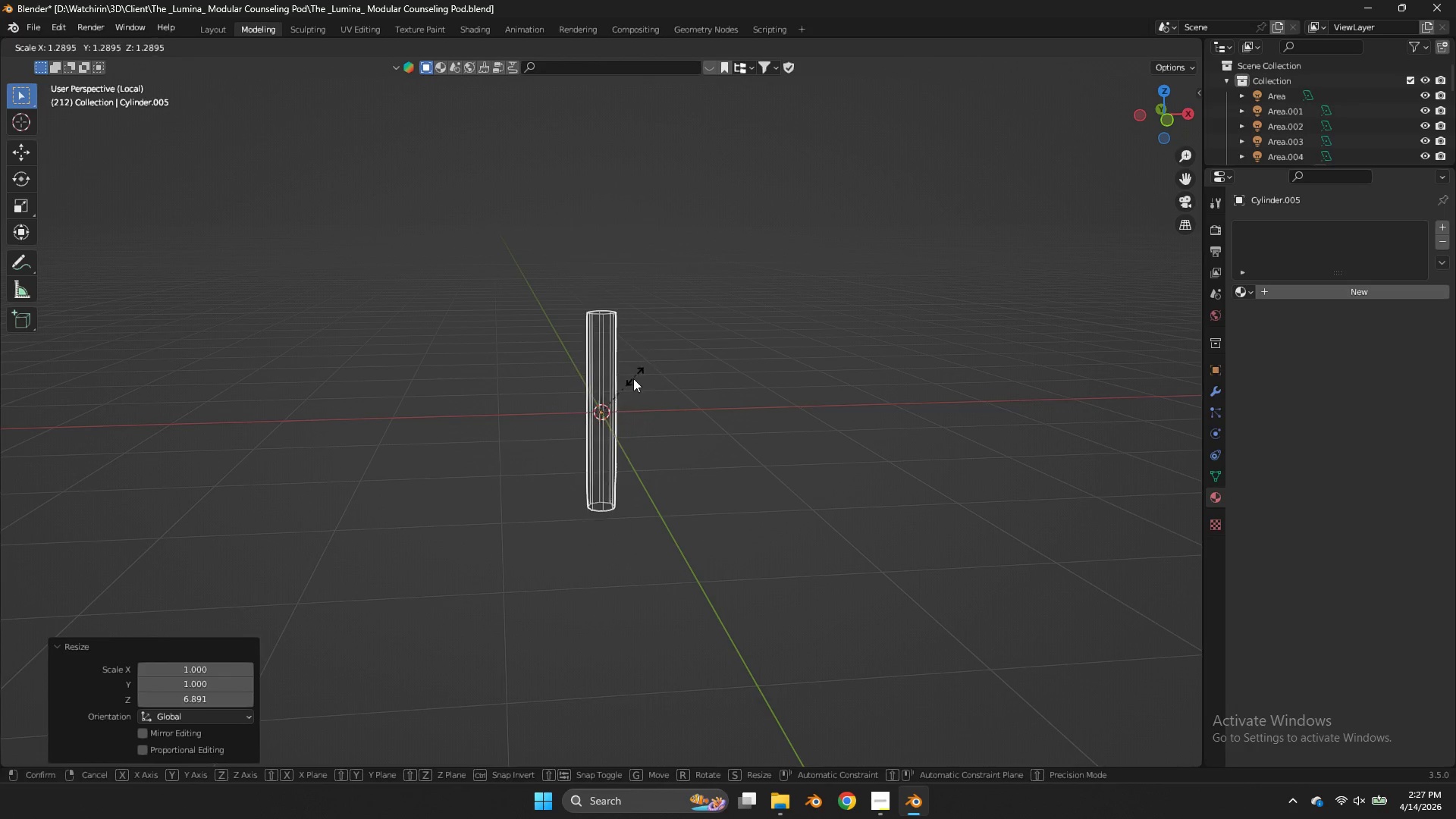 
left_click([633, 383])
 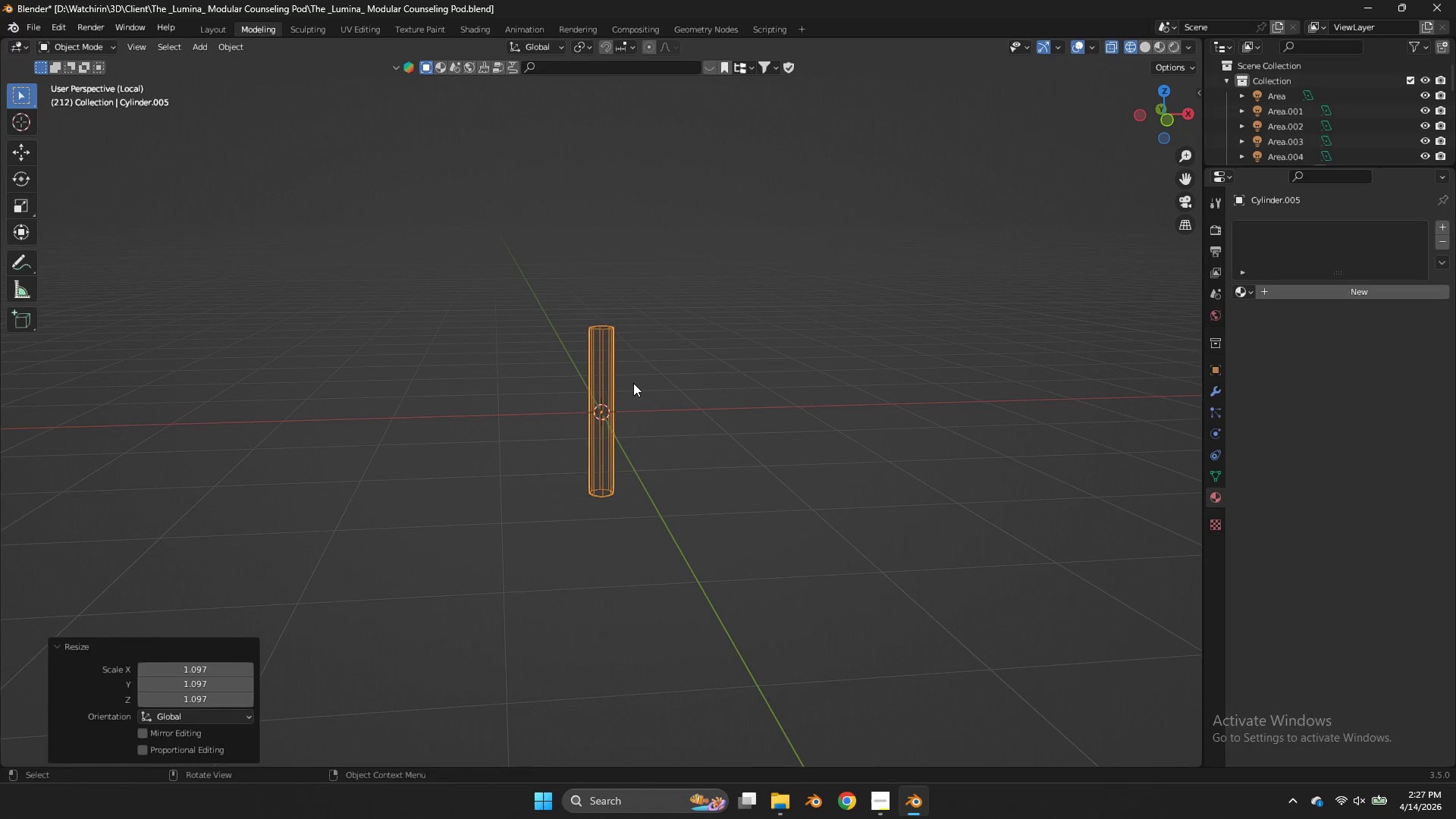 
type(gz)
 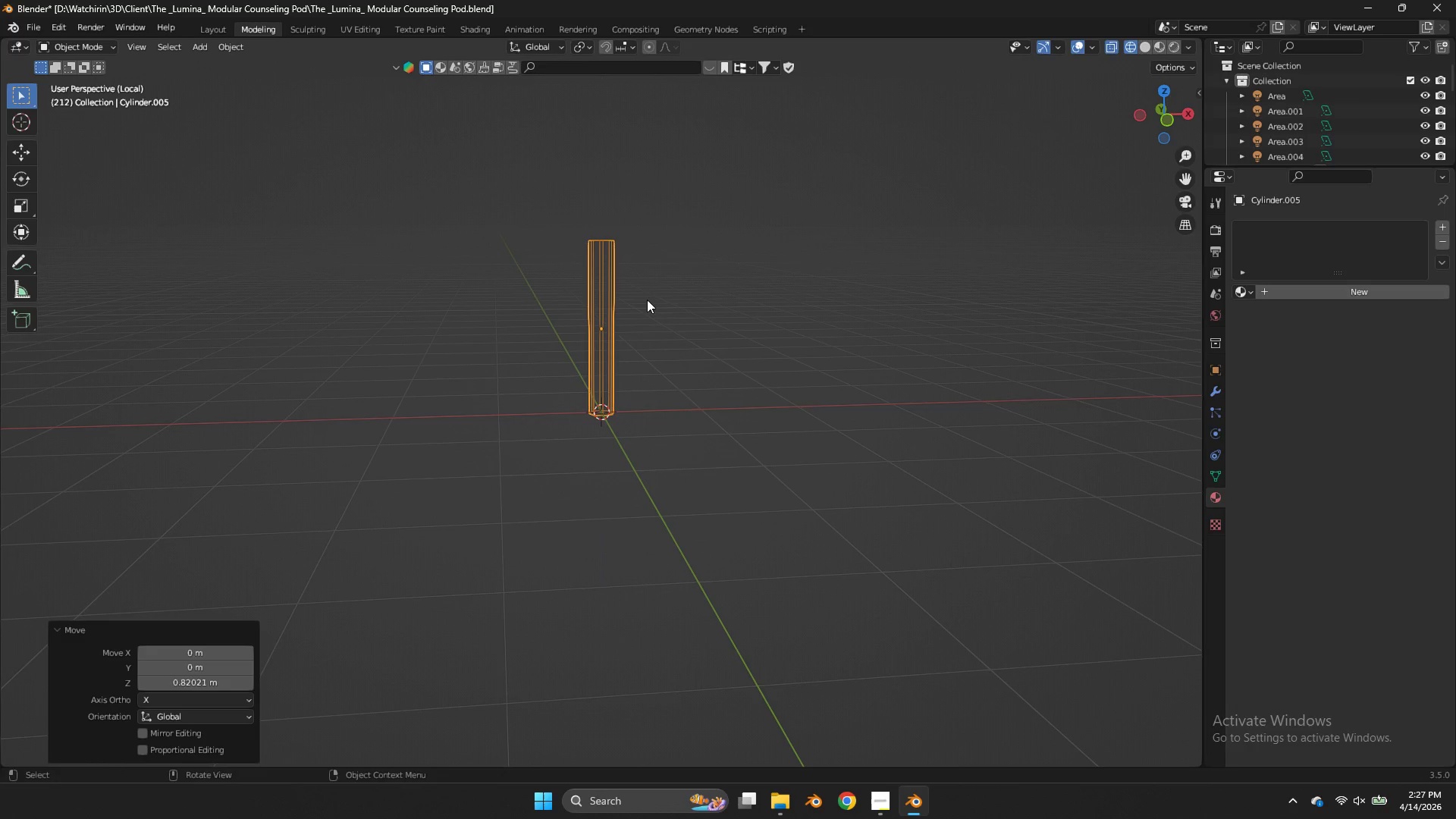 
left_click([647, 300])
 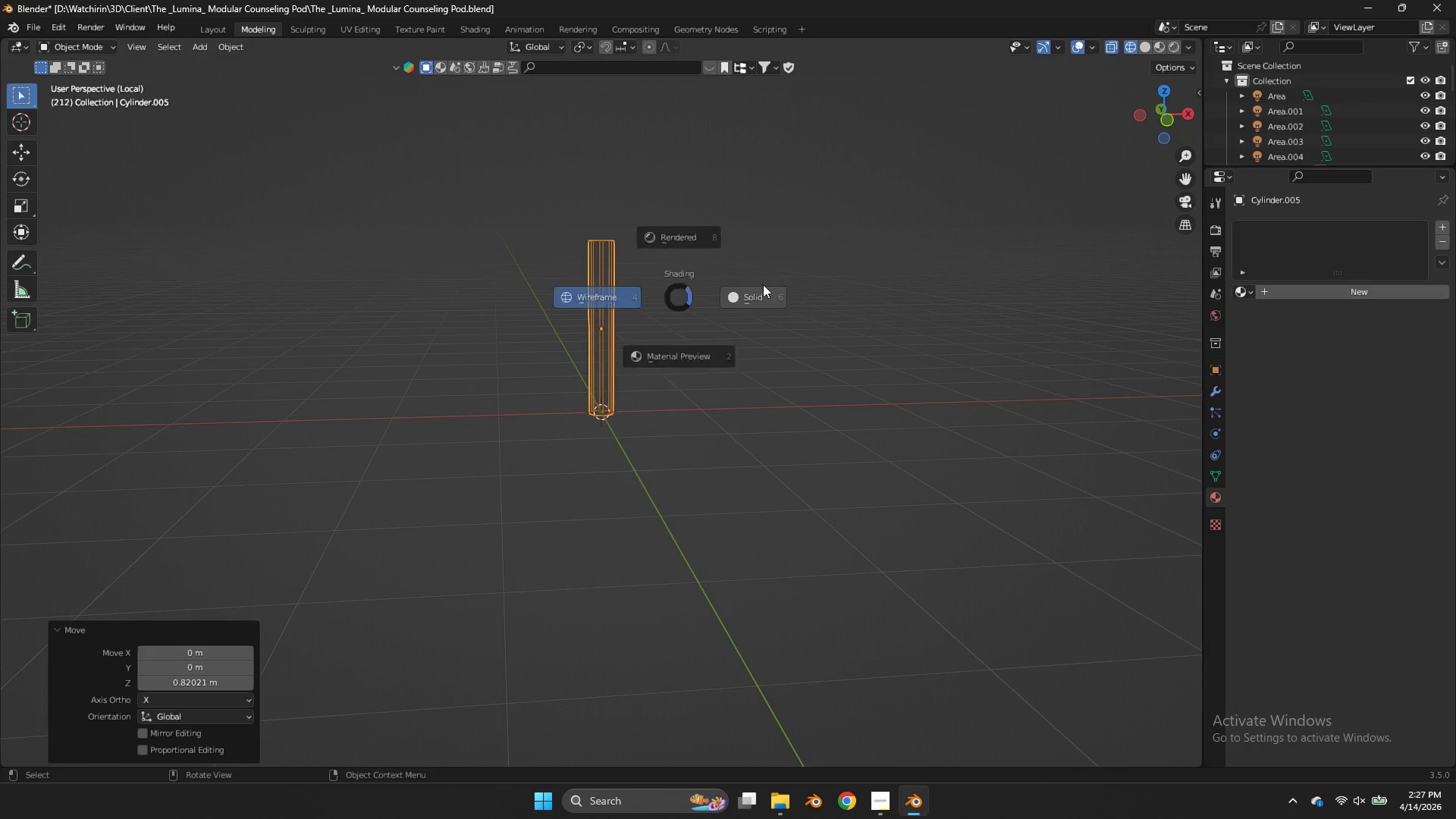 
type(zz)
 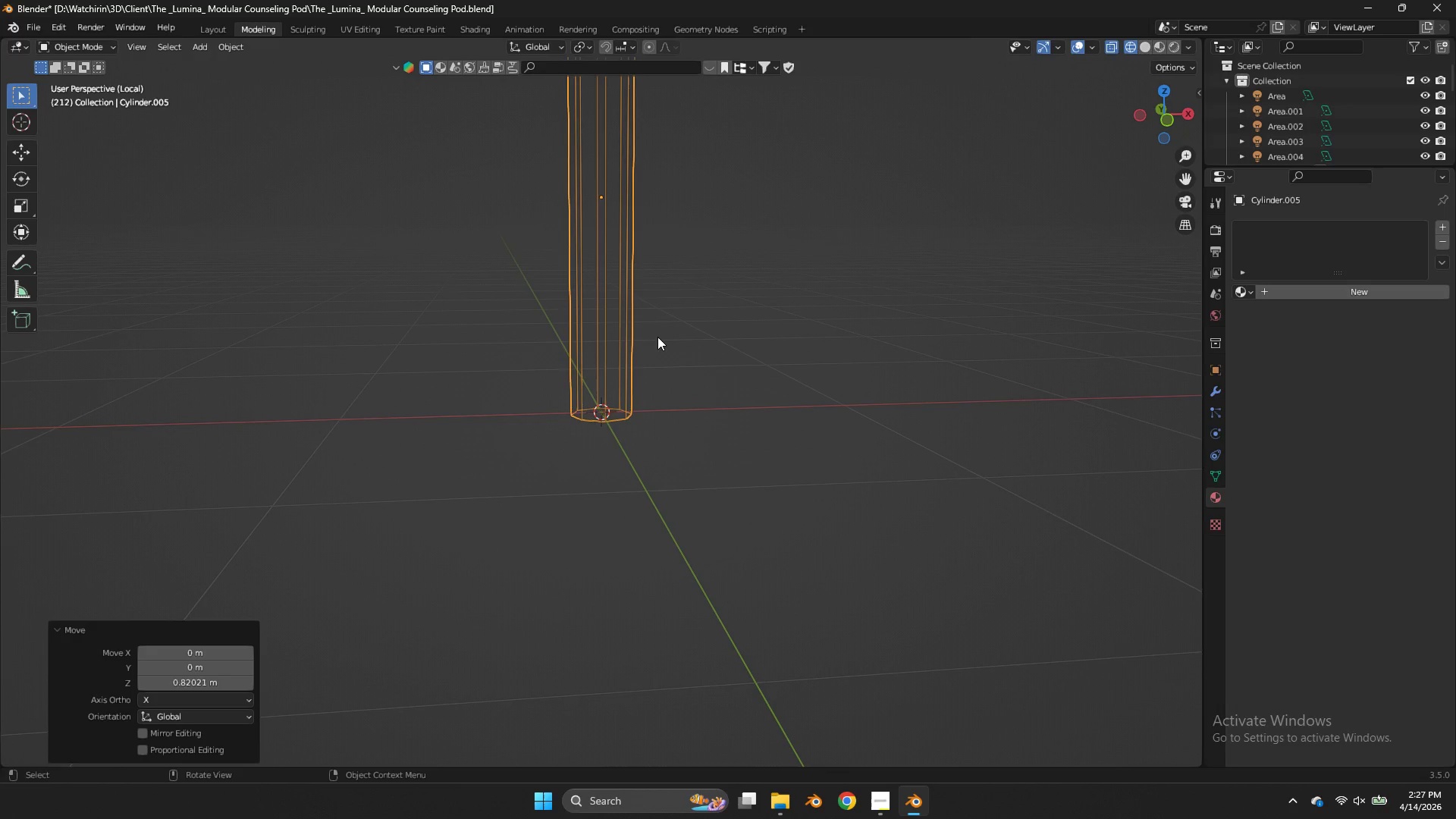 
scroll: coordinate [682, 294], scroll_direction: up, amount: 3.0
 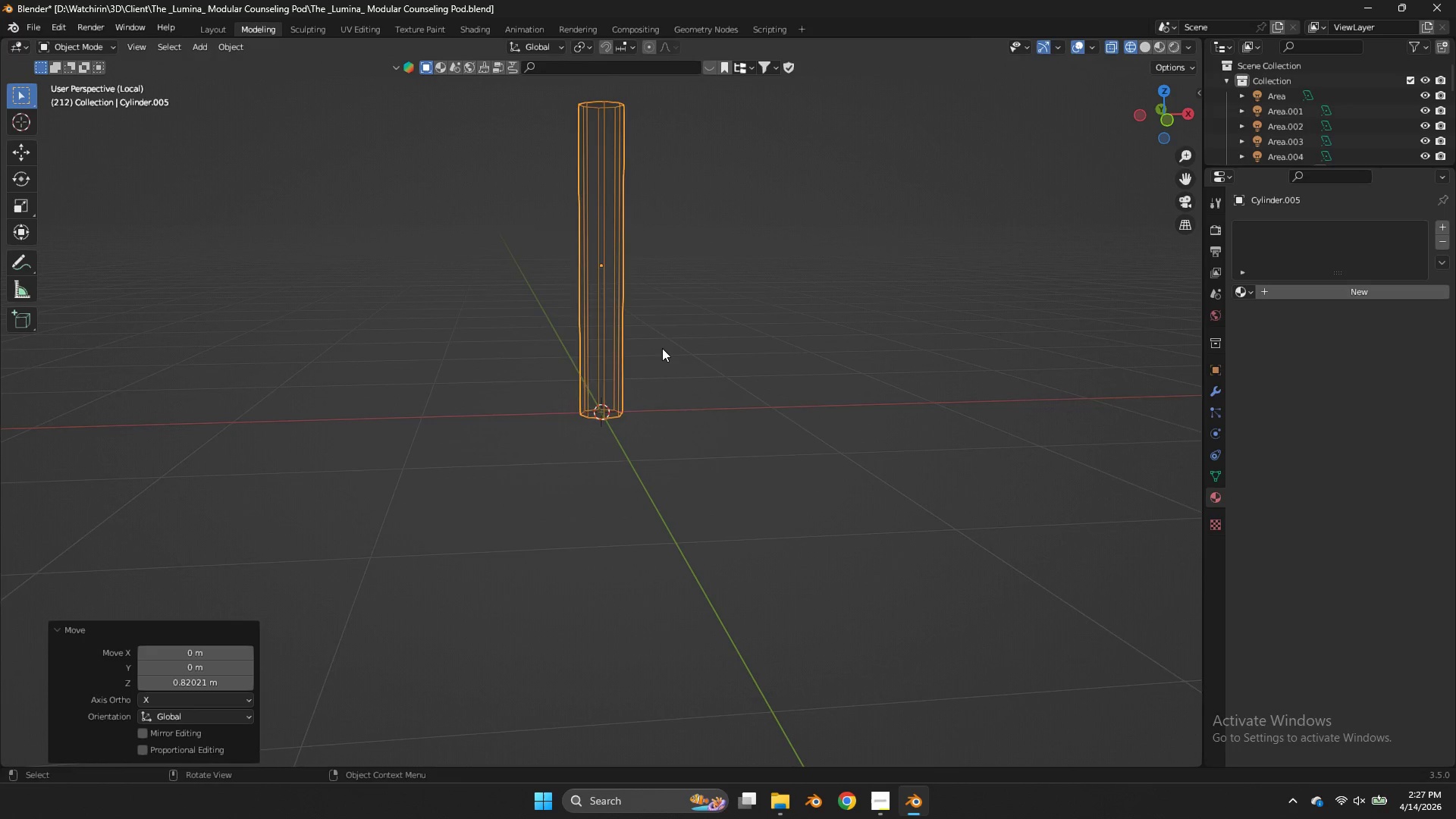 
key(Z)
 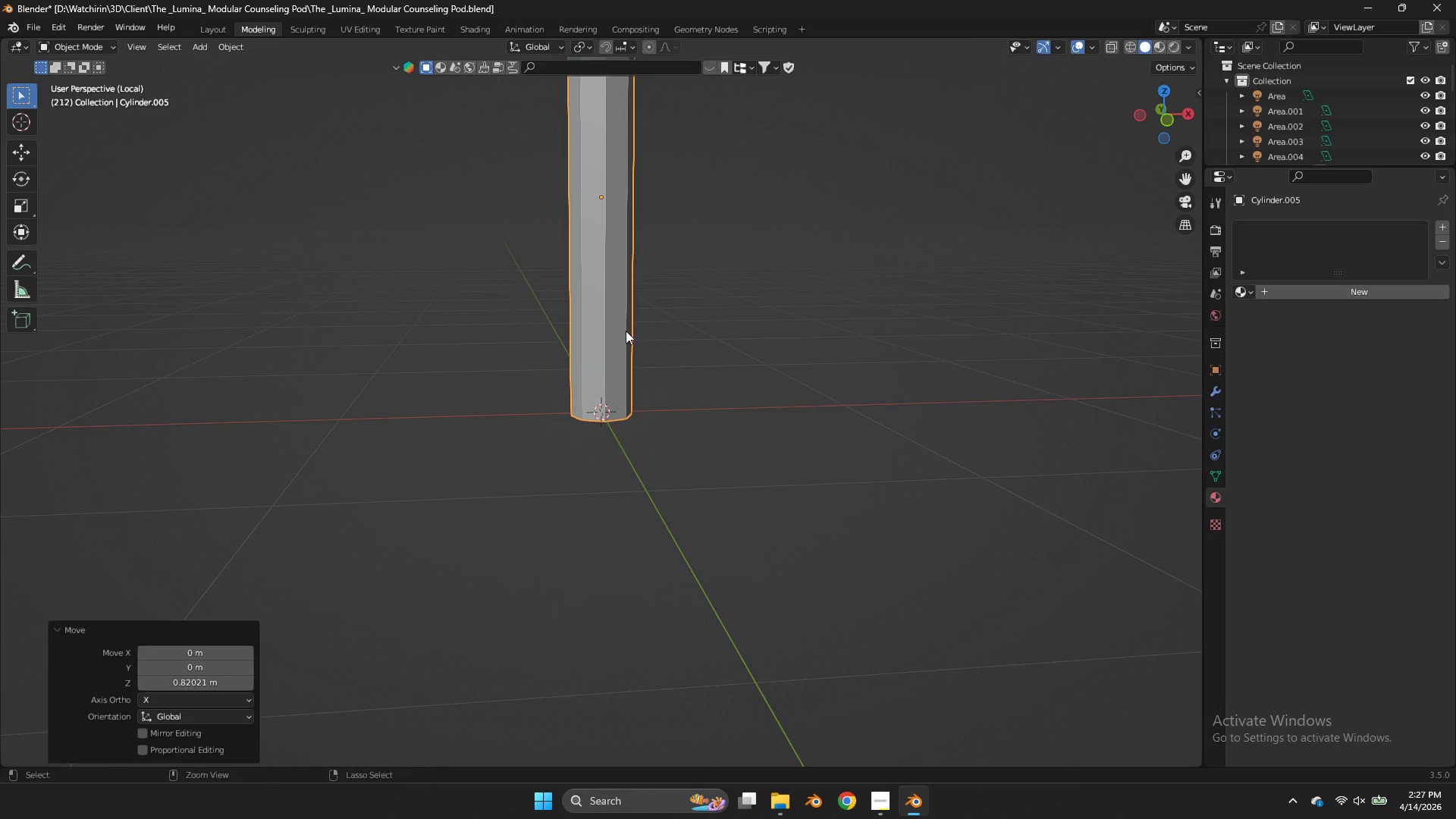 
key(Control+ControlLeft)
 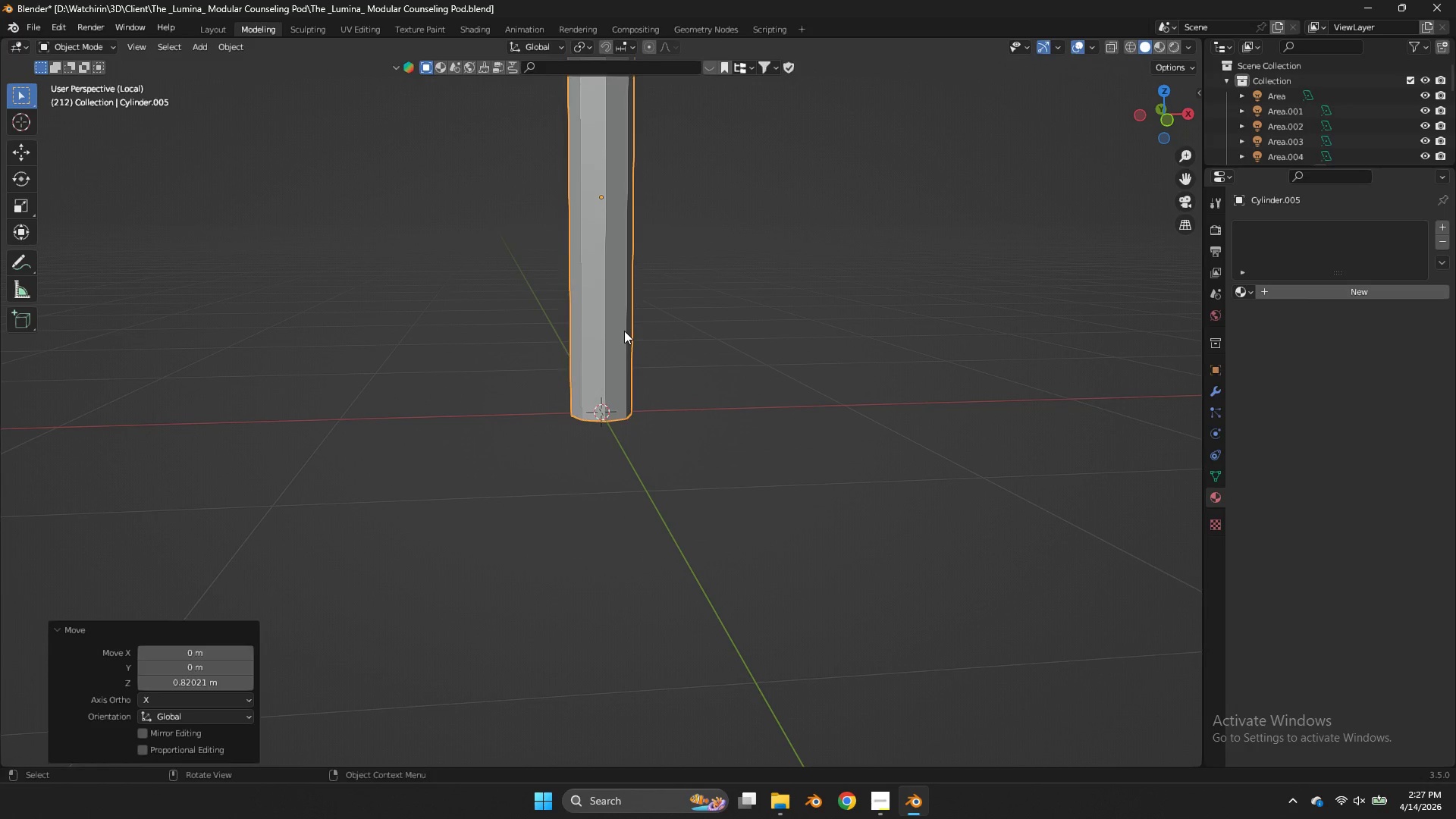 
scroll: coordinate [662, 348], scroll_direction: up, amount: 2.0
 